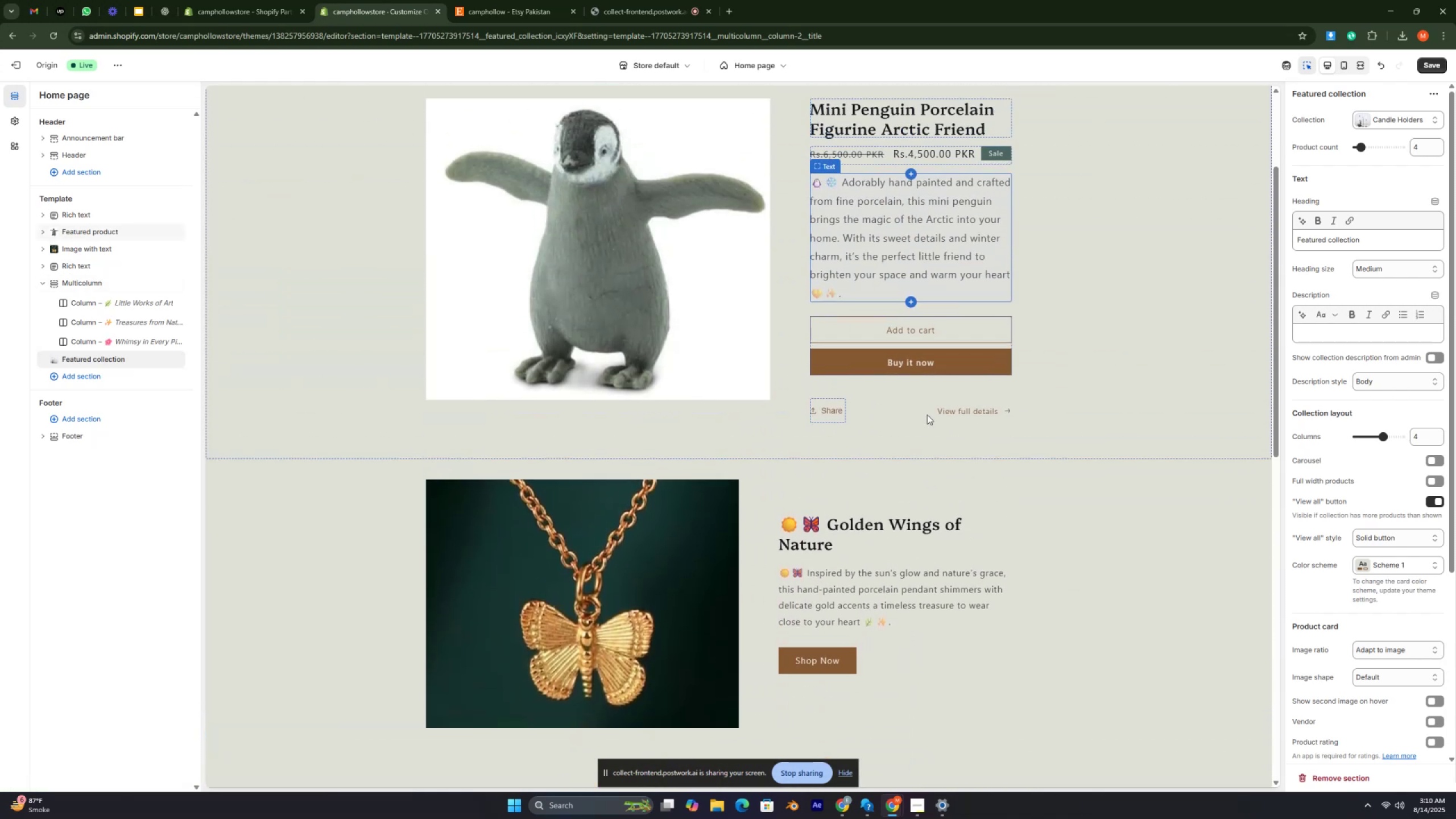 
scroll: coordinate [927, 415], scroll_direction: down, amount: 10.0
 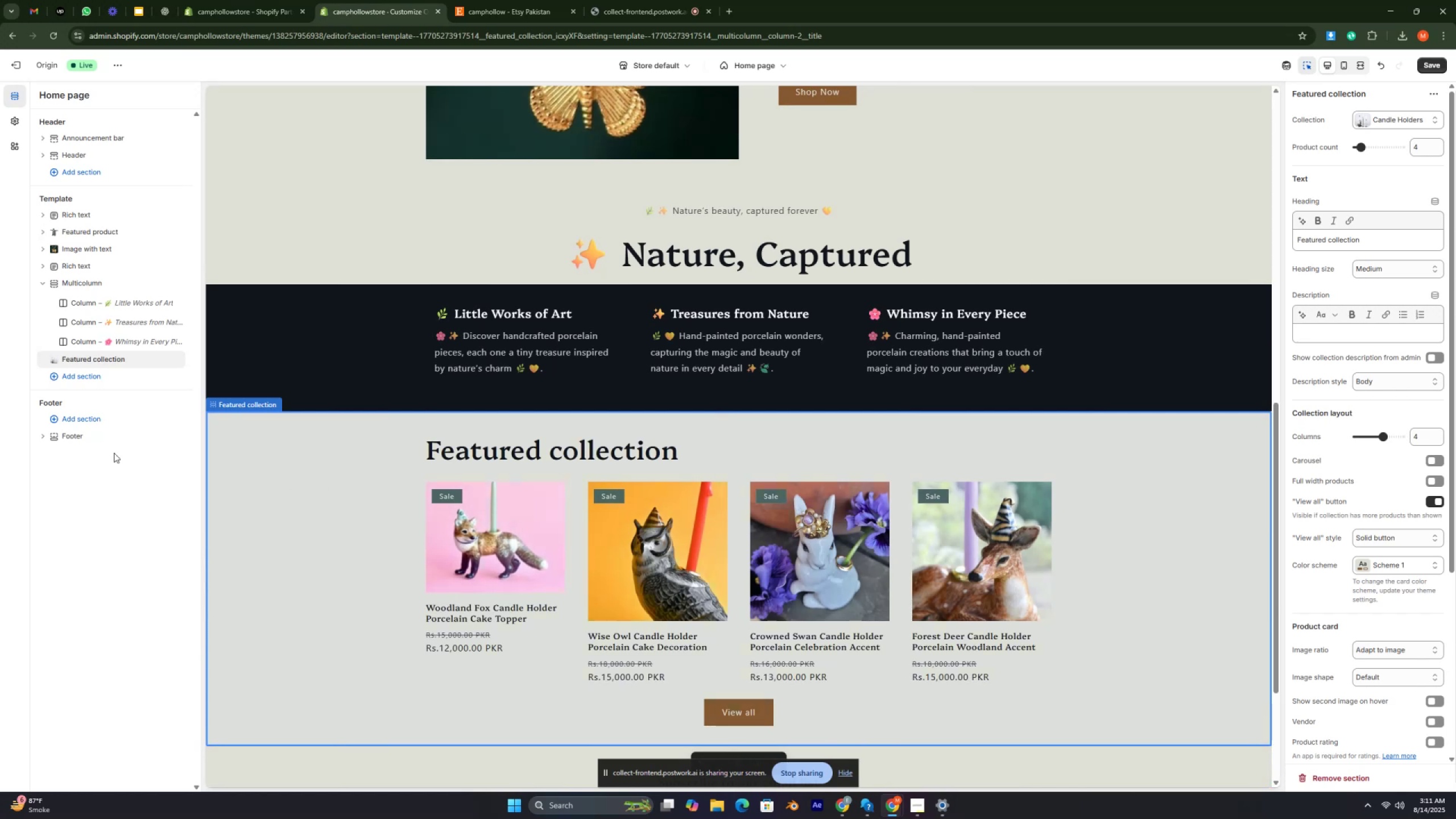 
wait(7.18)
 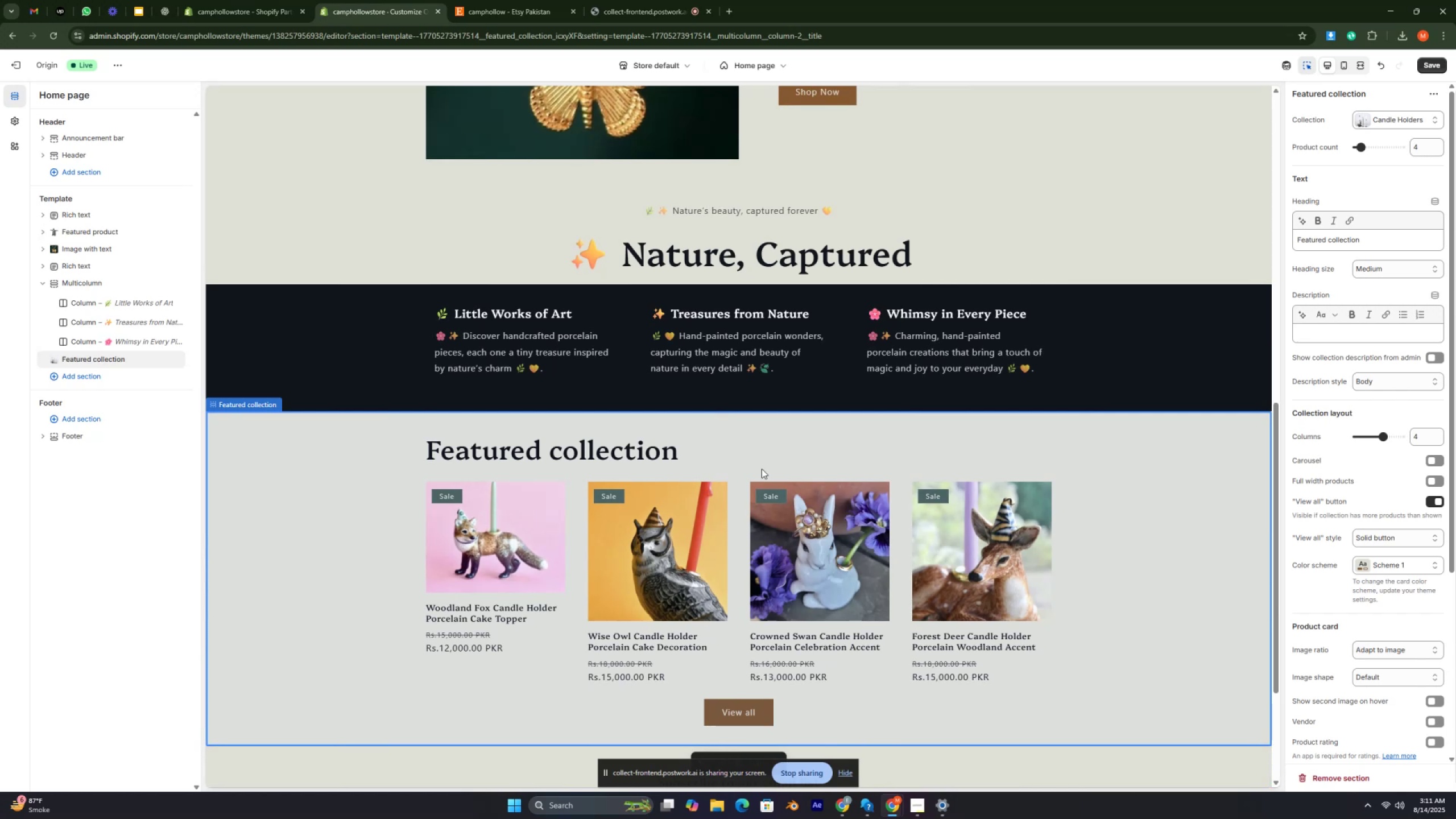 
left_click([164, 357])
 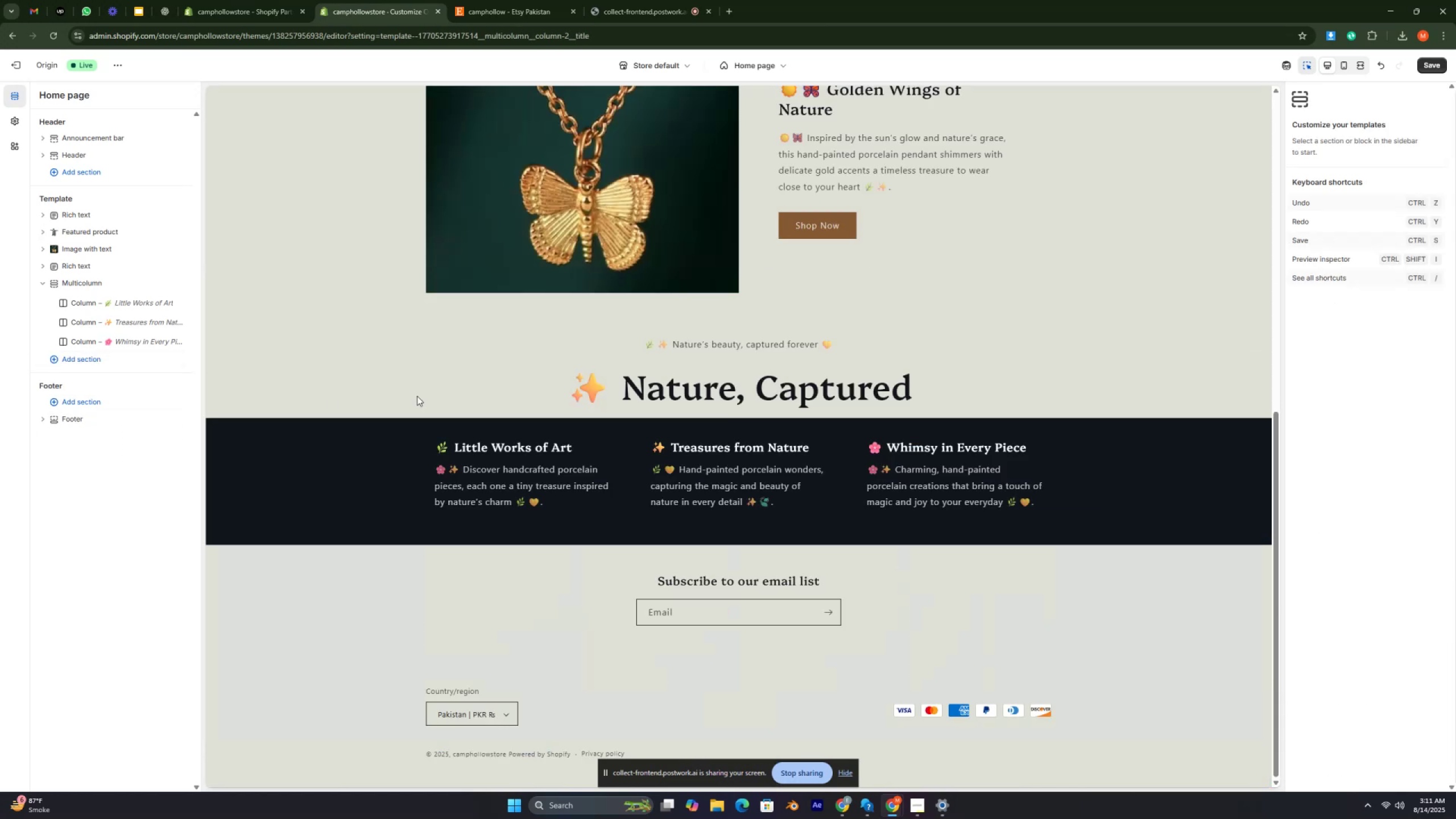 
scroll: coordinate [686, 385], scroll_direction: up, amount: 7.0
 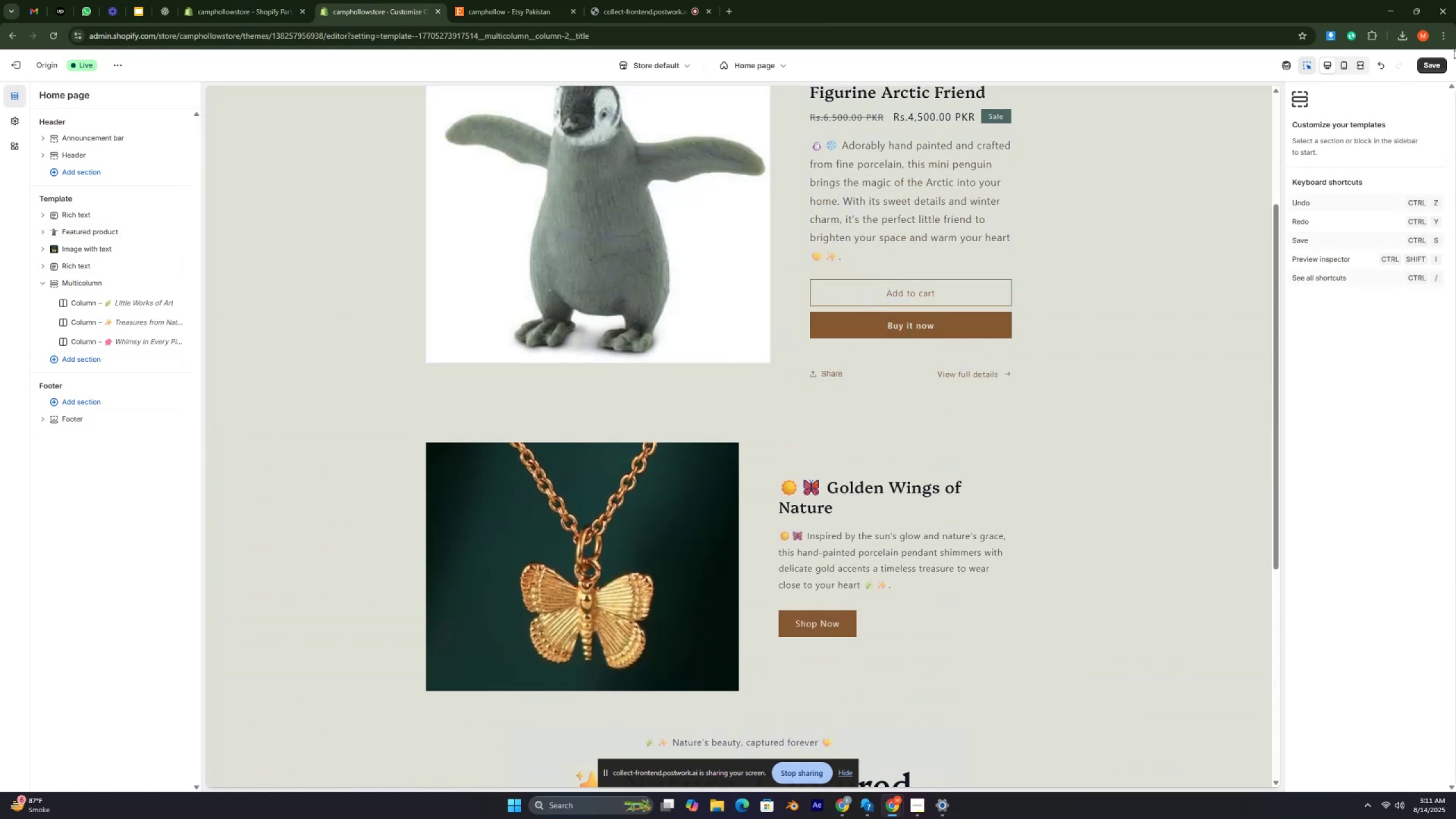 
left_click([1432, 61])
 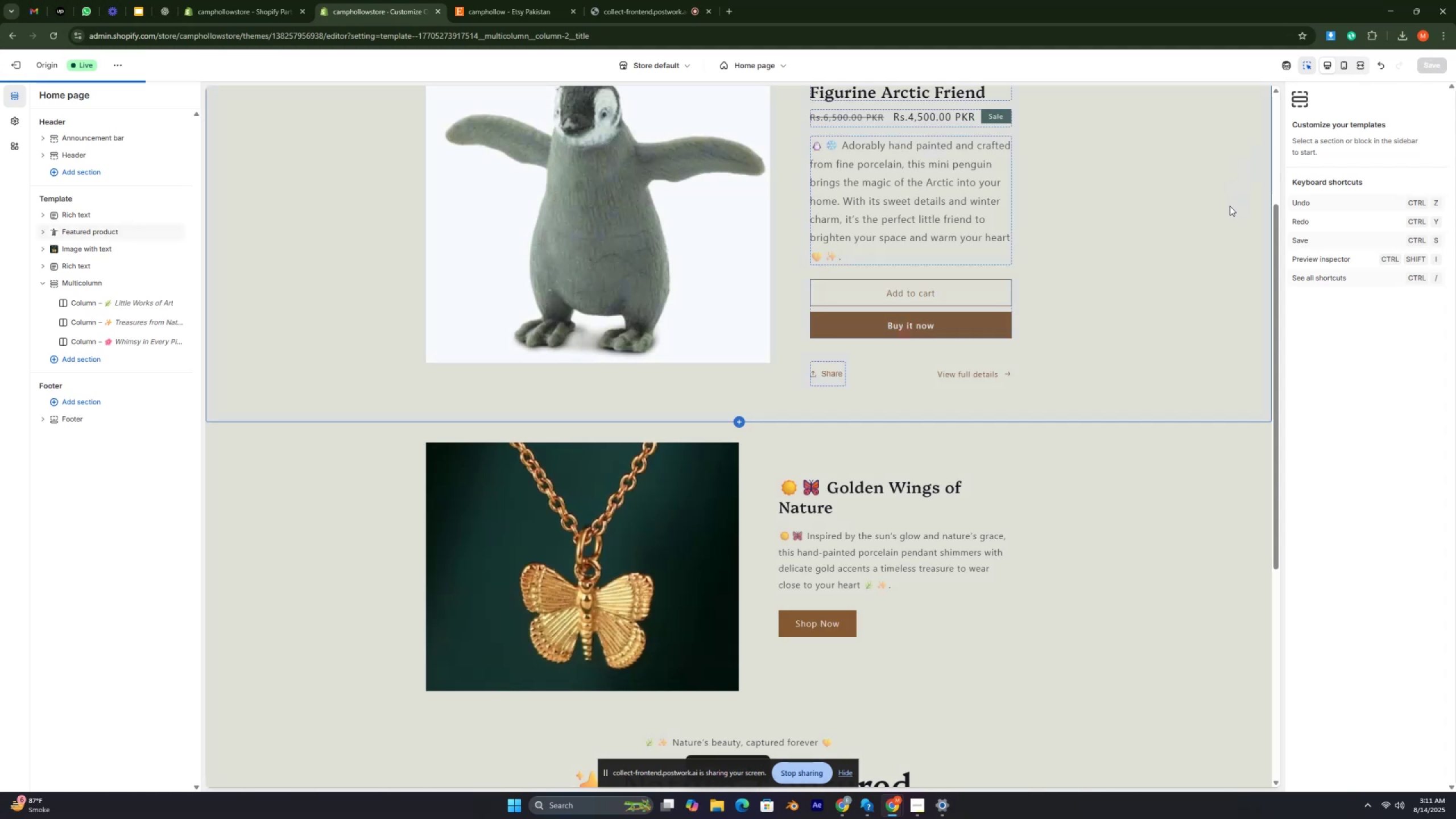 
scroll: coordinate [697, 464], scroll_direction: down, amount: 11.0
 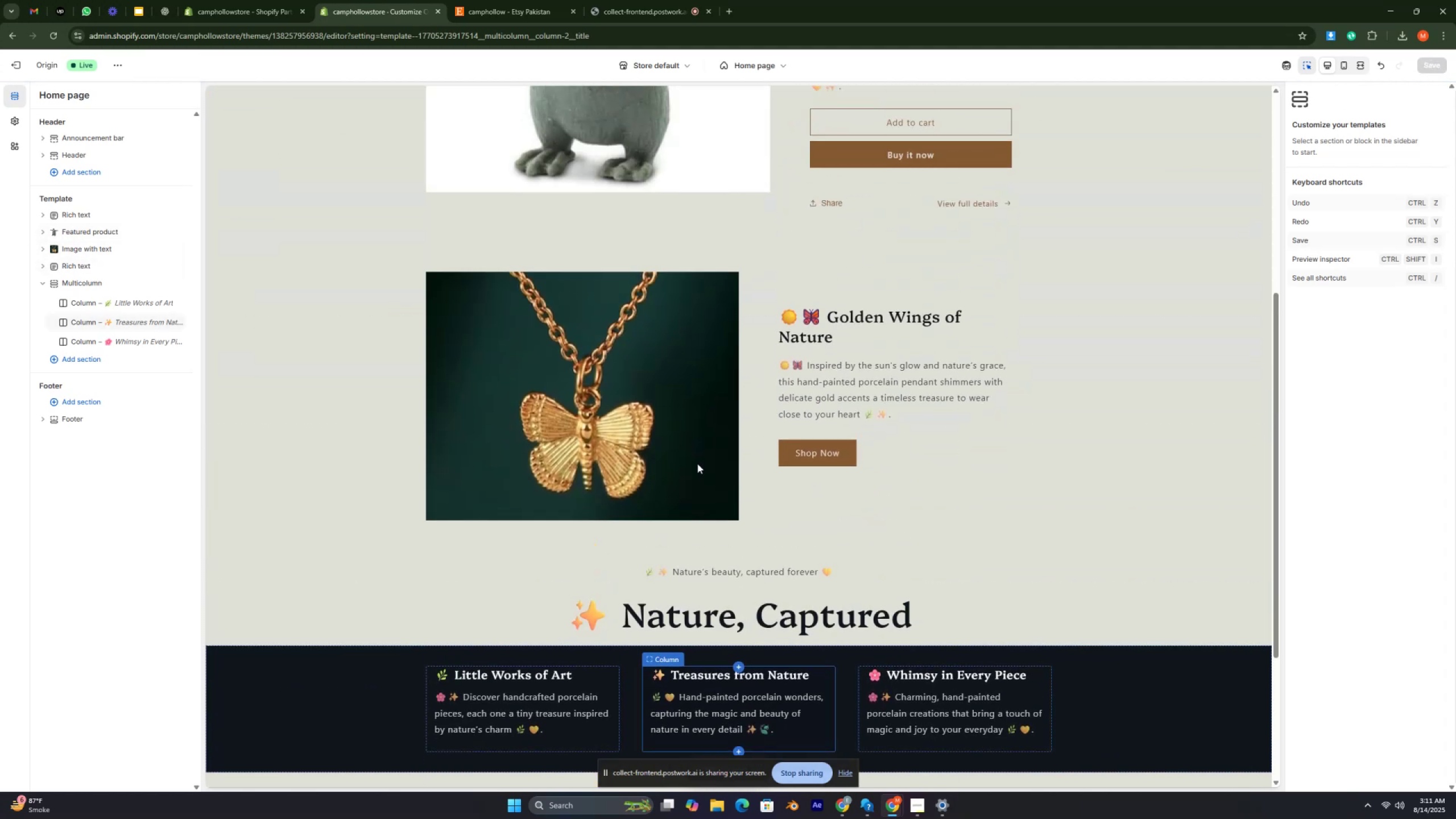 
scroll: coordinate [657, 420], scroll_direction: up, amount: 3.0
 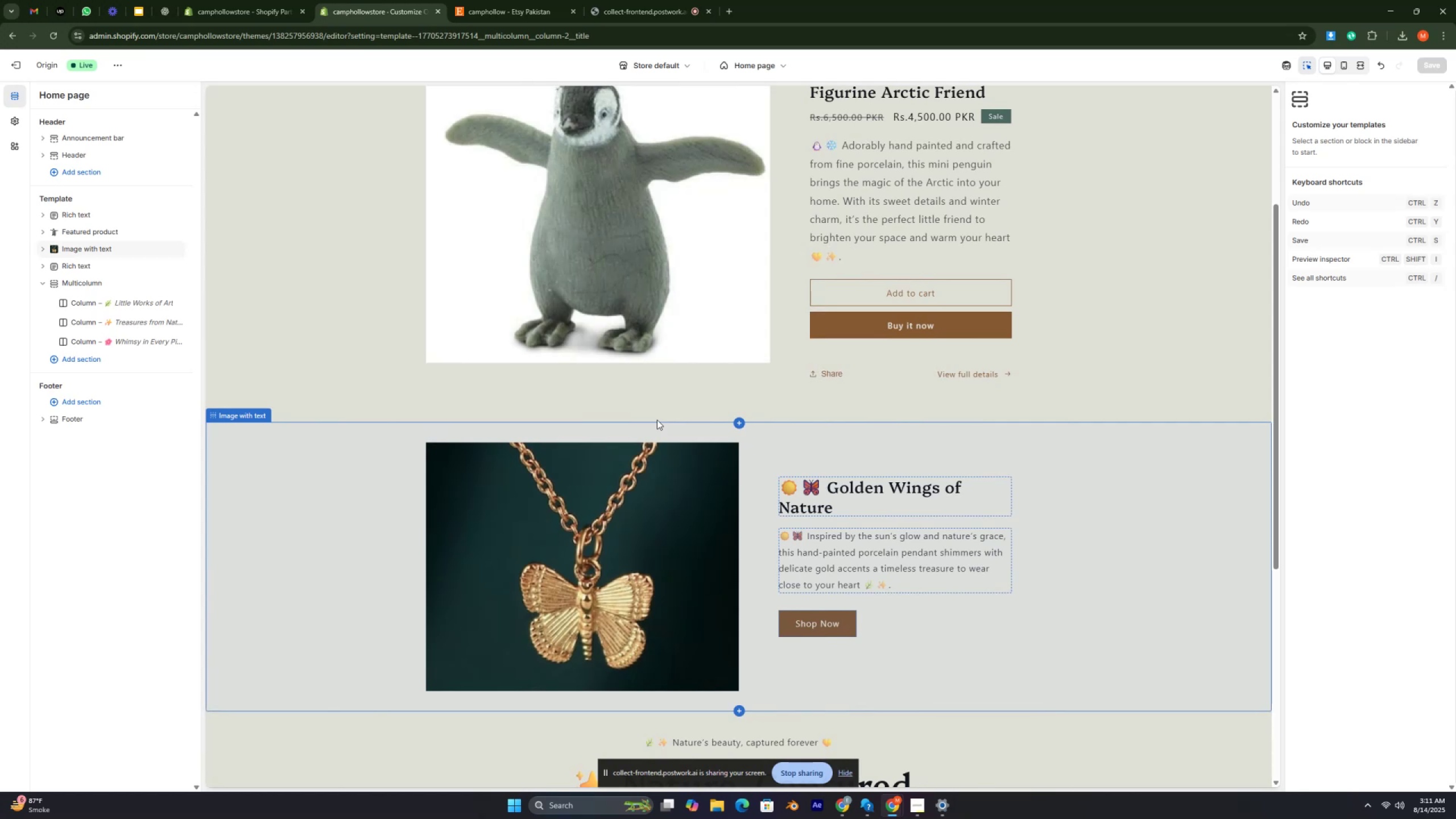 
wait(6.75)
 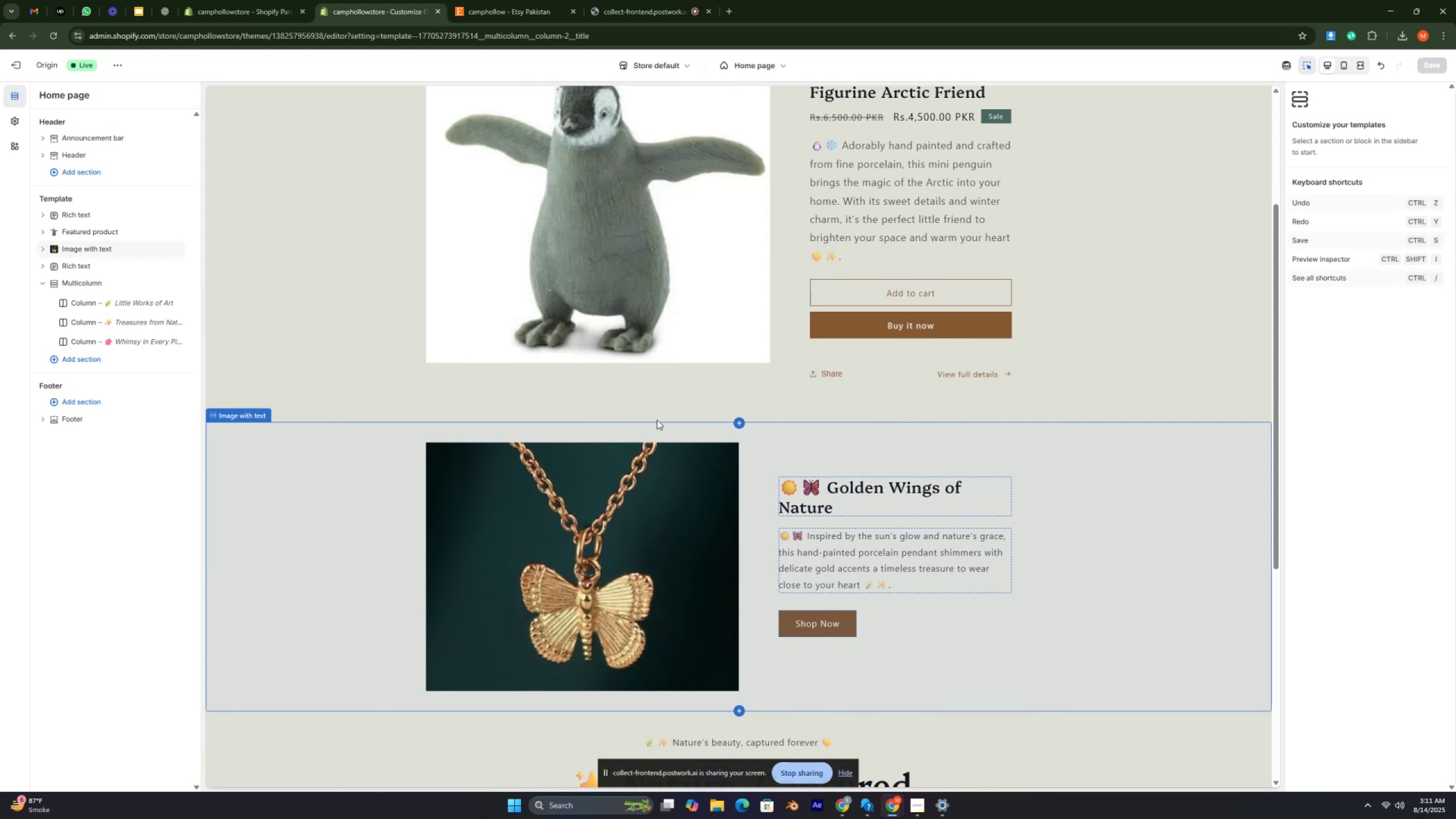 
key(Control+ControlRight)
 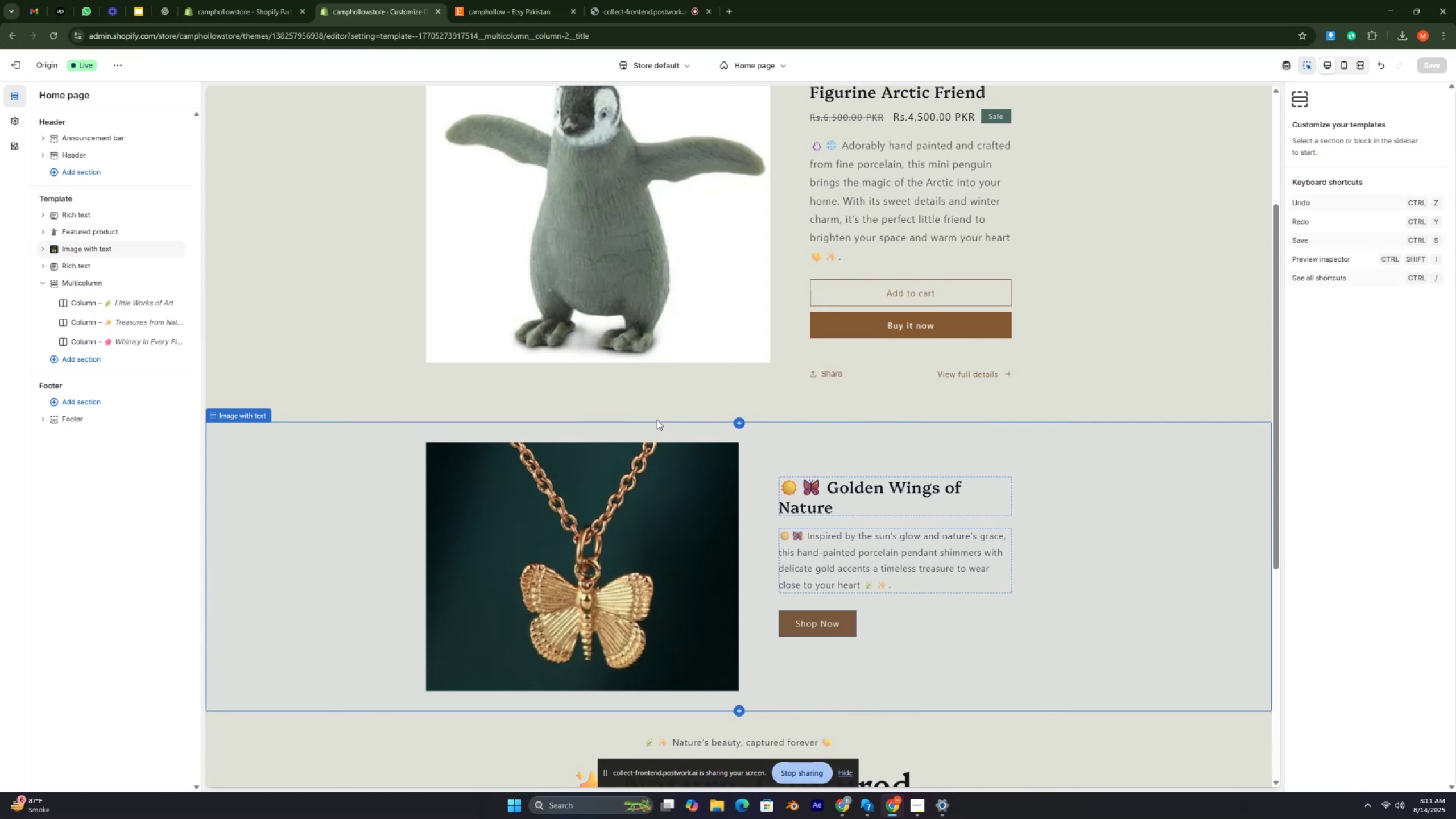 
key(Control+Shift+ShiftRight)
 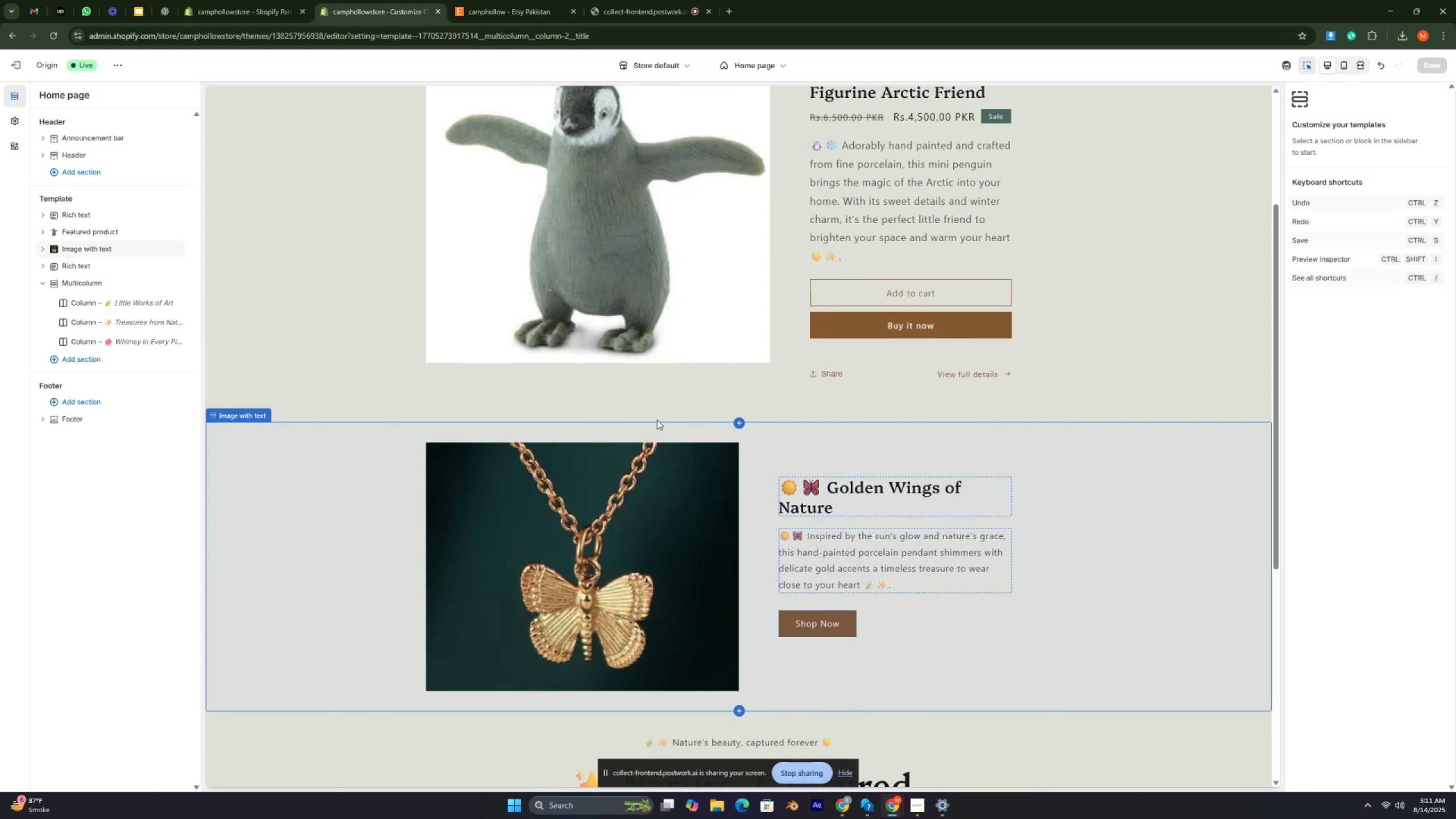 
key(Control+ControlRight)
 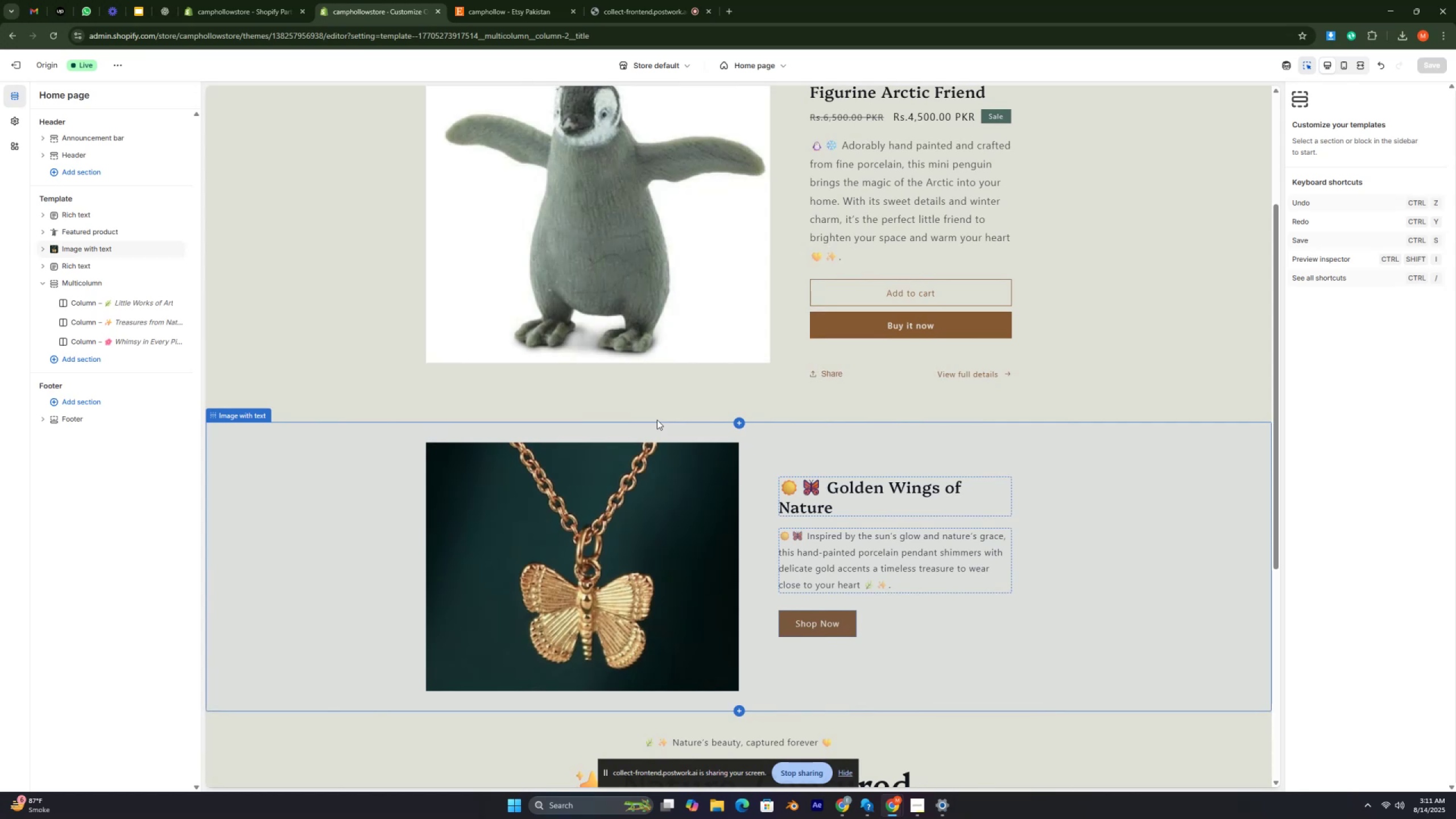 
key(Control+ControlRight)
 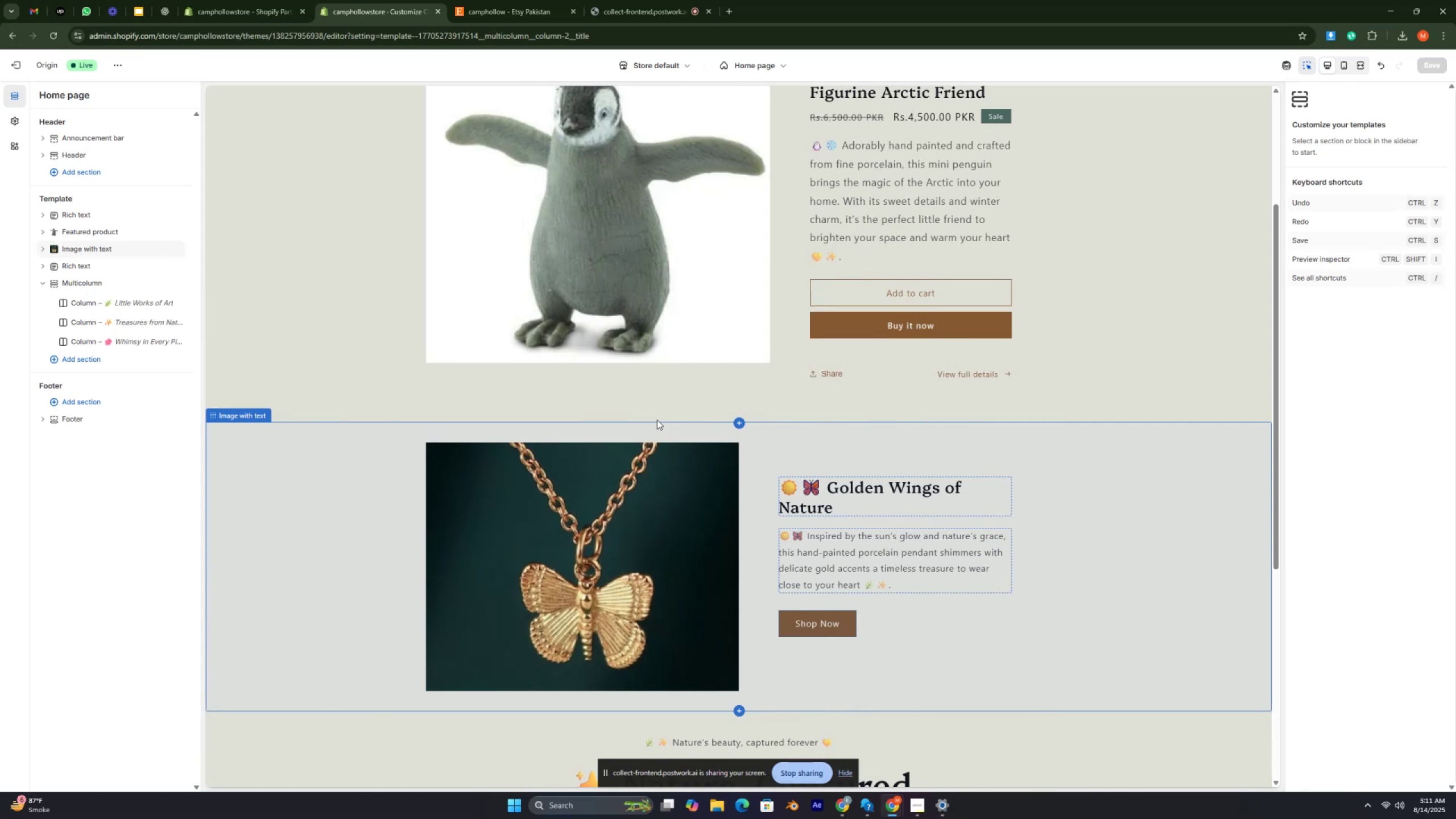 
key(Control+ControlRight)
 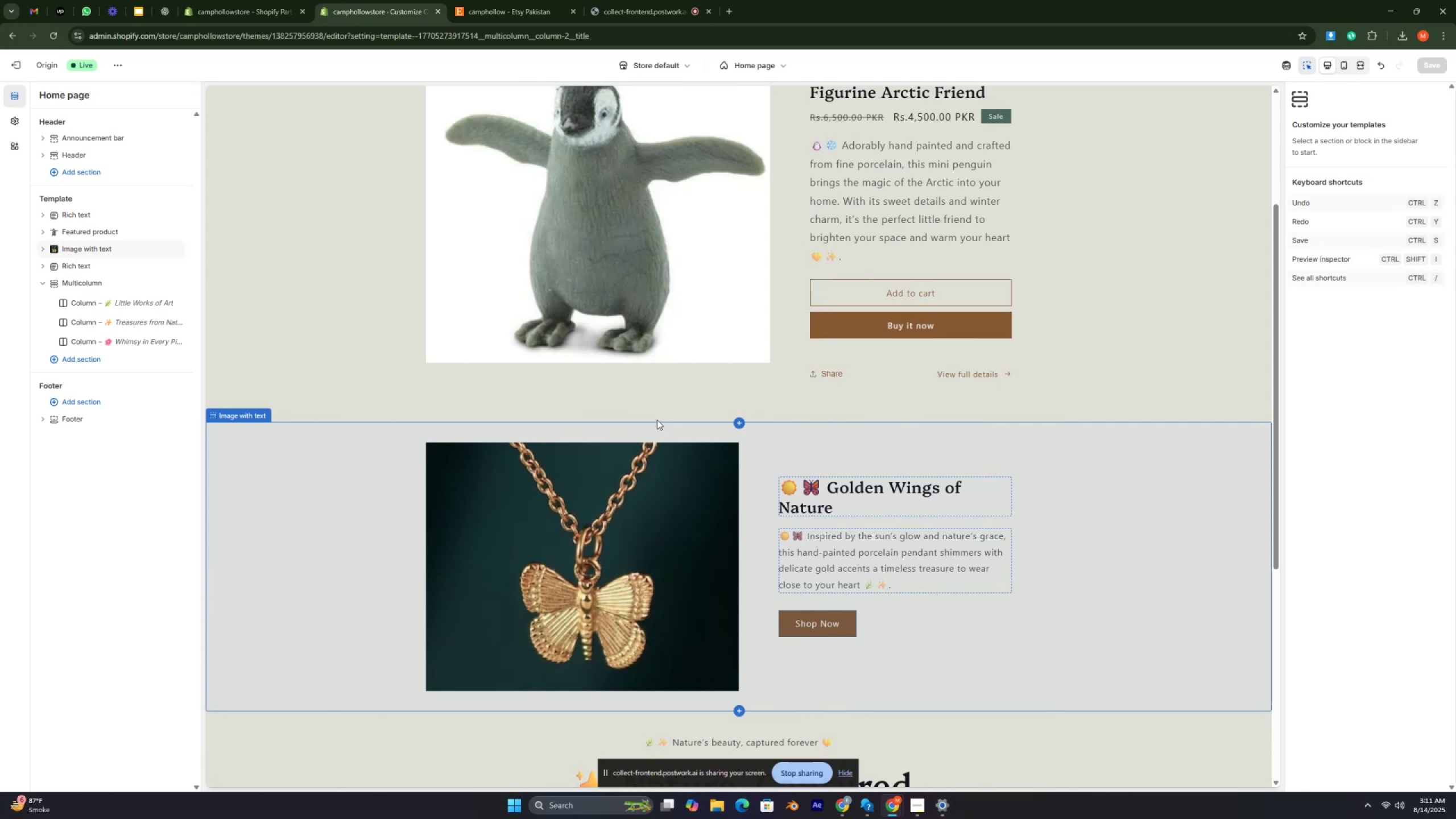 
key(Control+ControlRight)
 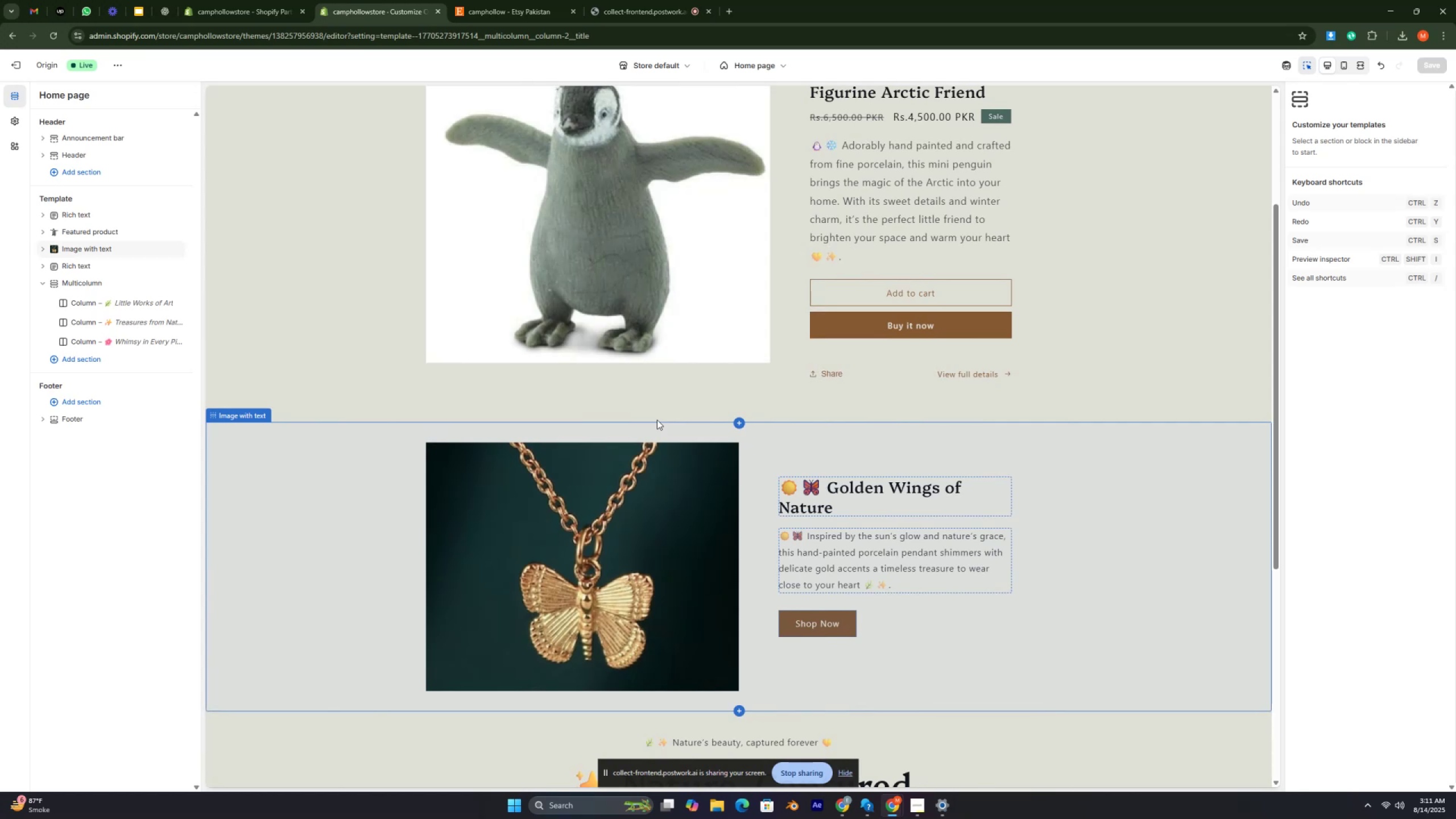 
key(Control+ControlRight)
 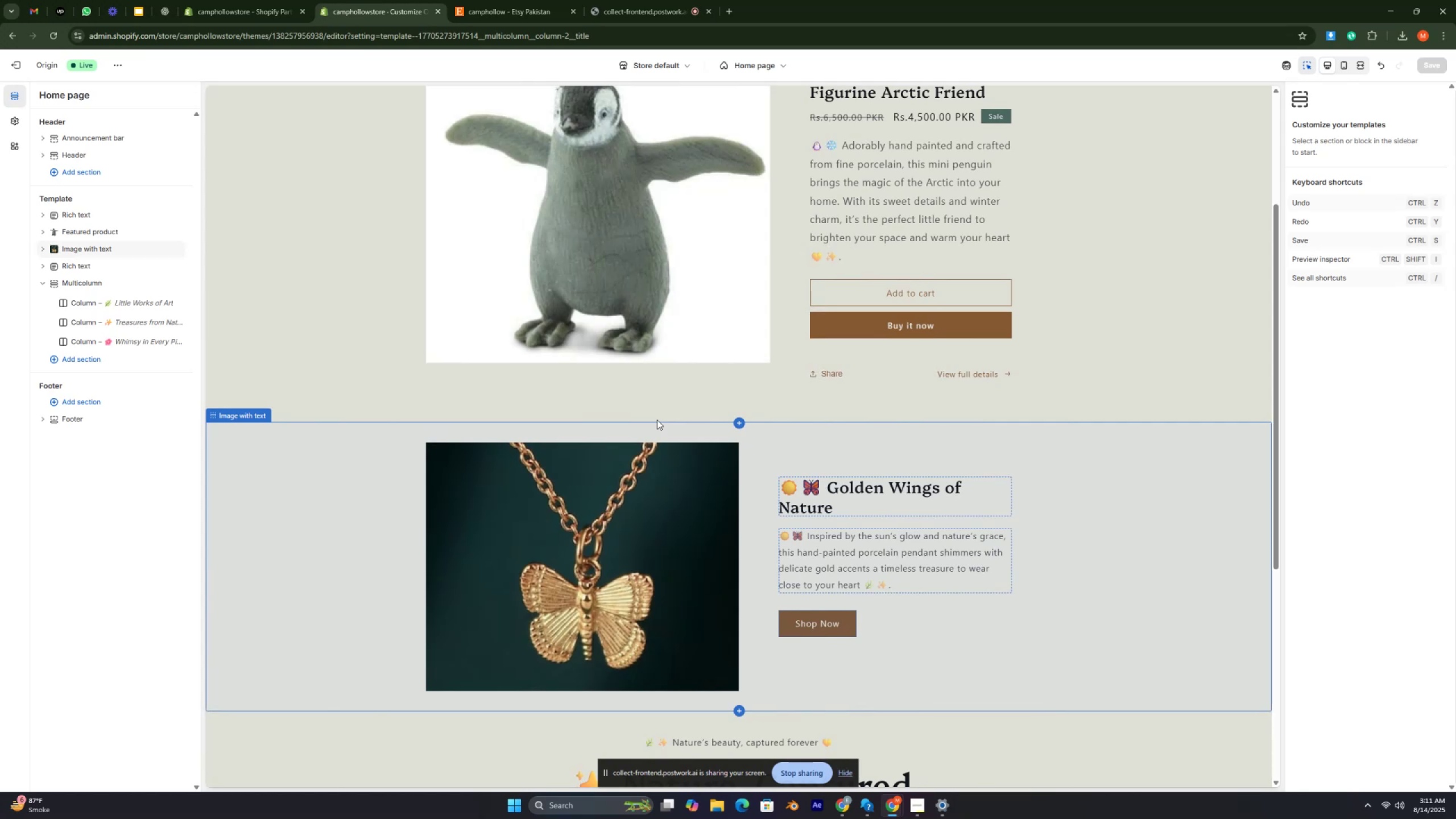 
key(Control+ControlRight)
 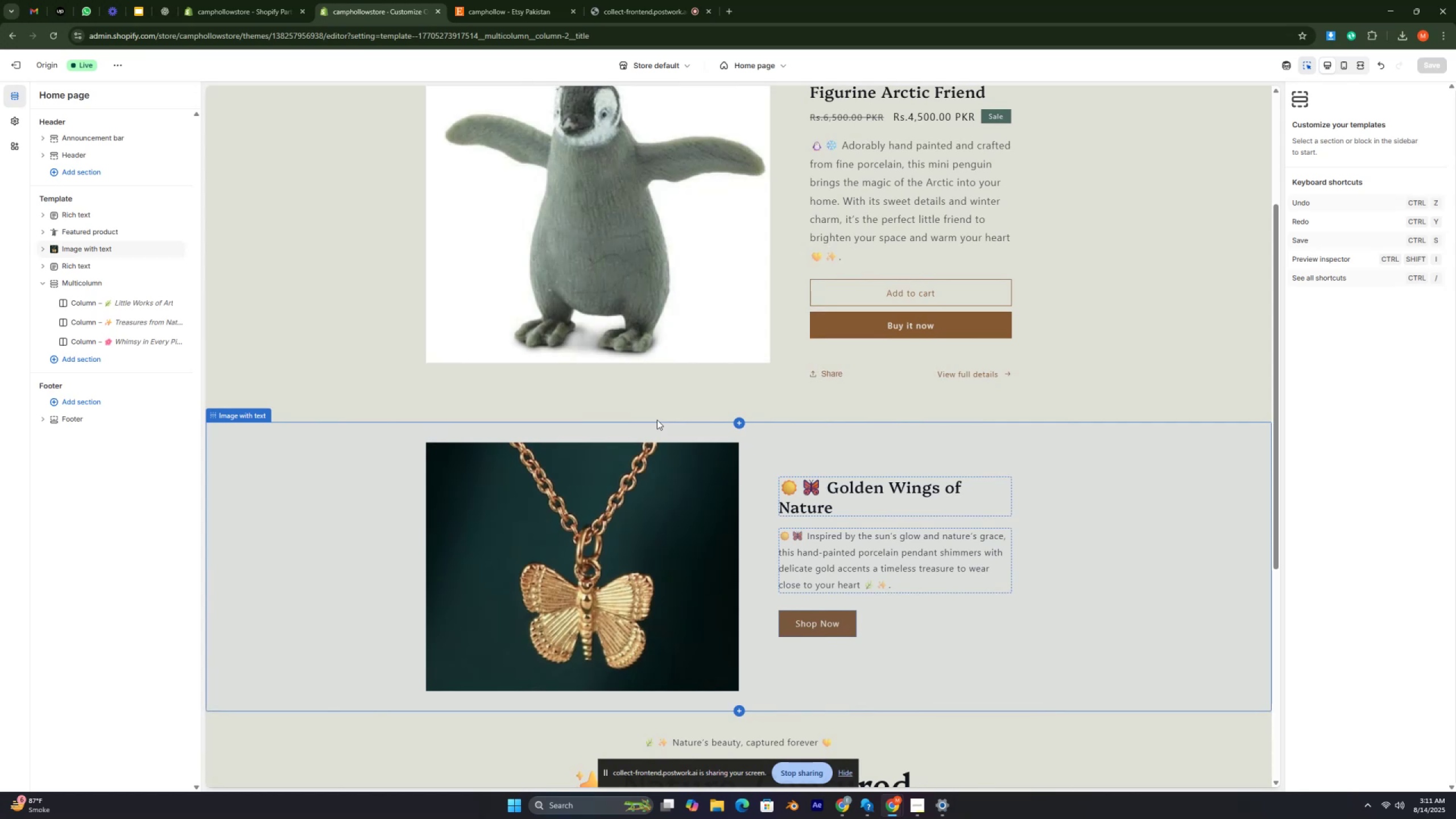 
key(Control+ControlRight)
 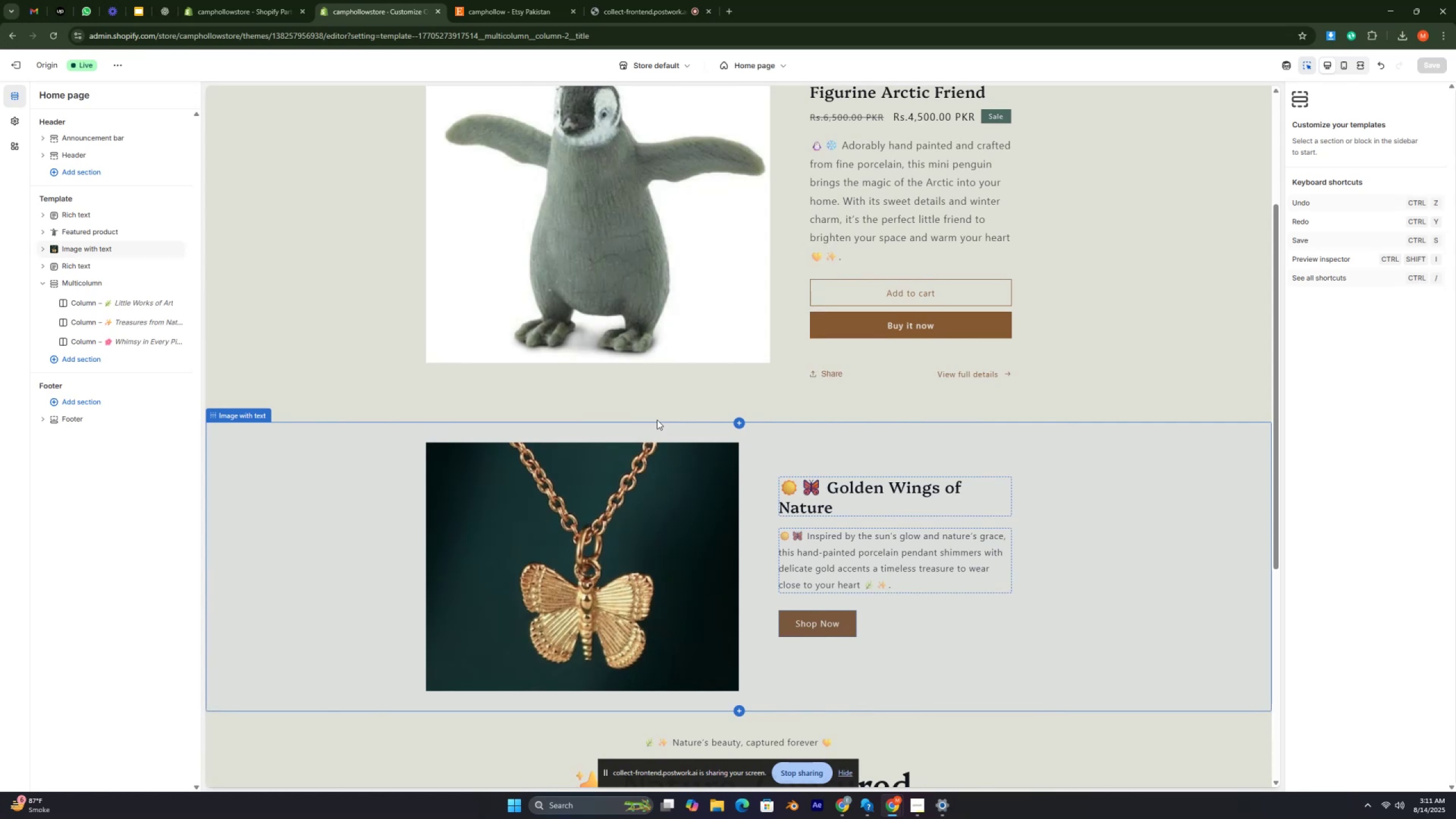 
key(Control+ControlRight)
 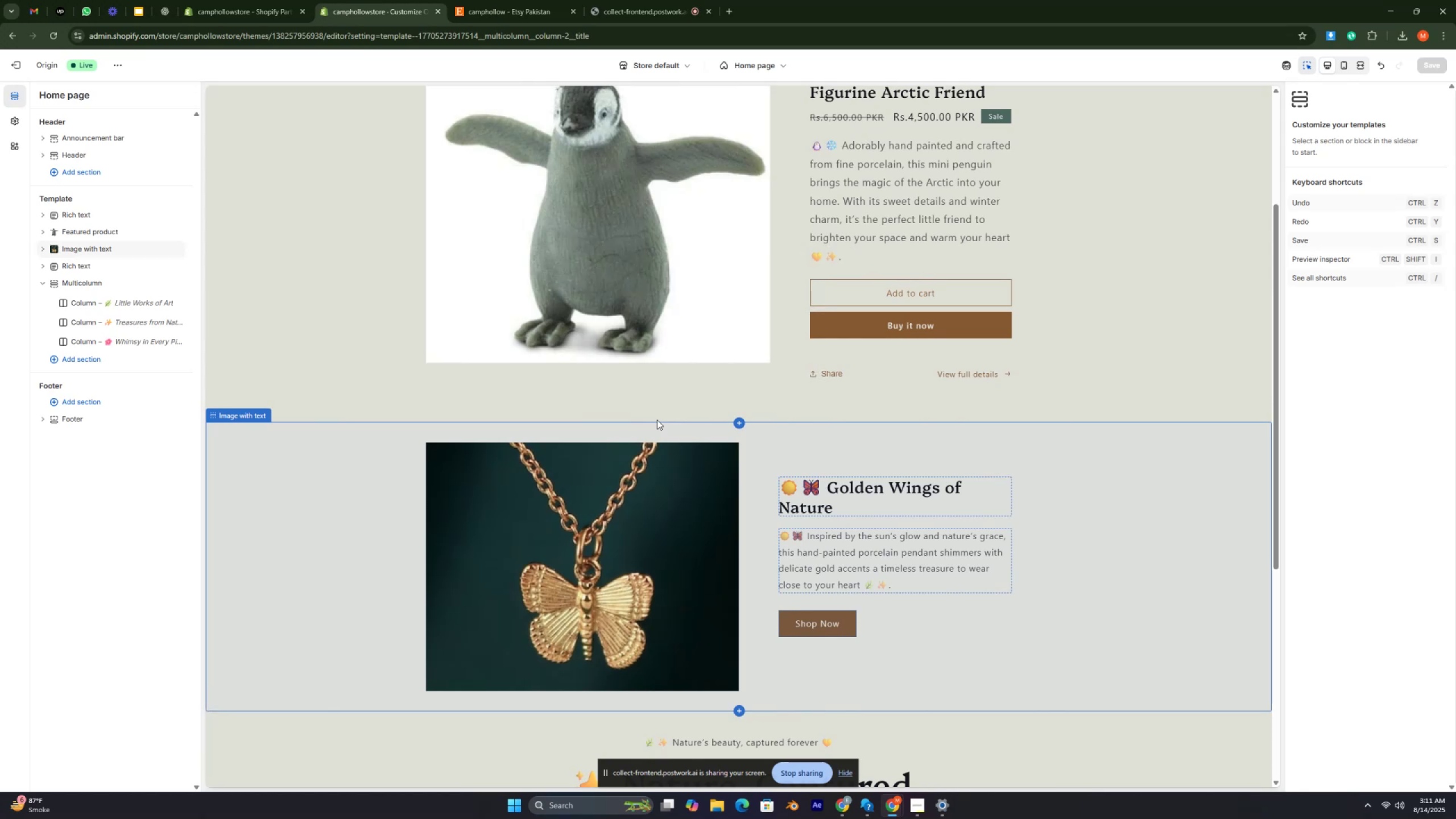 
key(Control+ControlRight)
 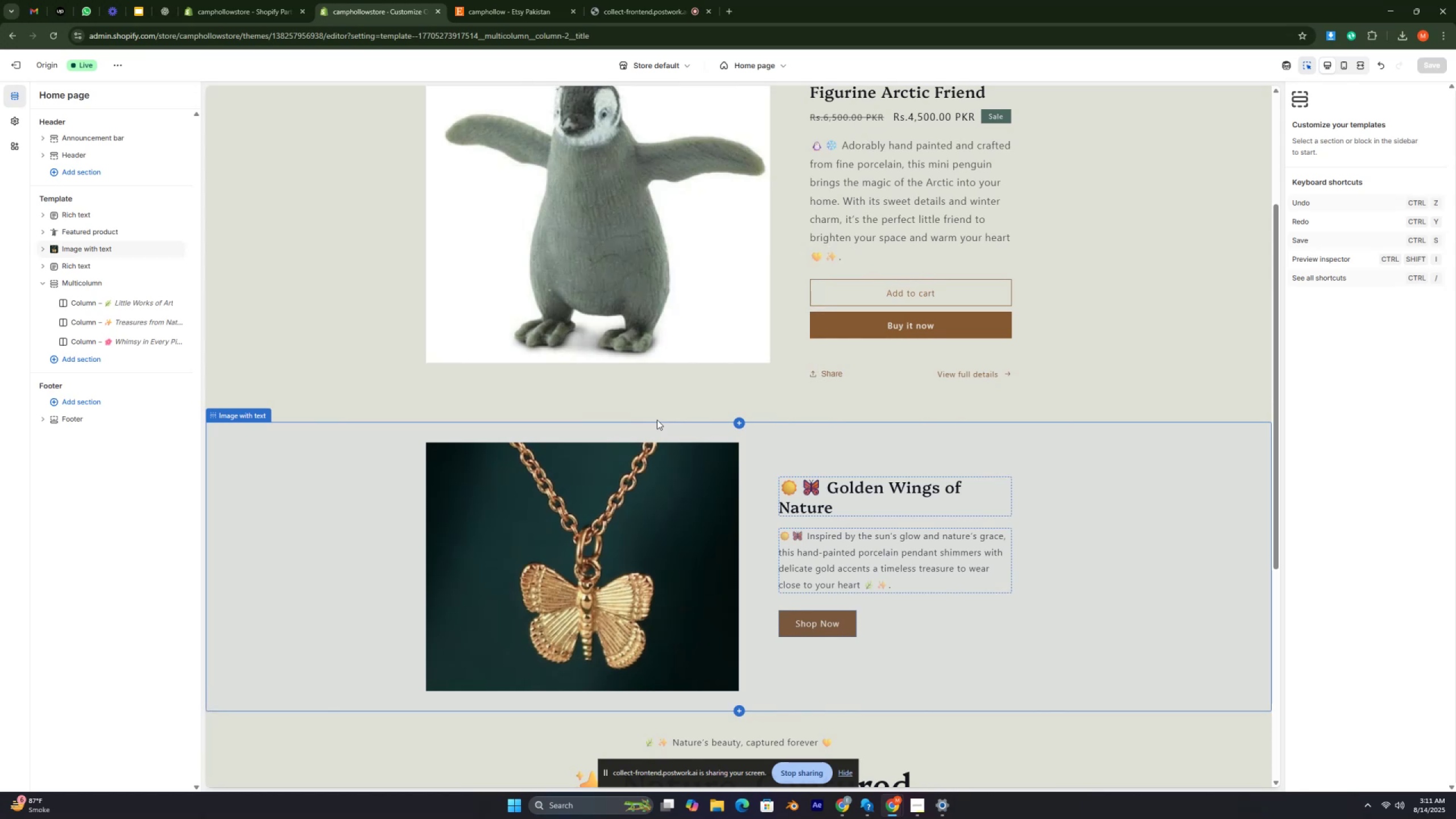 
key(Control+ControlRight)
 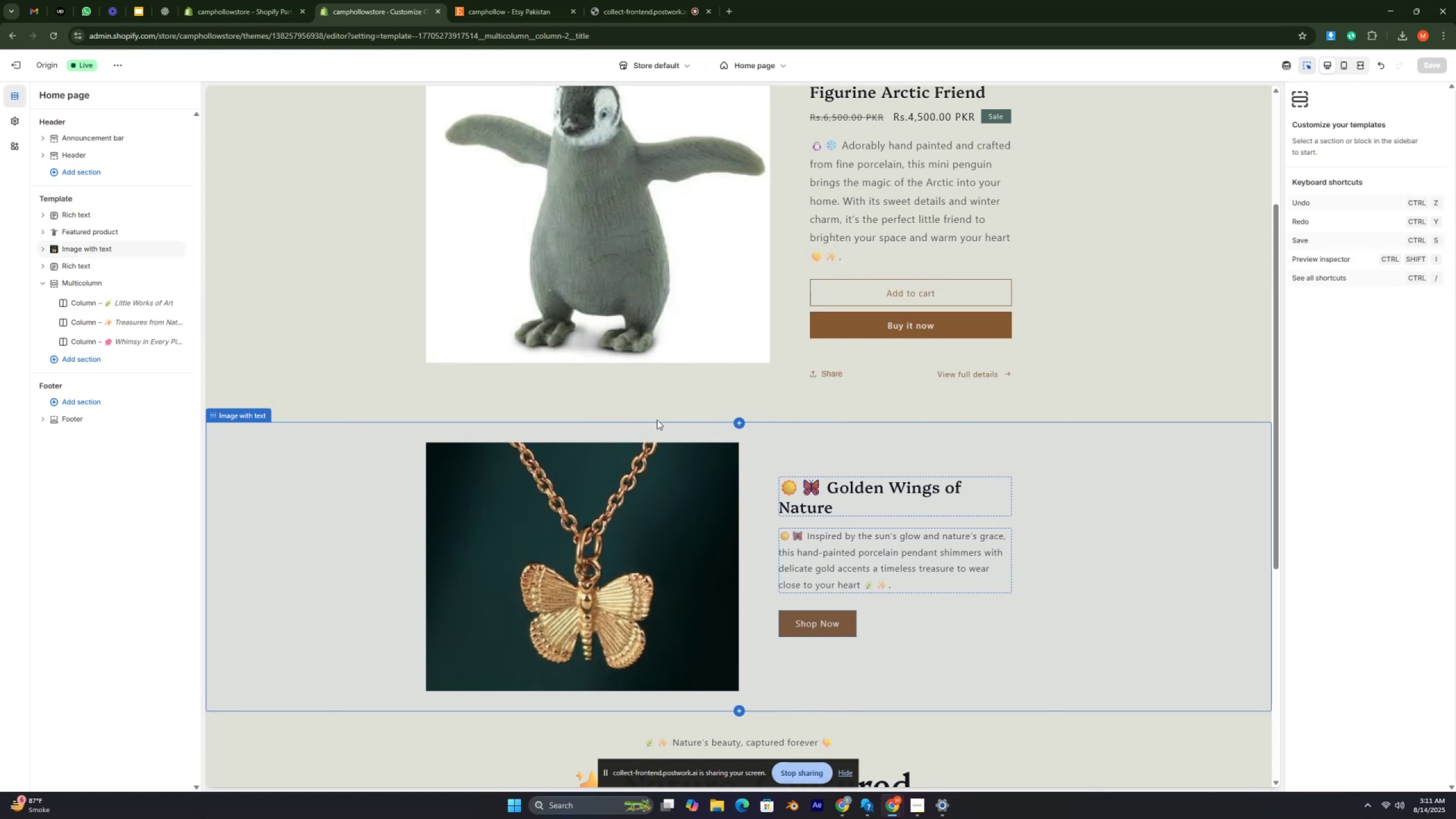 
key(Control+ControlRight)
 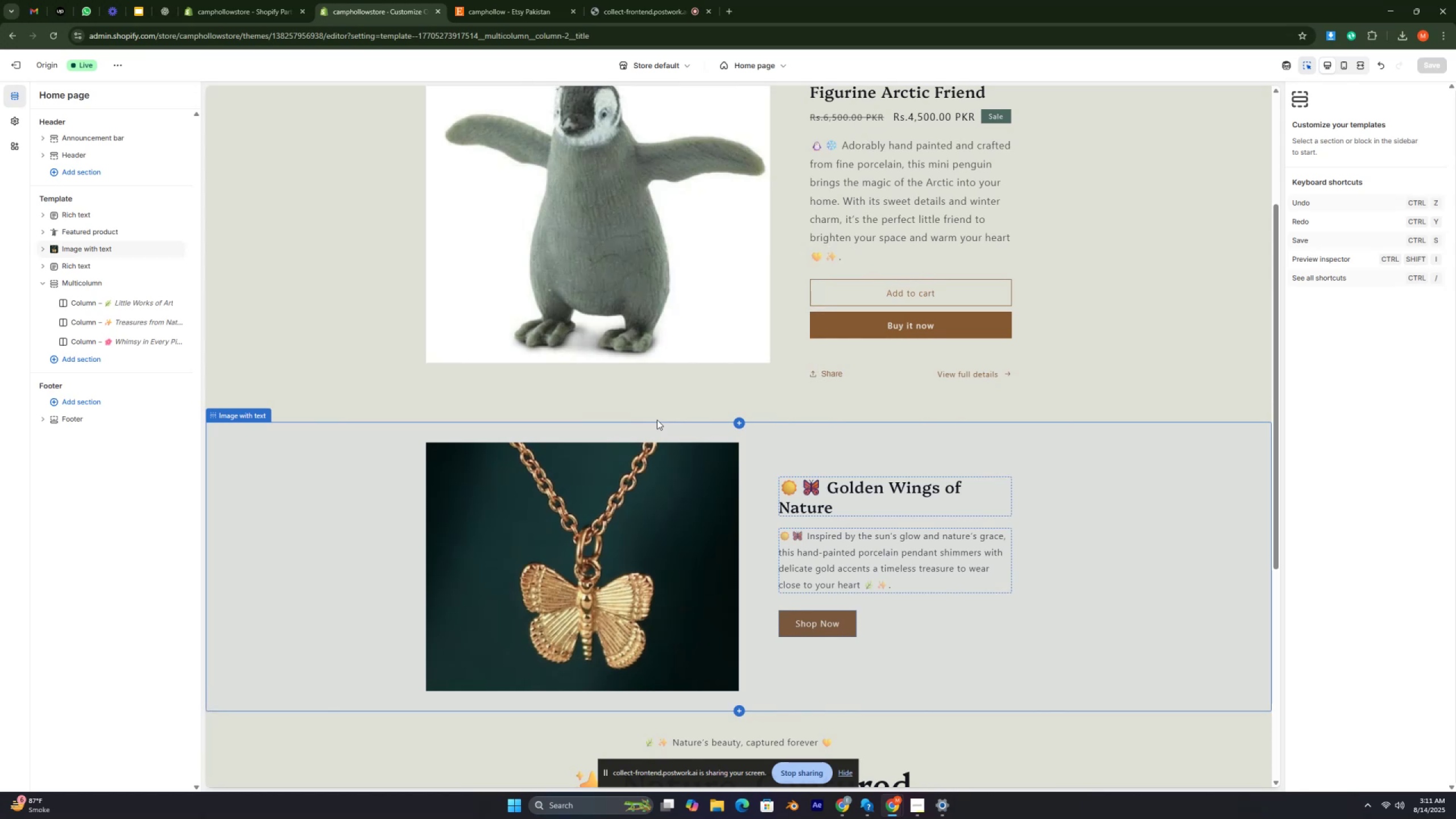 
key(Control+ControlRight)
 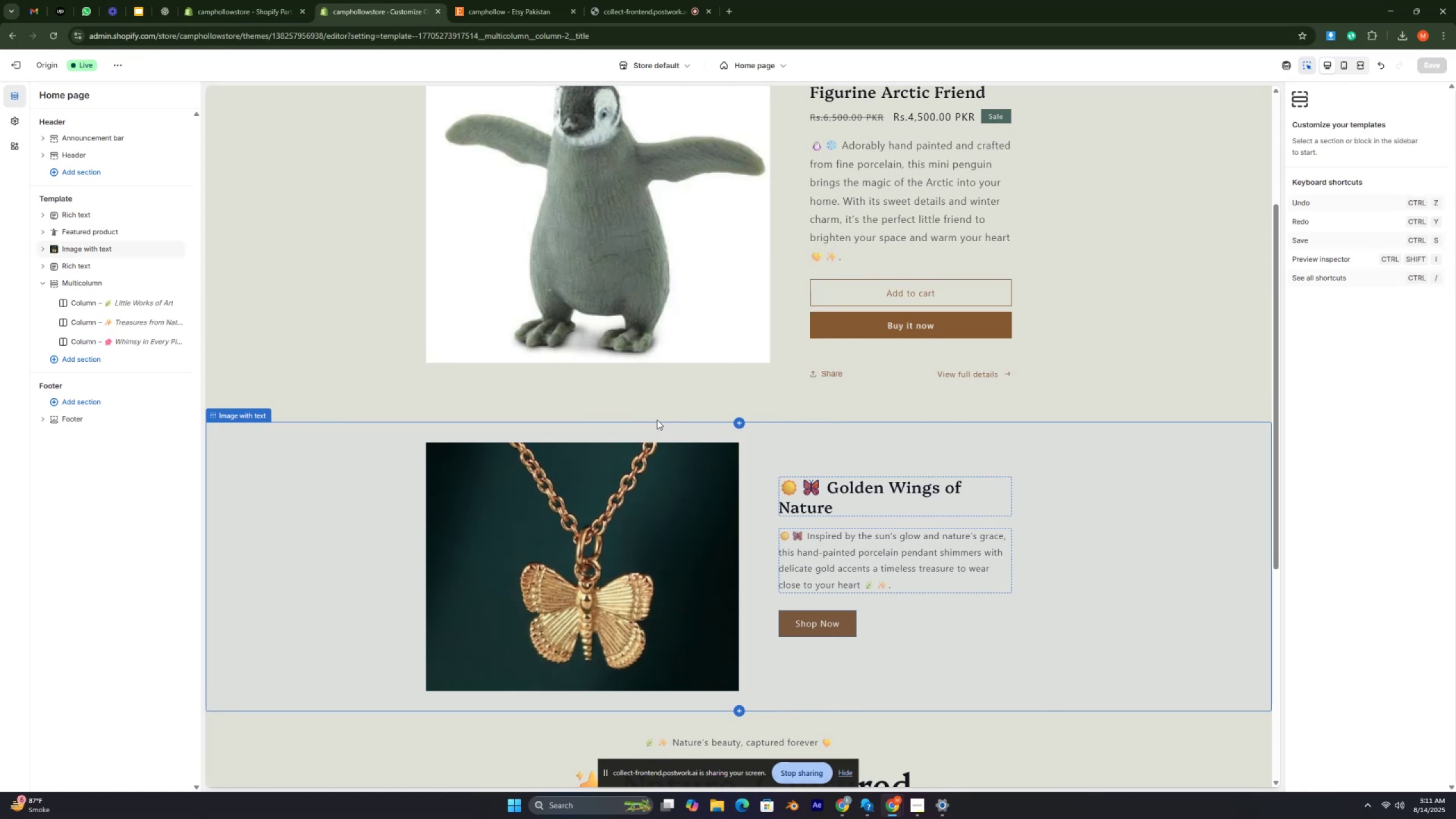 
key(Control+ControlRight)
 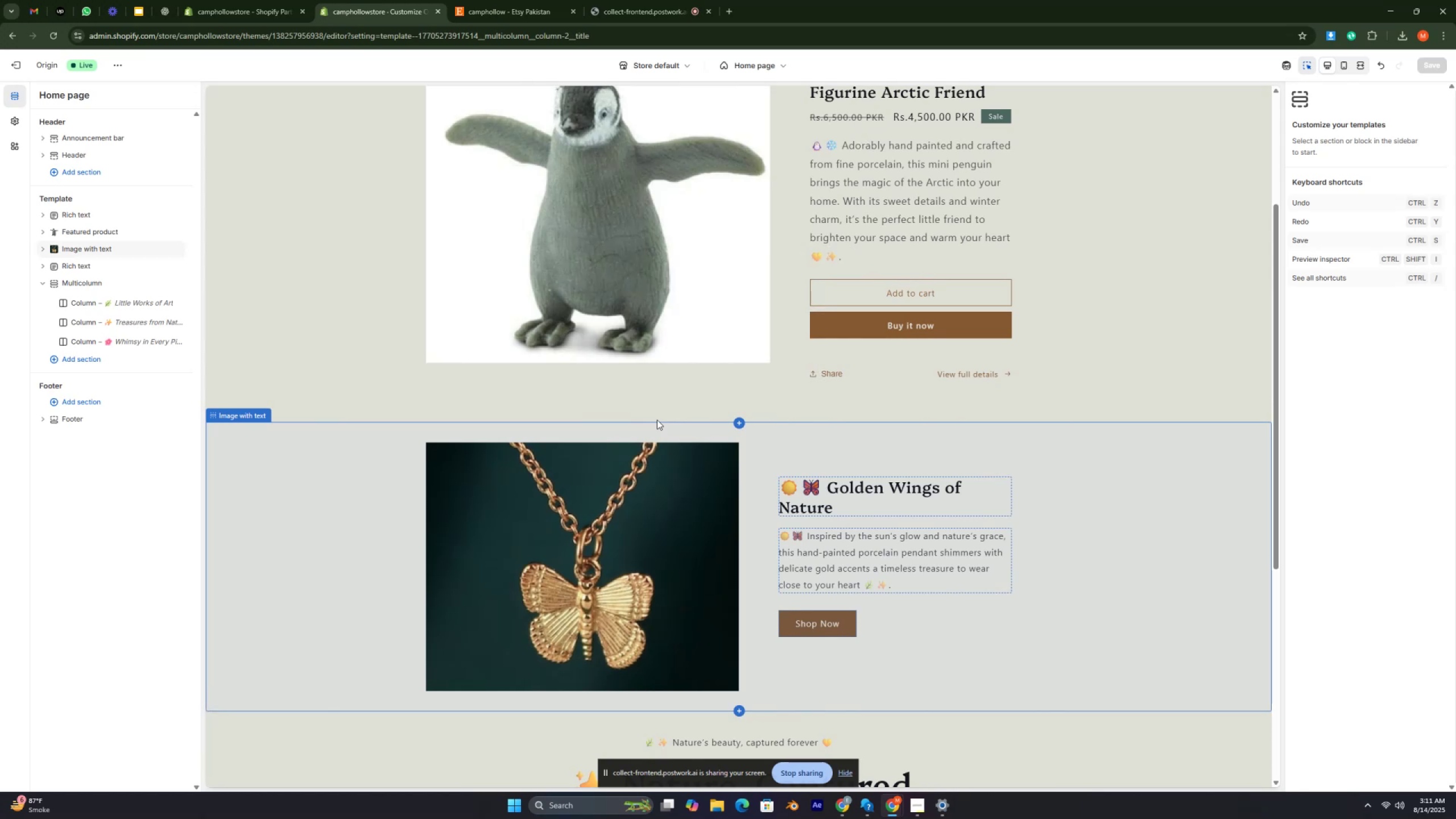 
key(Control+ControlRight)
 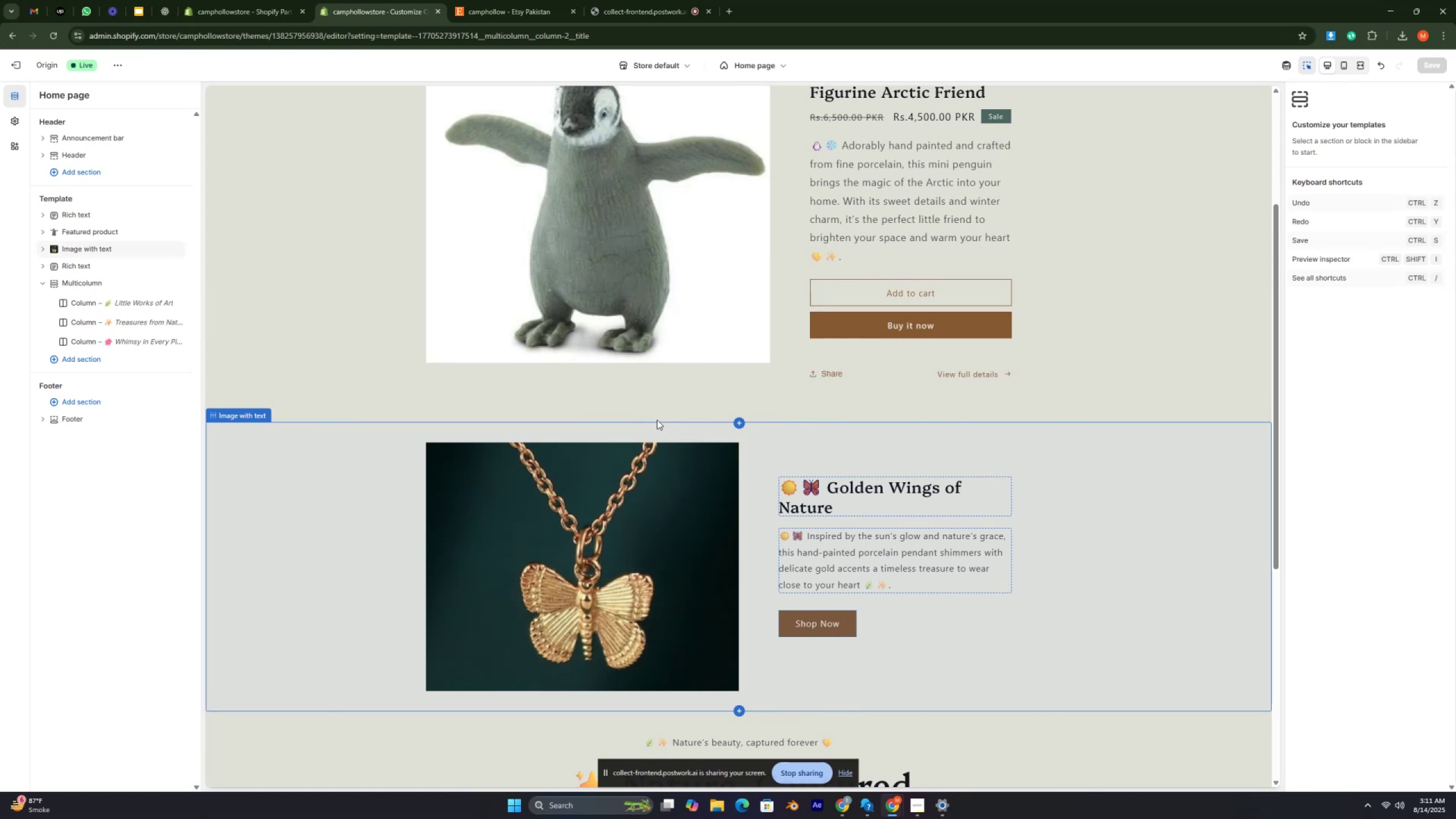 
key(Control+ControlRight)
 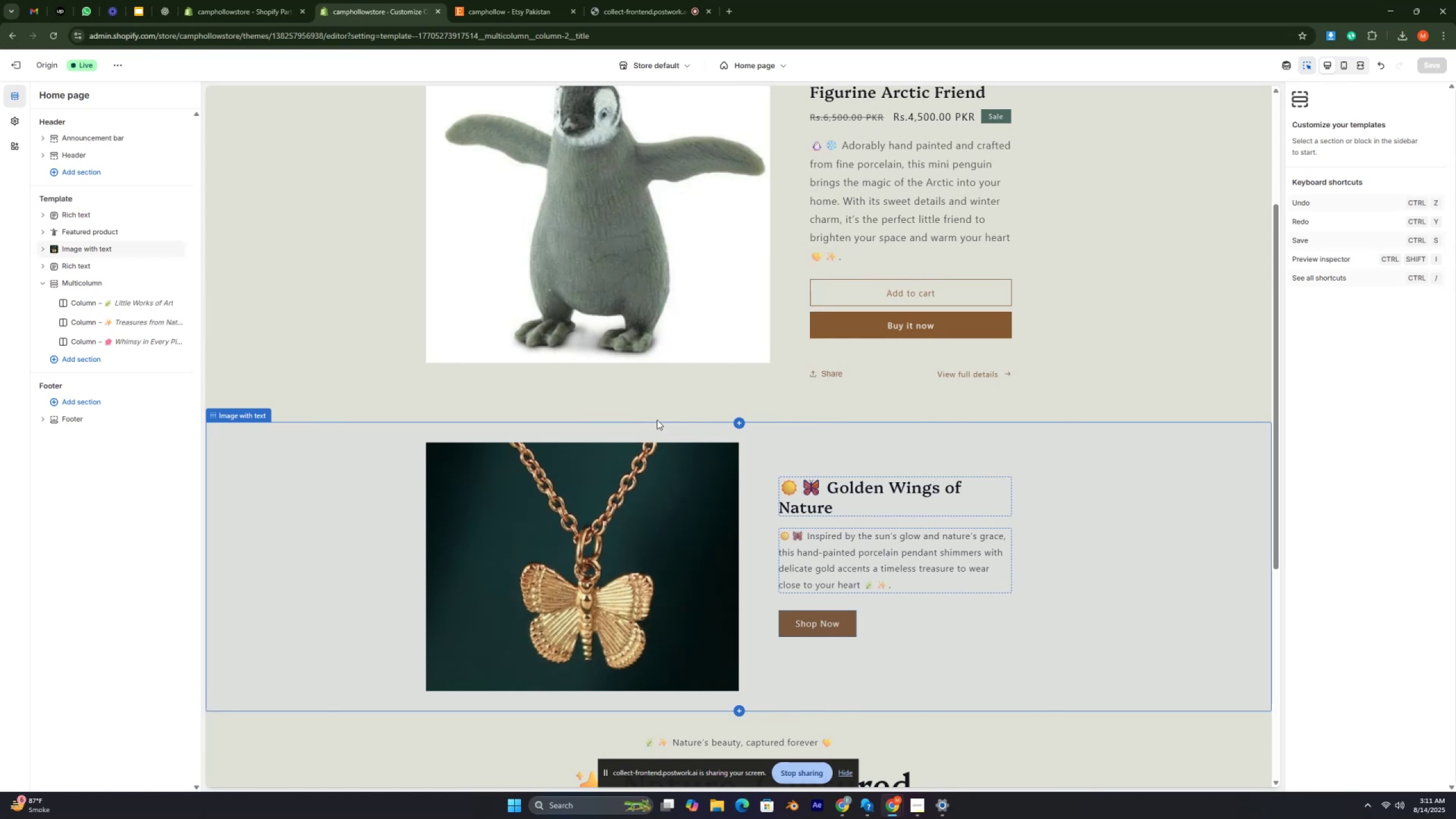 
key(Control+ControlRight)
 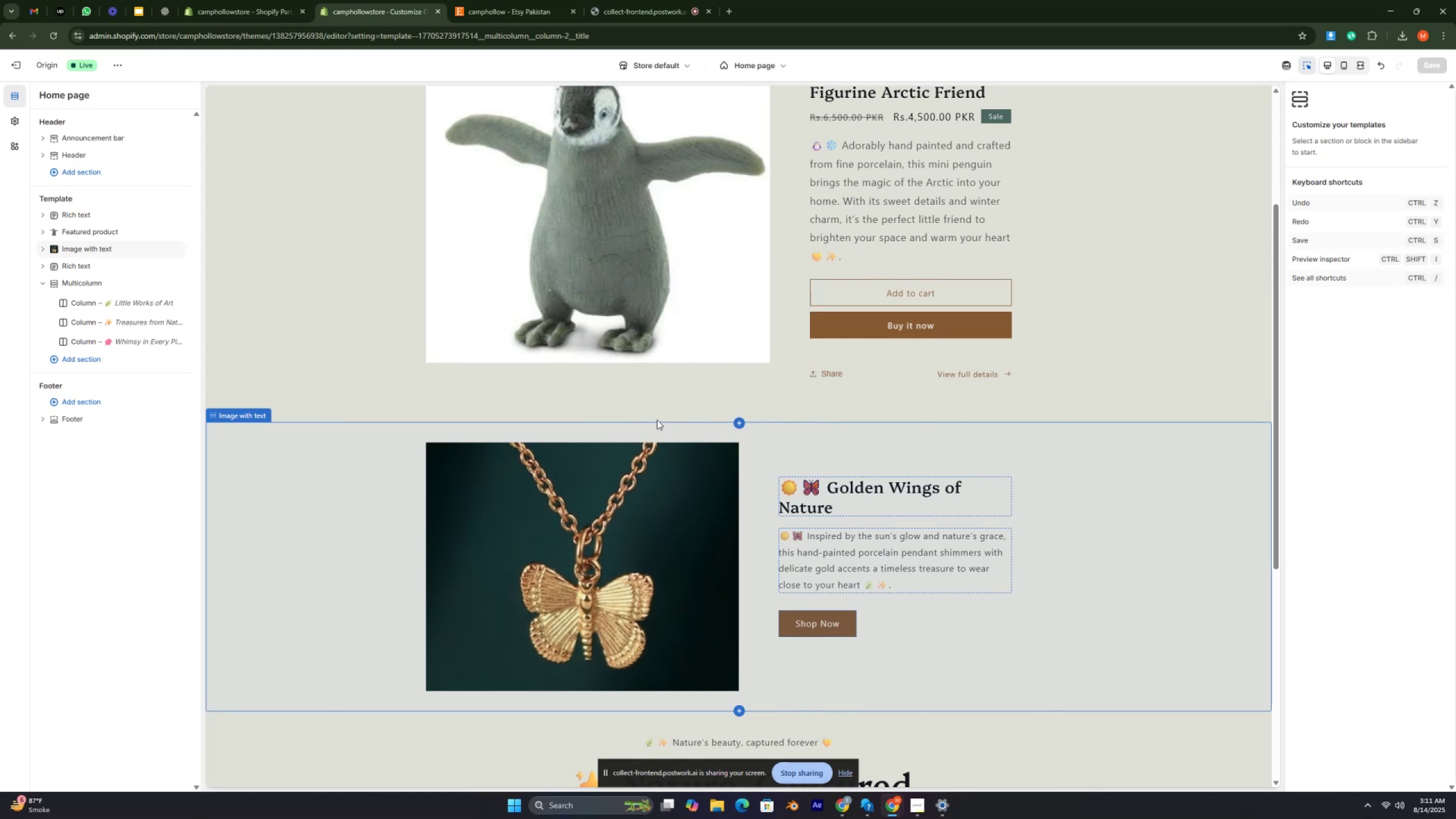 
key(Control+ControlRight)
 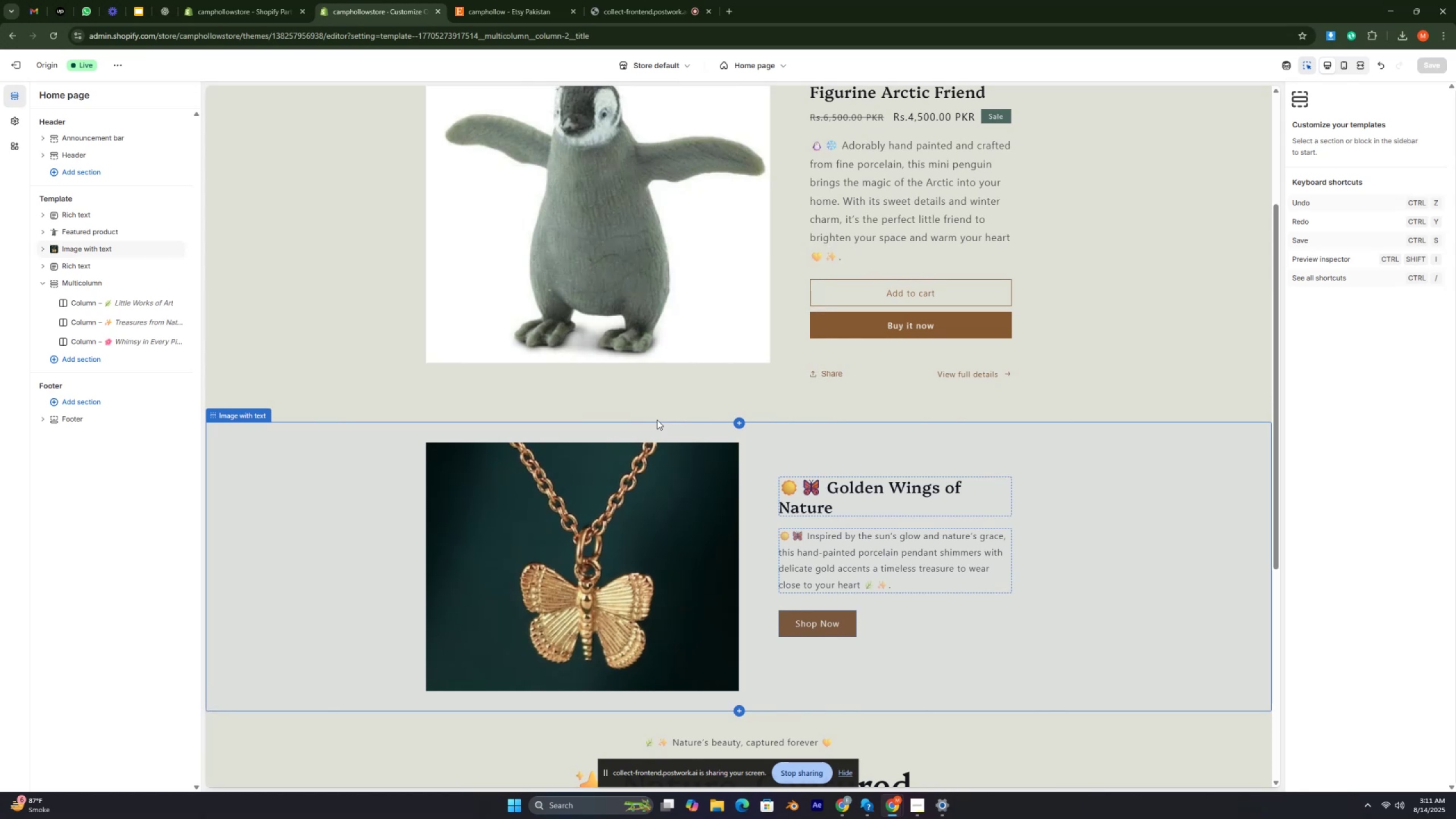 
key(Control+ControlRight)
 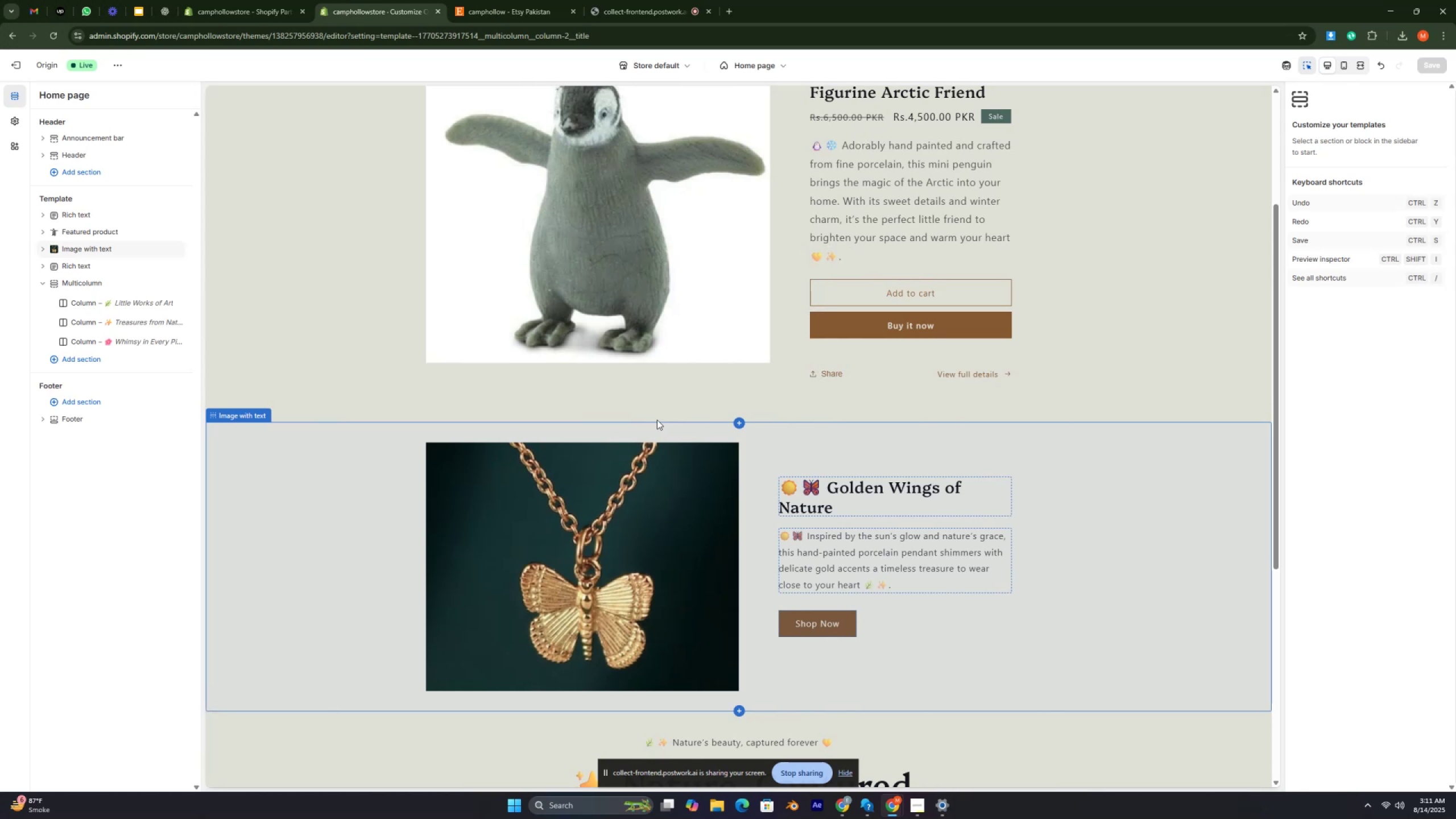 
key(Control+ControlRight)
 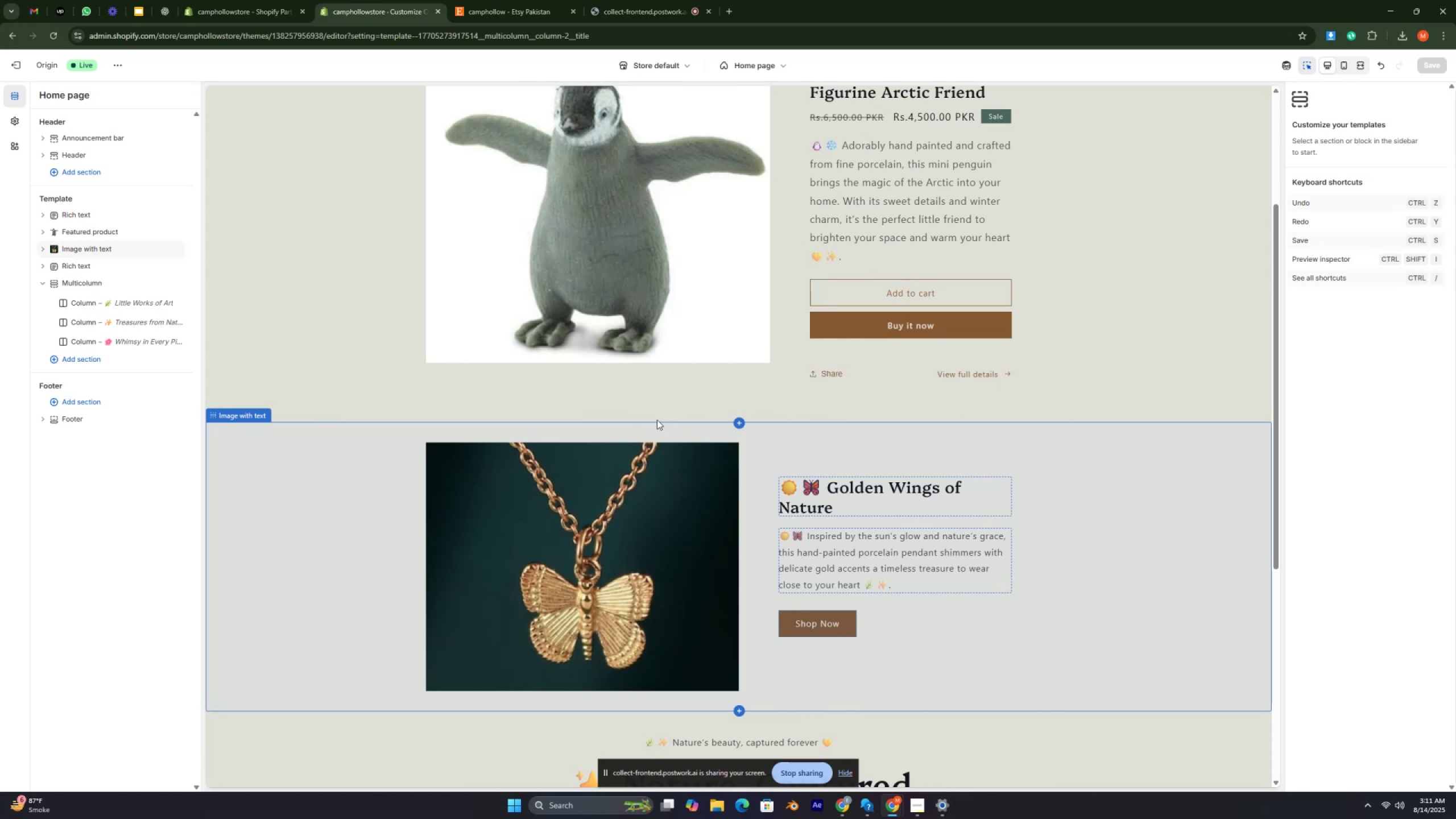 
key(Control+ControlRight)
 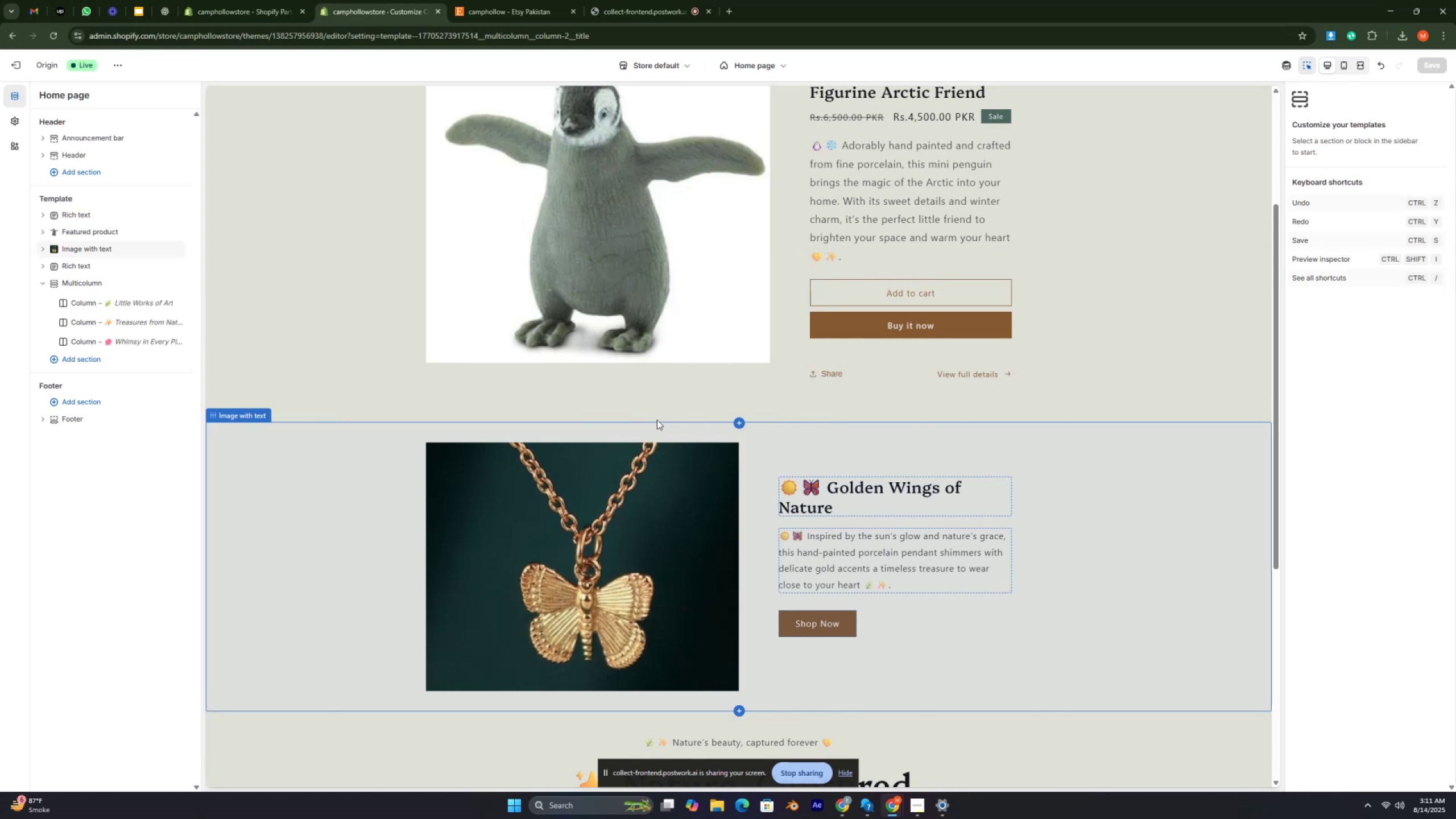 
key(Control+ControlRight)
 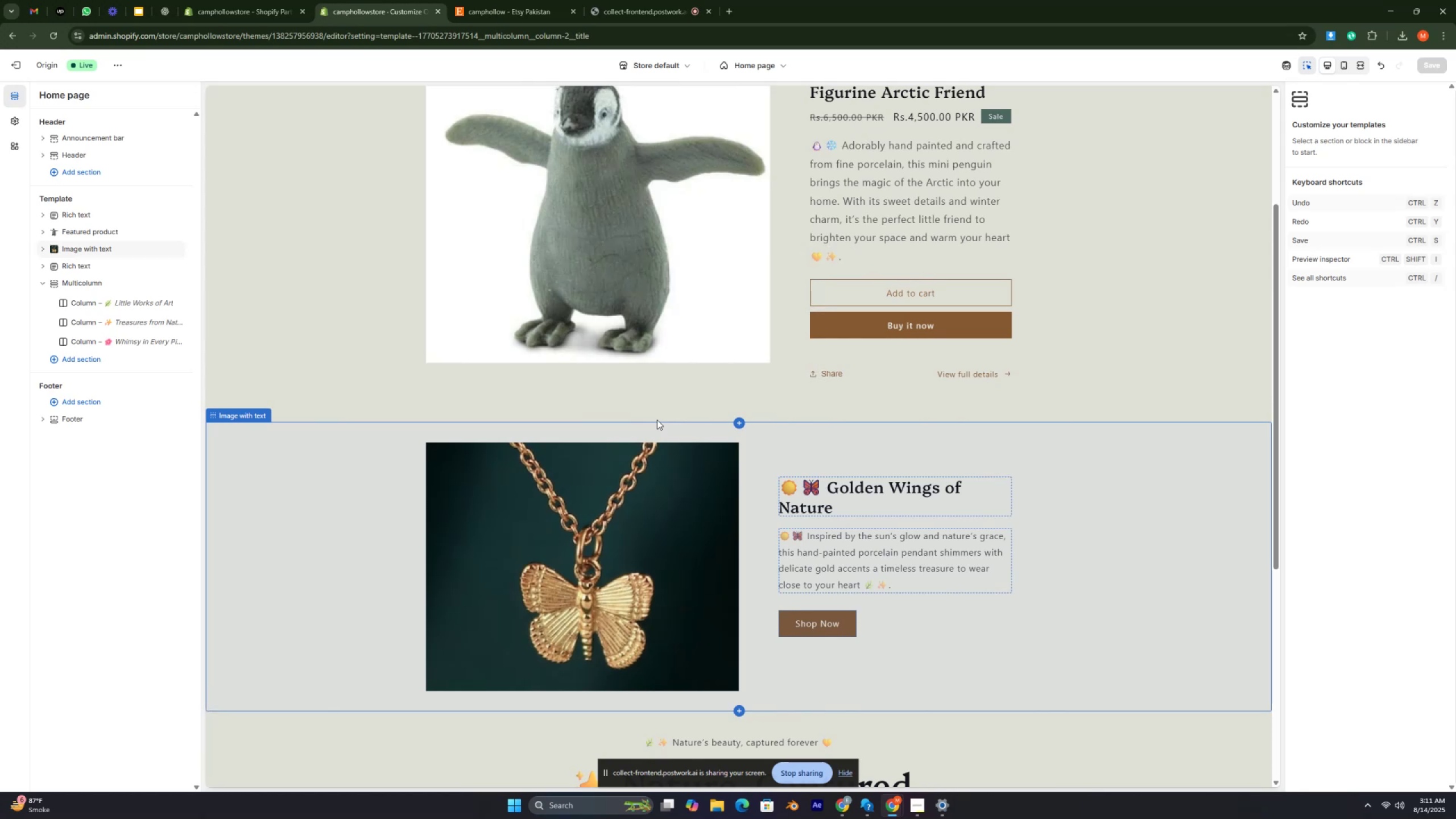 
key(Control+ControlRight)
 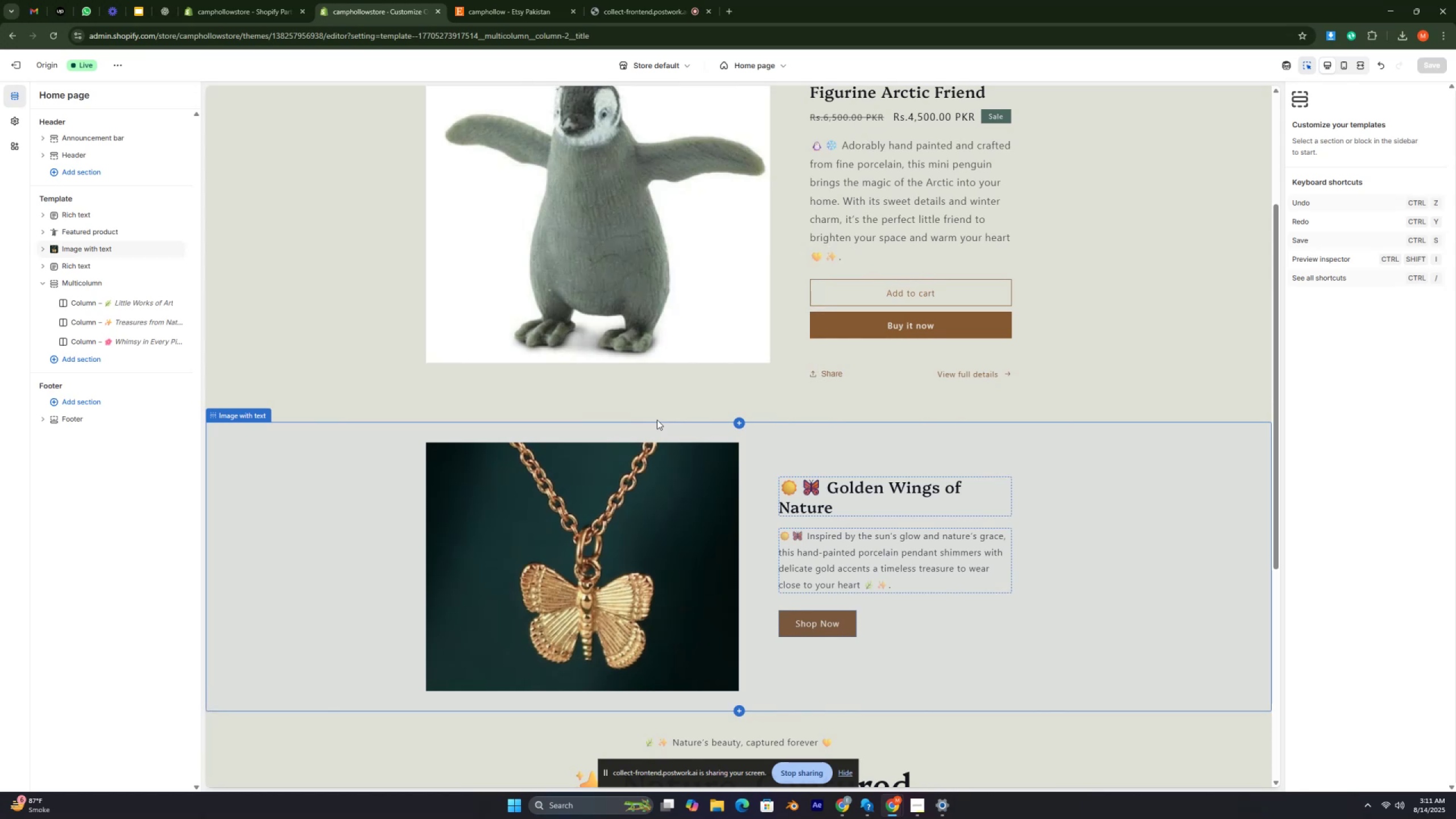 
key(Control+ControlRight)
 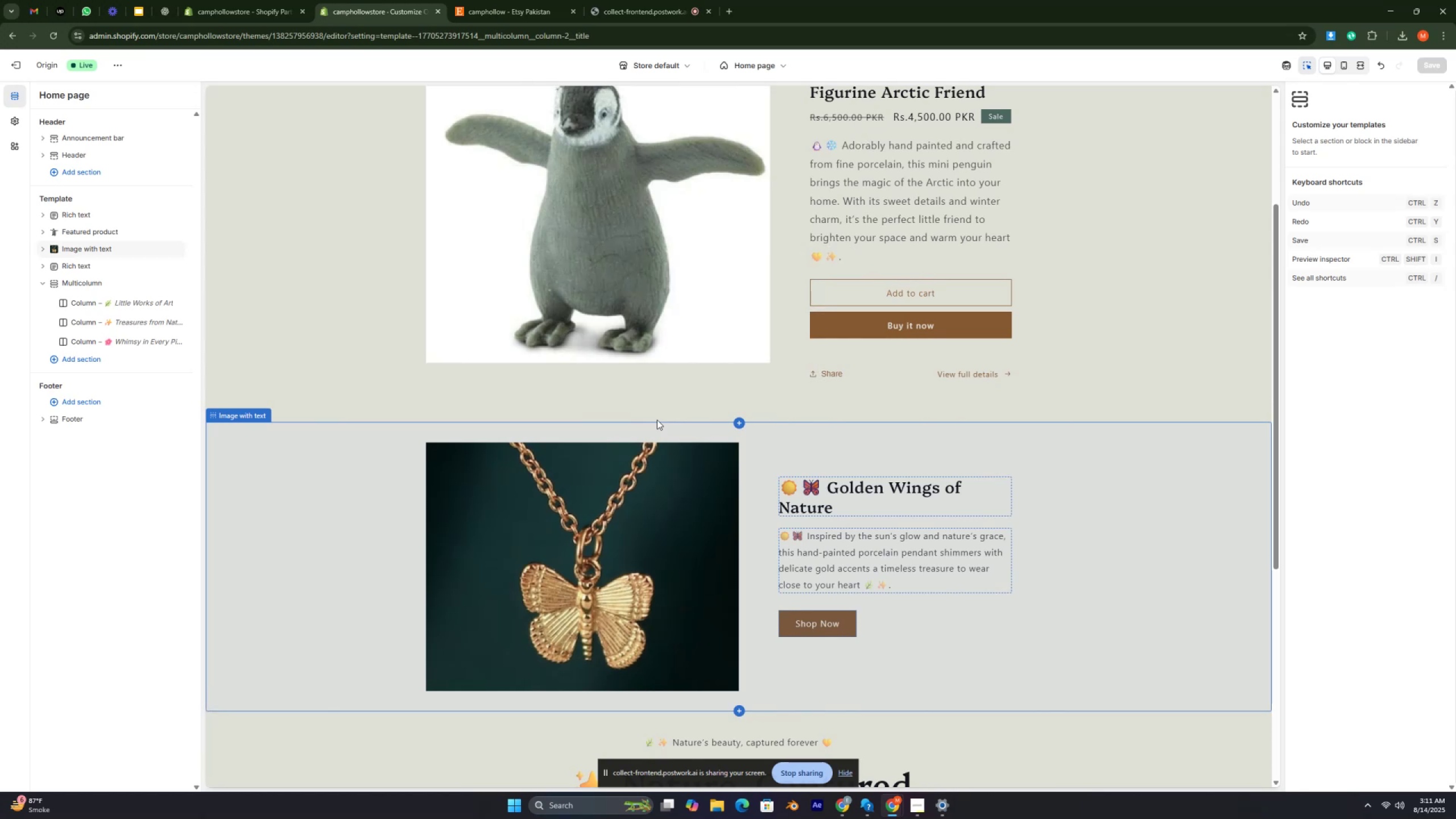 
key(Control+ControlRight)
 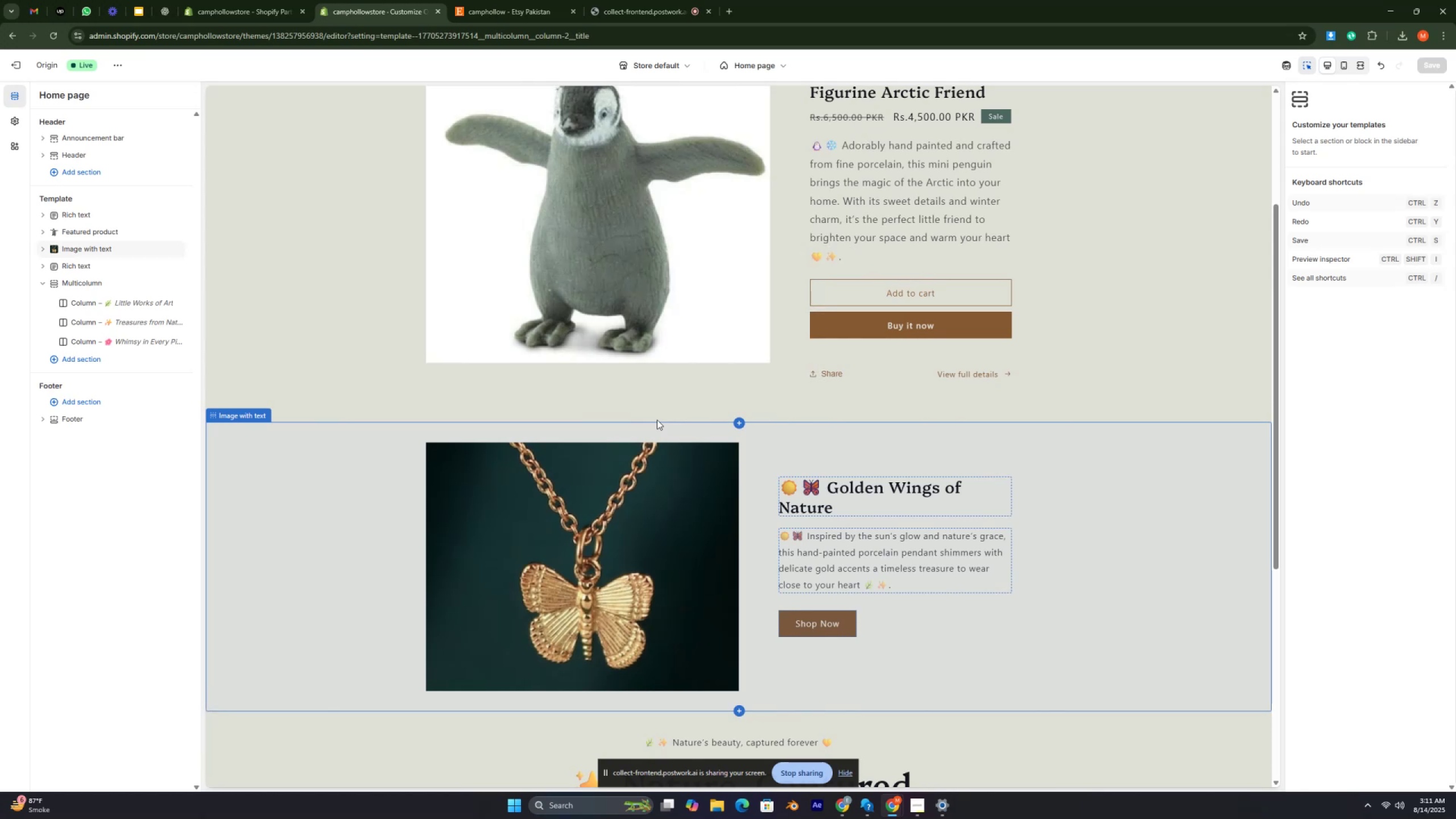 
key(Control+ControlRight)
 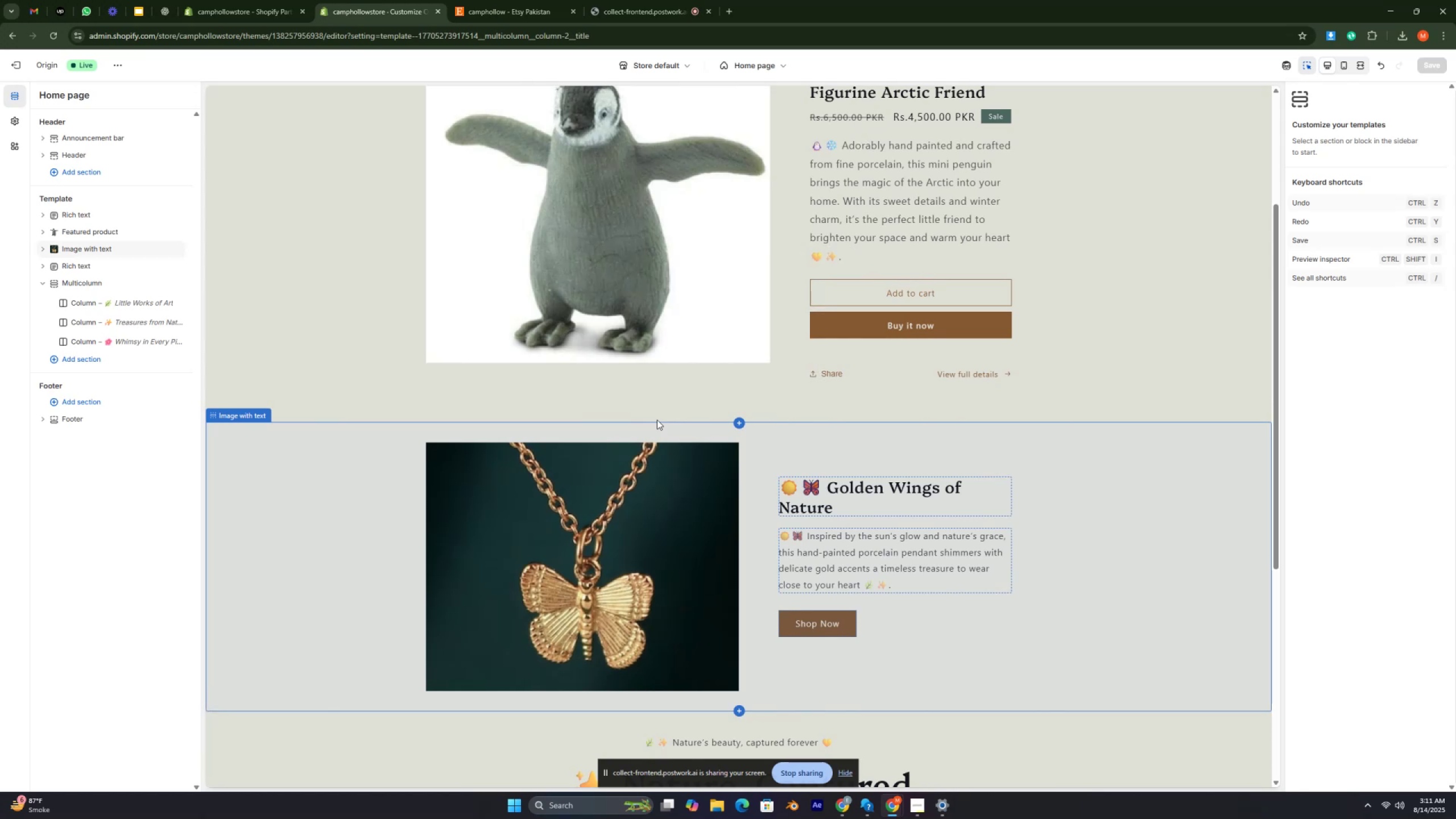 
scroll: coordinate [675, 429], scroll_direction: down, amount: 3.0
 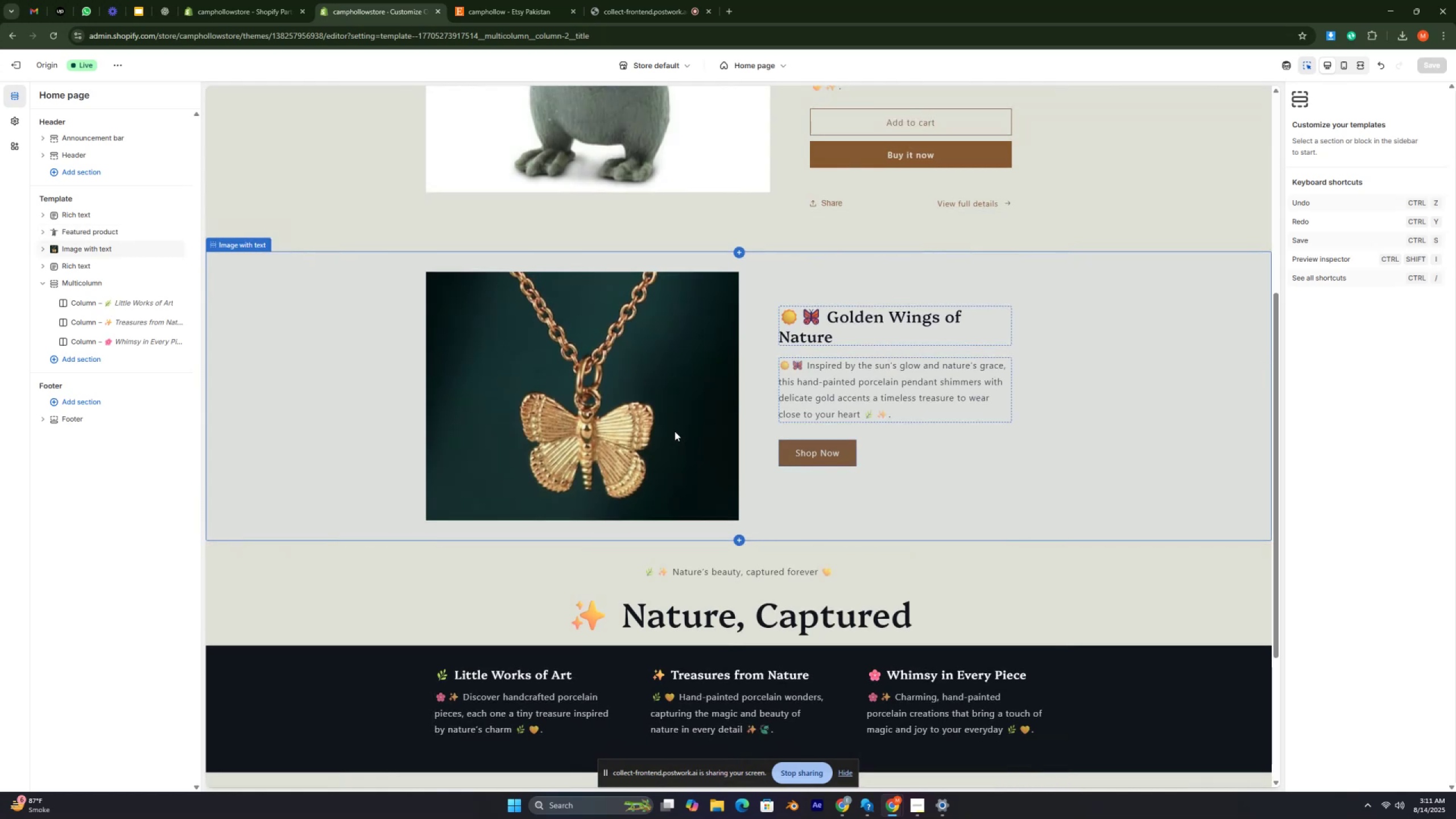 
wait(5.81)
 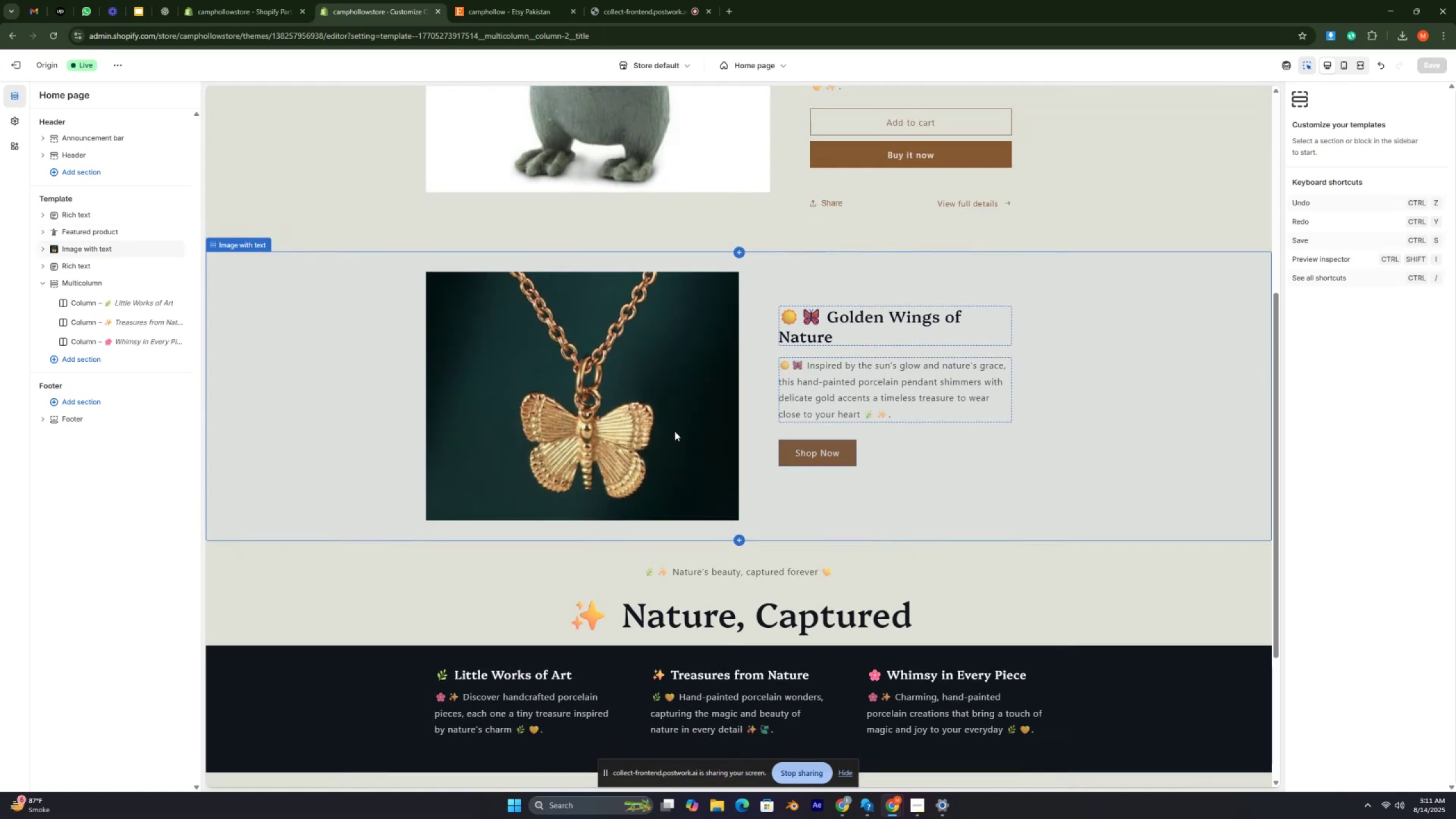 
key(Control+ControlRight)
 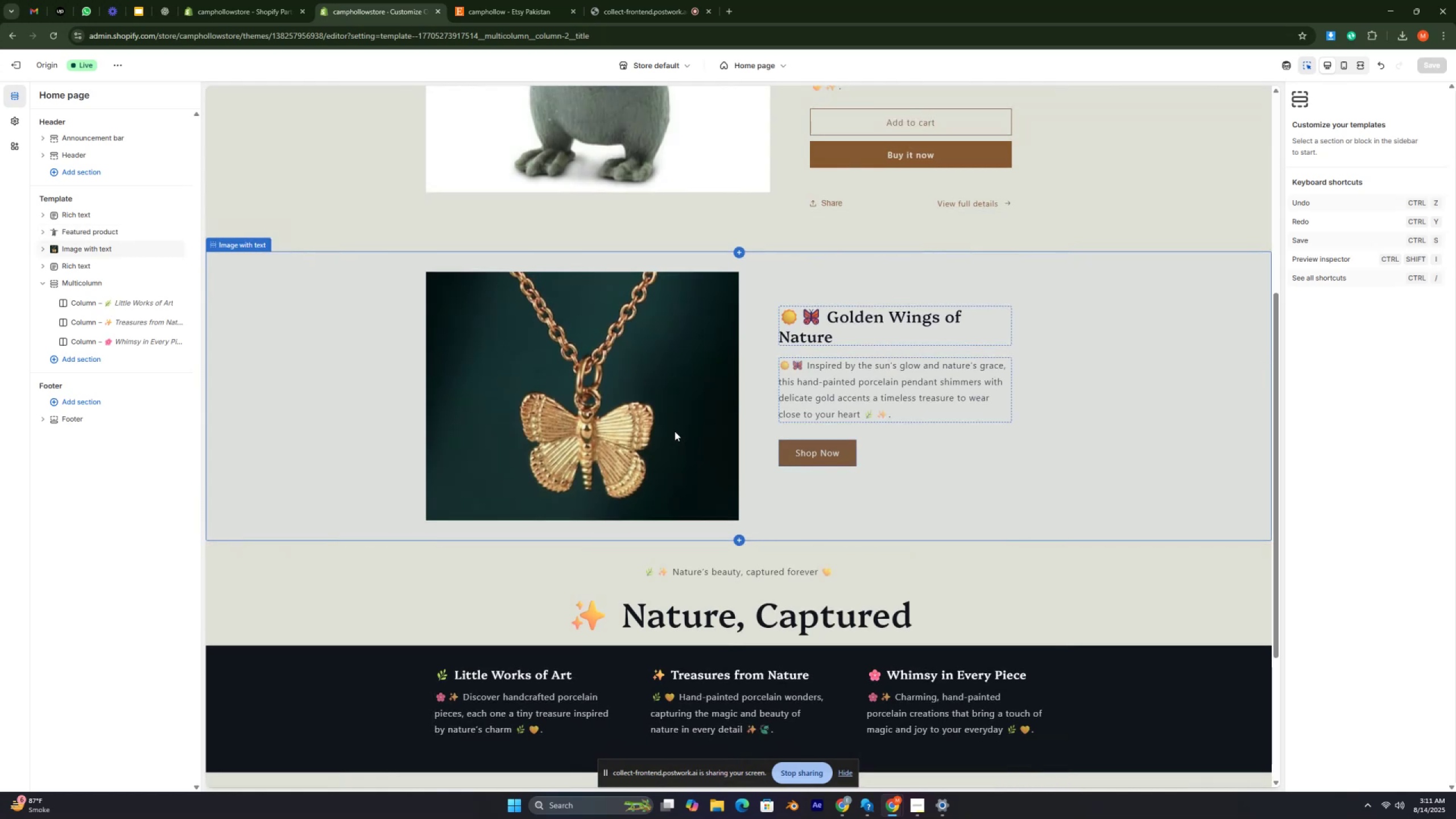 
key(Control+ControlRight)
 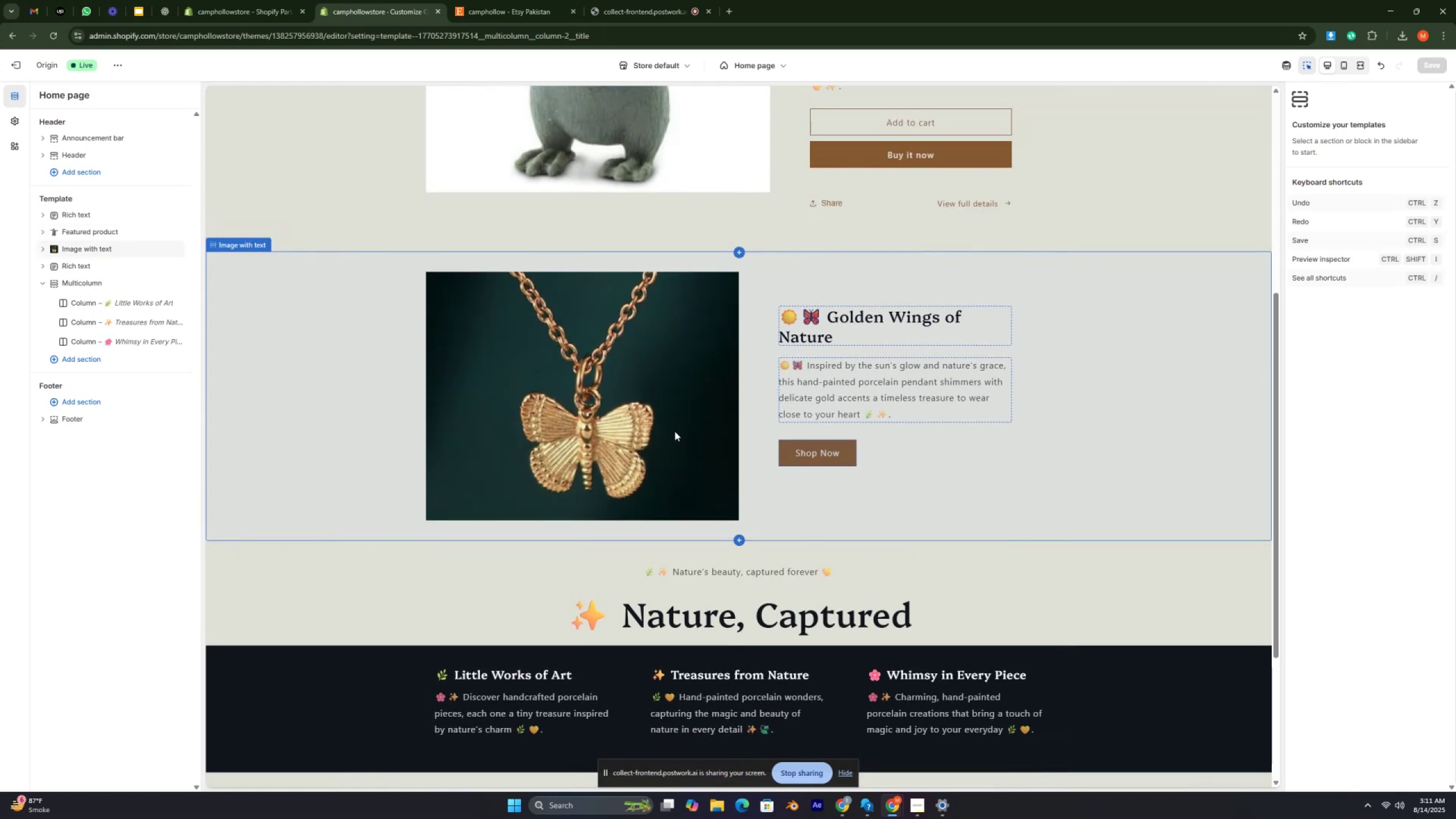 
key(Control+ControlRight)
 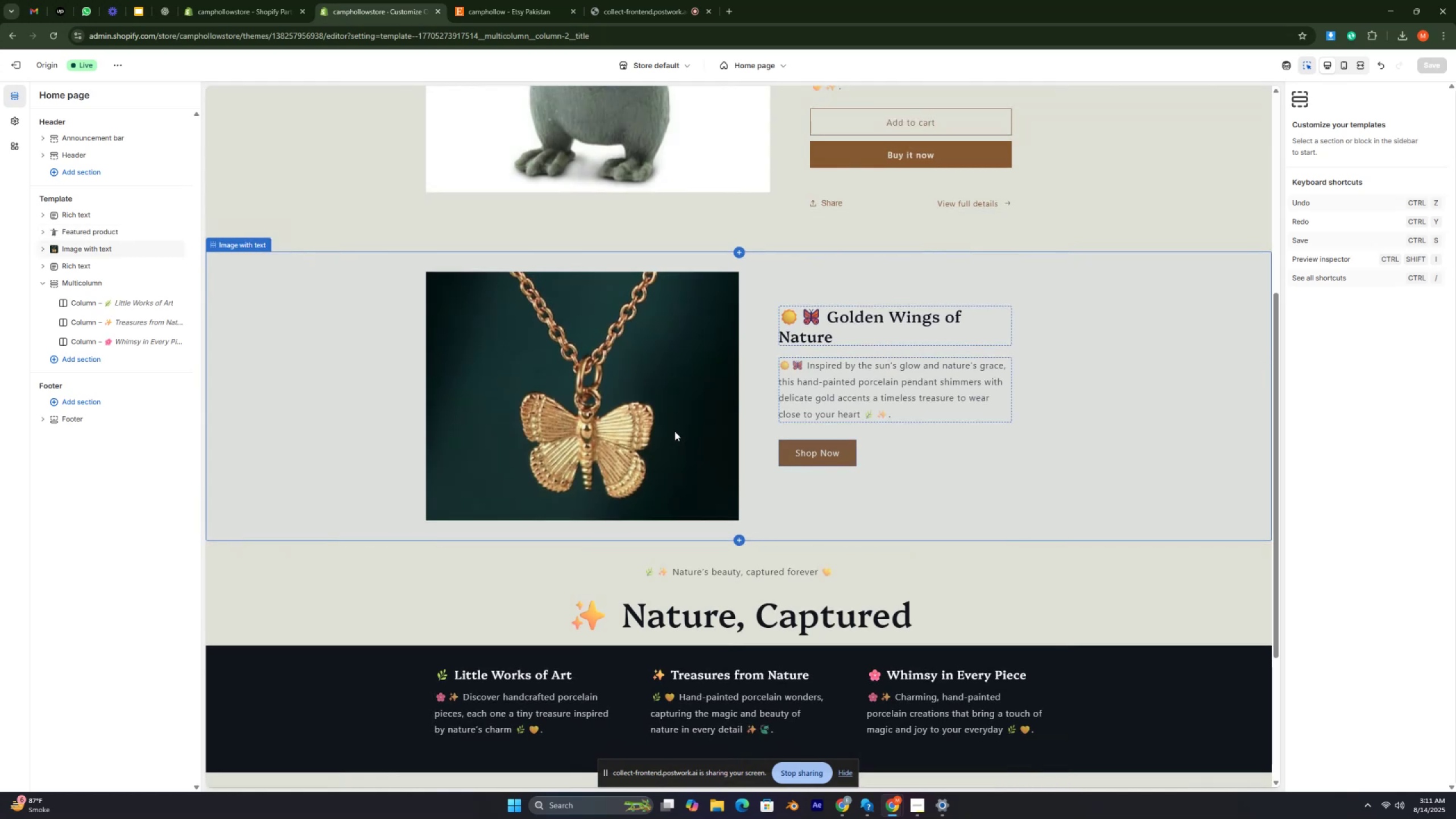 
key(Control+ControlRight)
 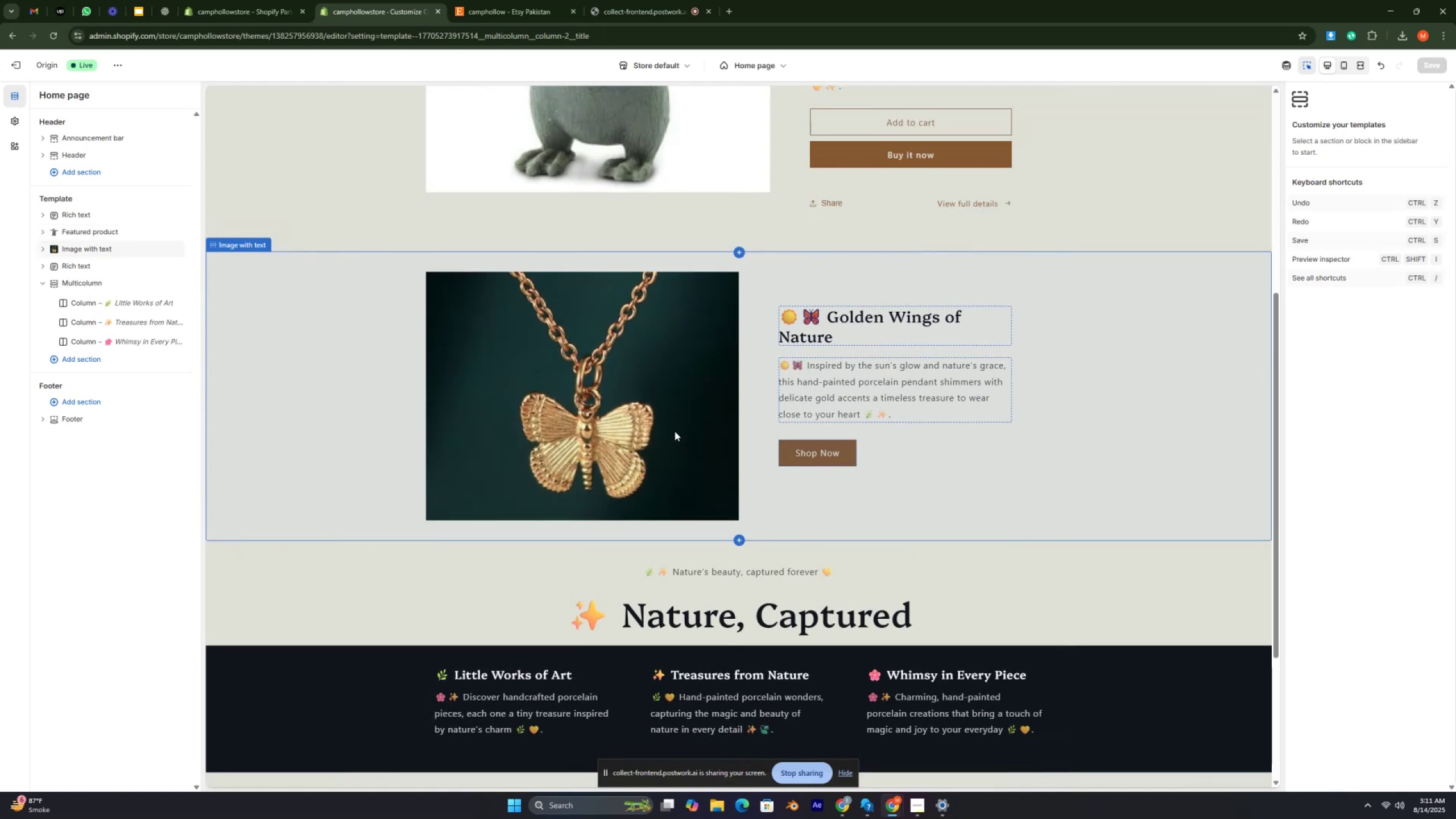 
key(Control+ControlRight)
 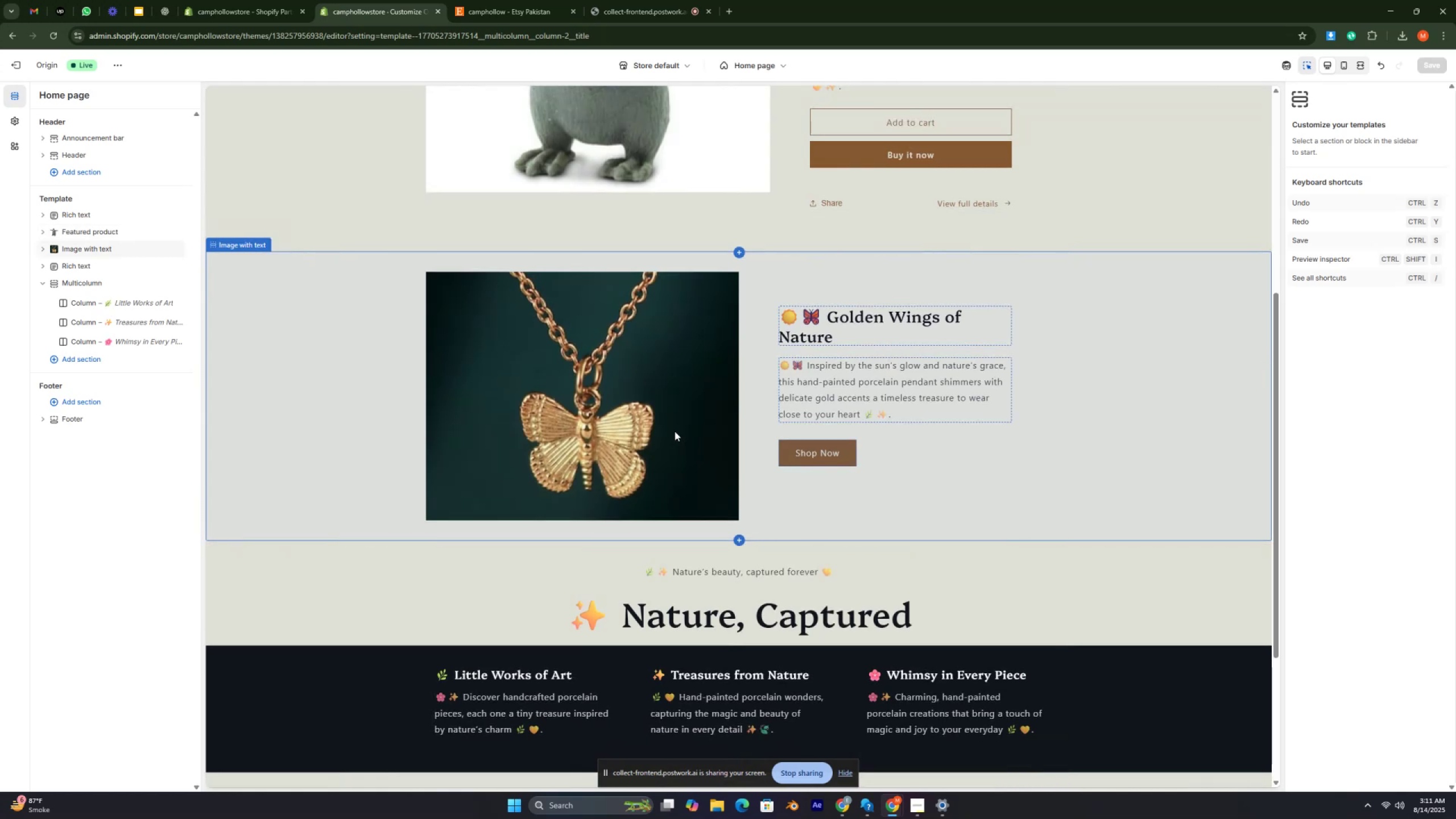 
key(Control+ControlRight)
 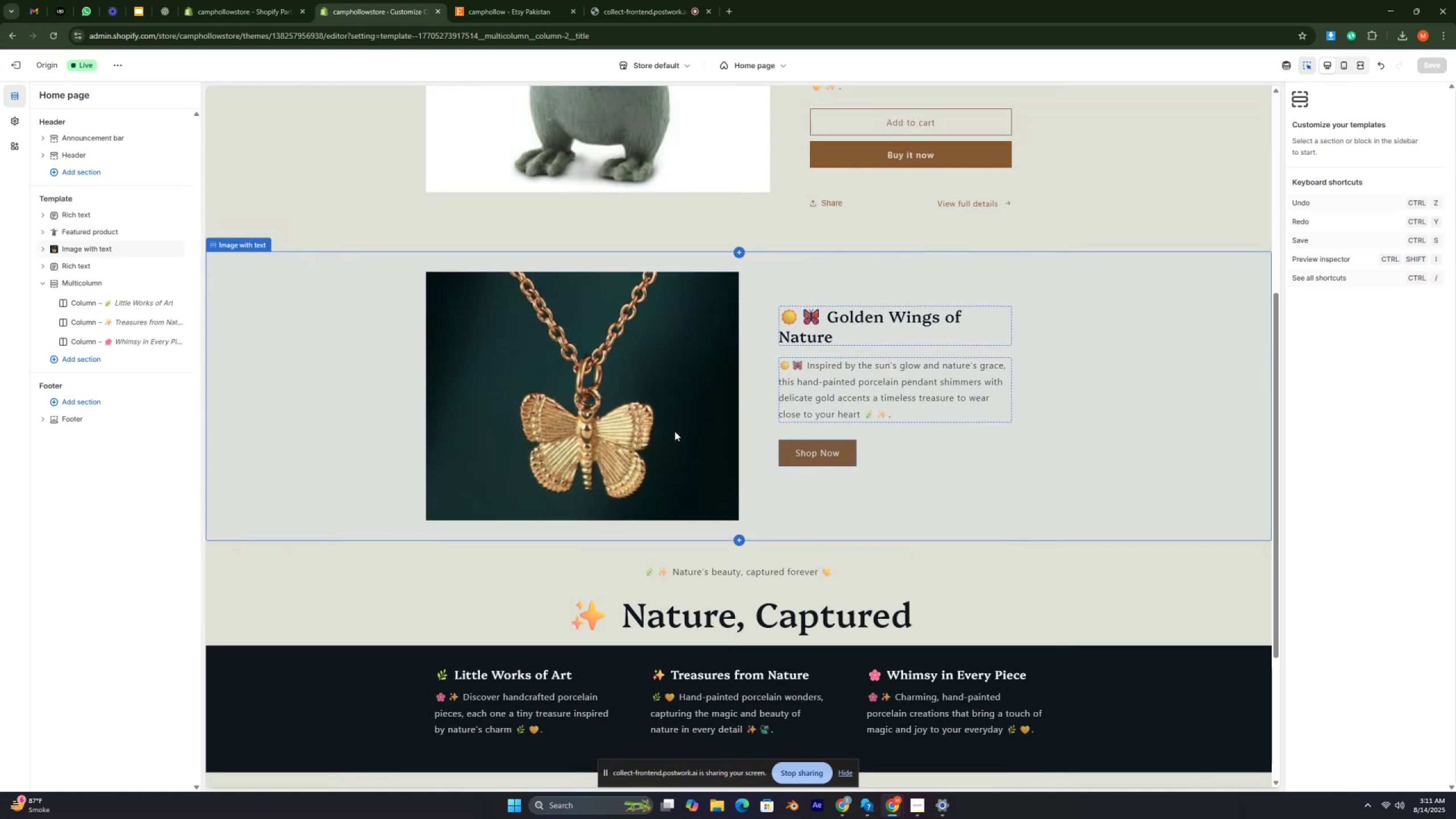 
key(Control+ControlRight)
 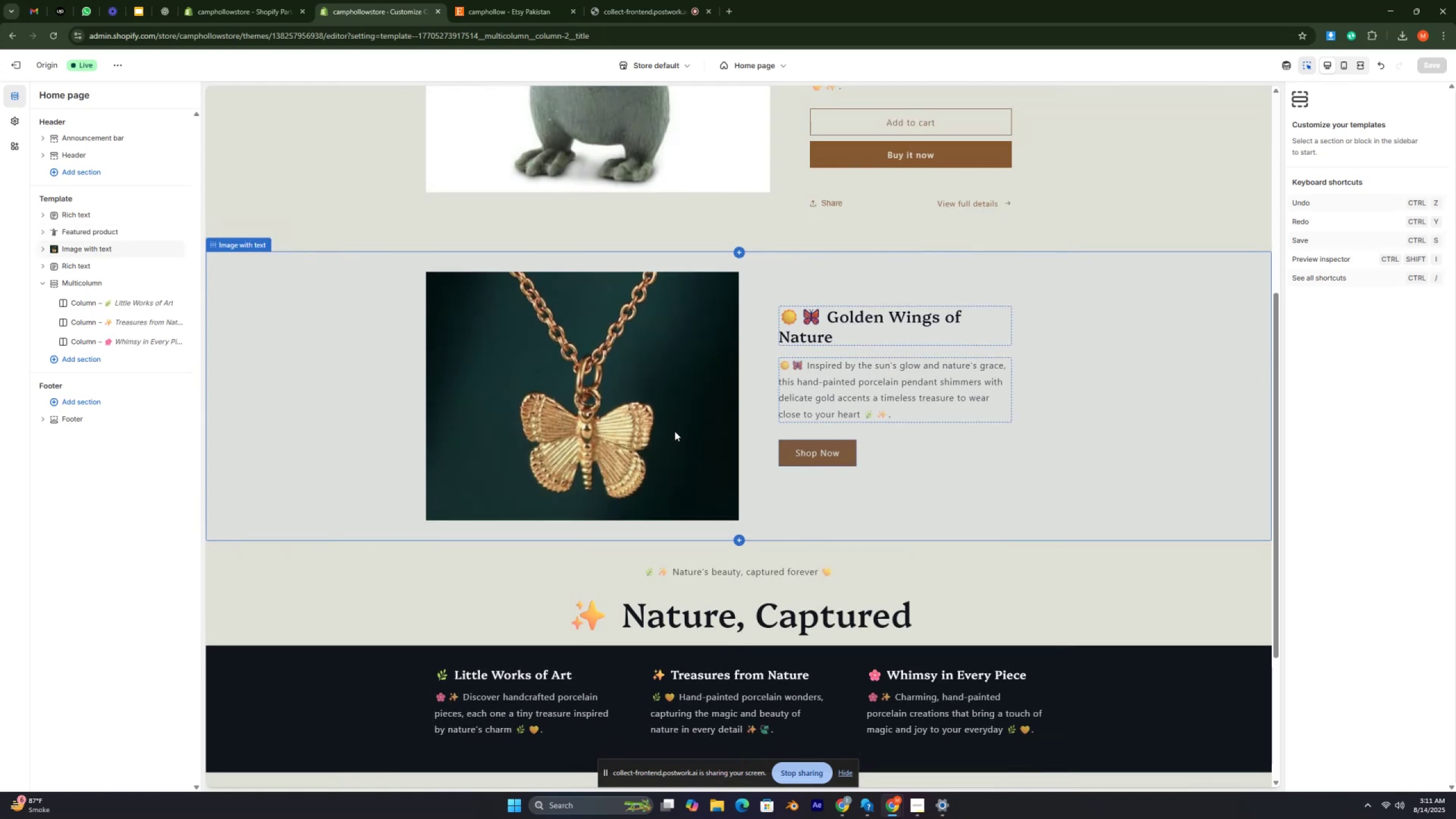 
key(Control+ControlRight)
 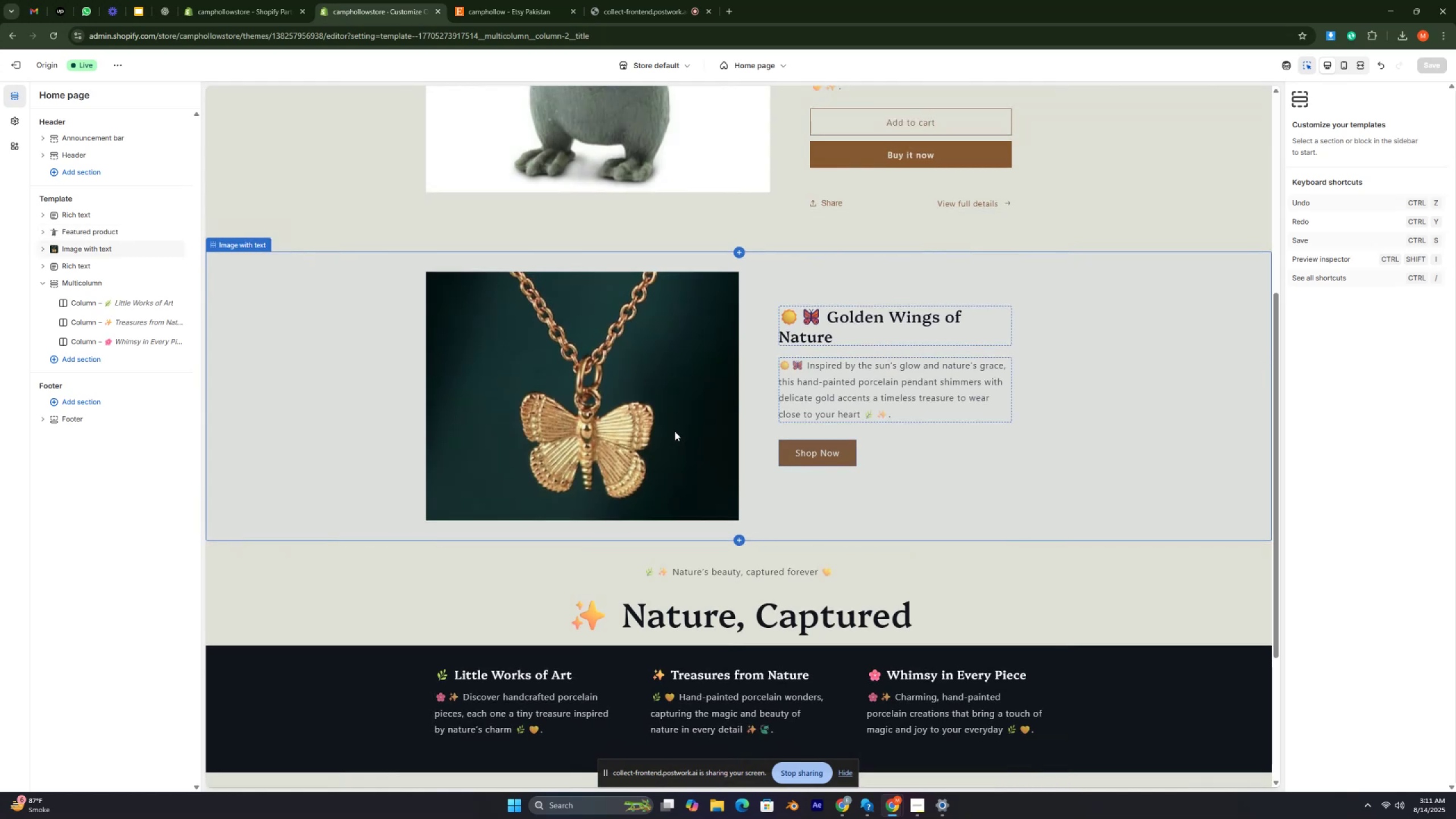 
key(Control+ControlRight)
 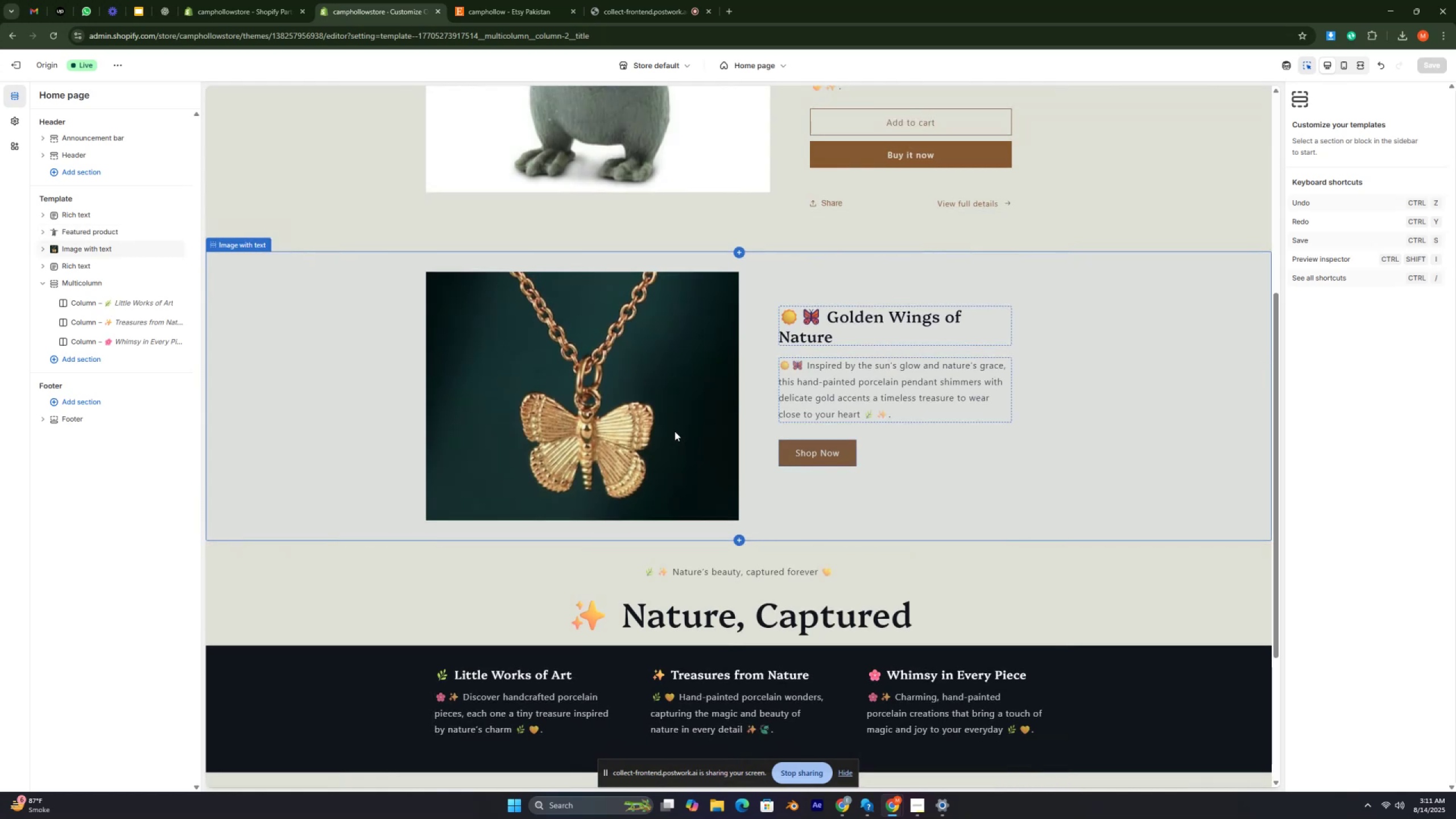 
key(Control+ControlRight)
 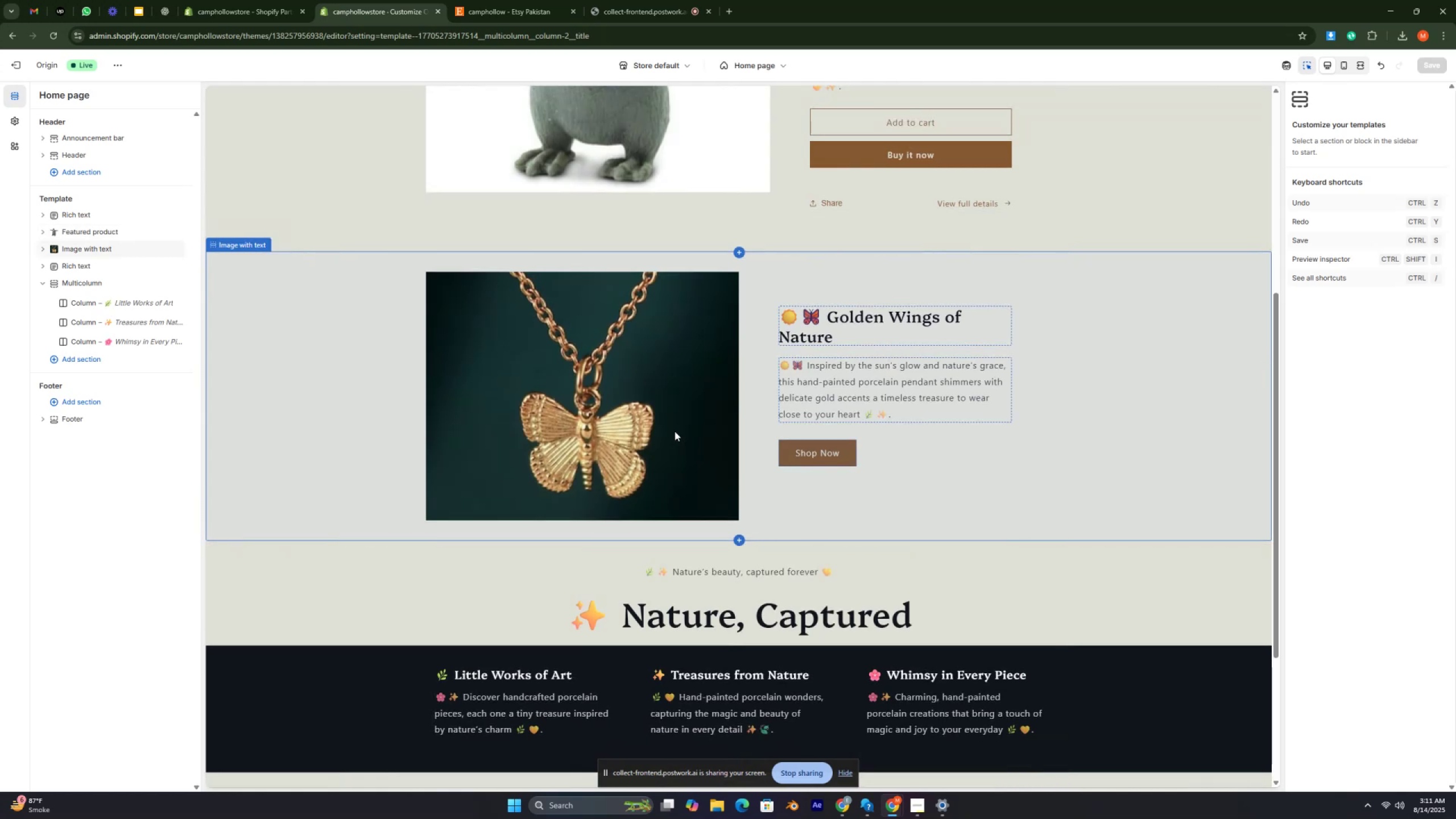 
key(Control+ControlRight)
 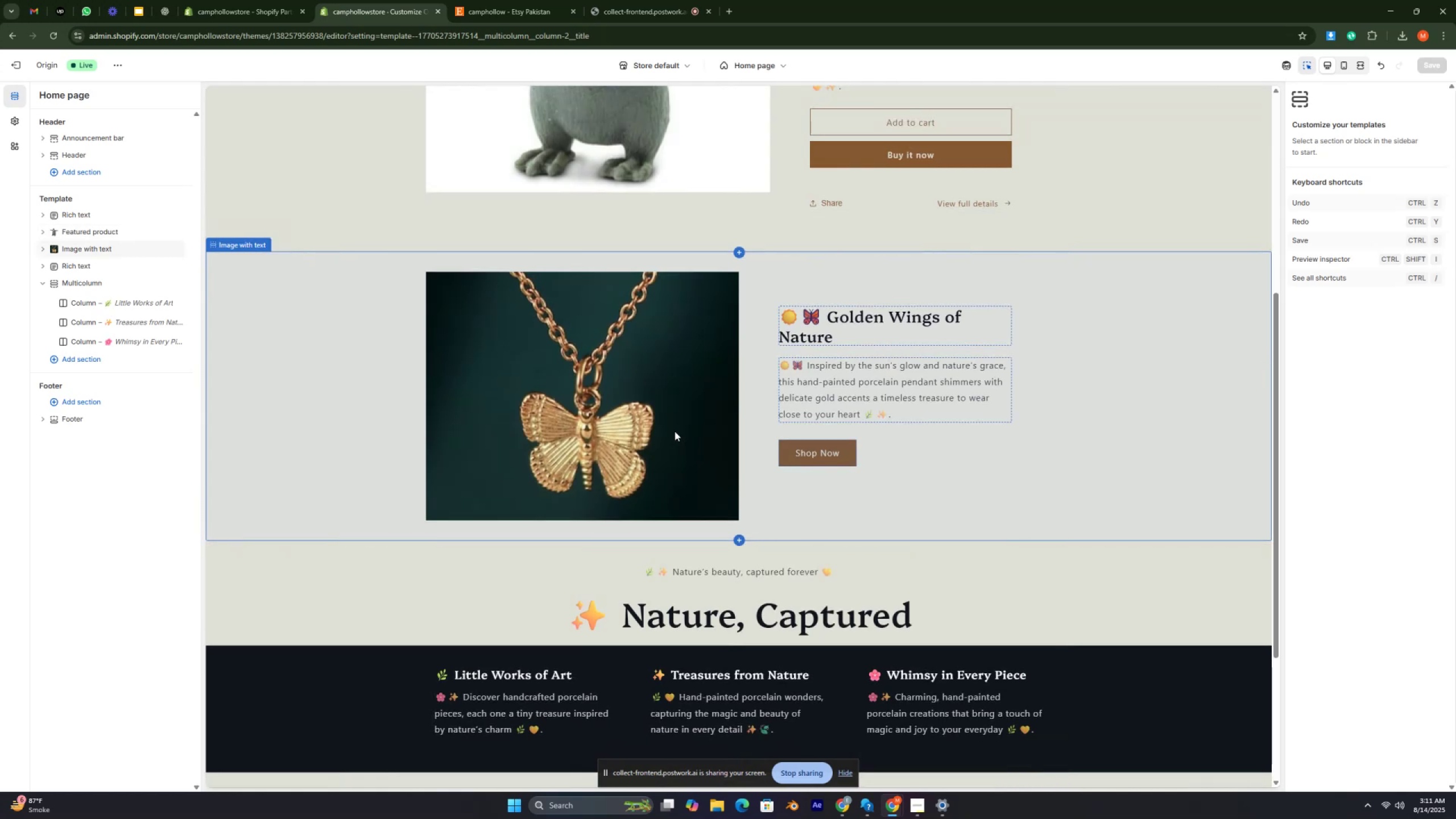 
key(Control+ControlRight)
 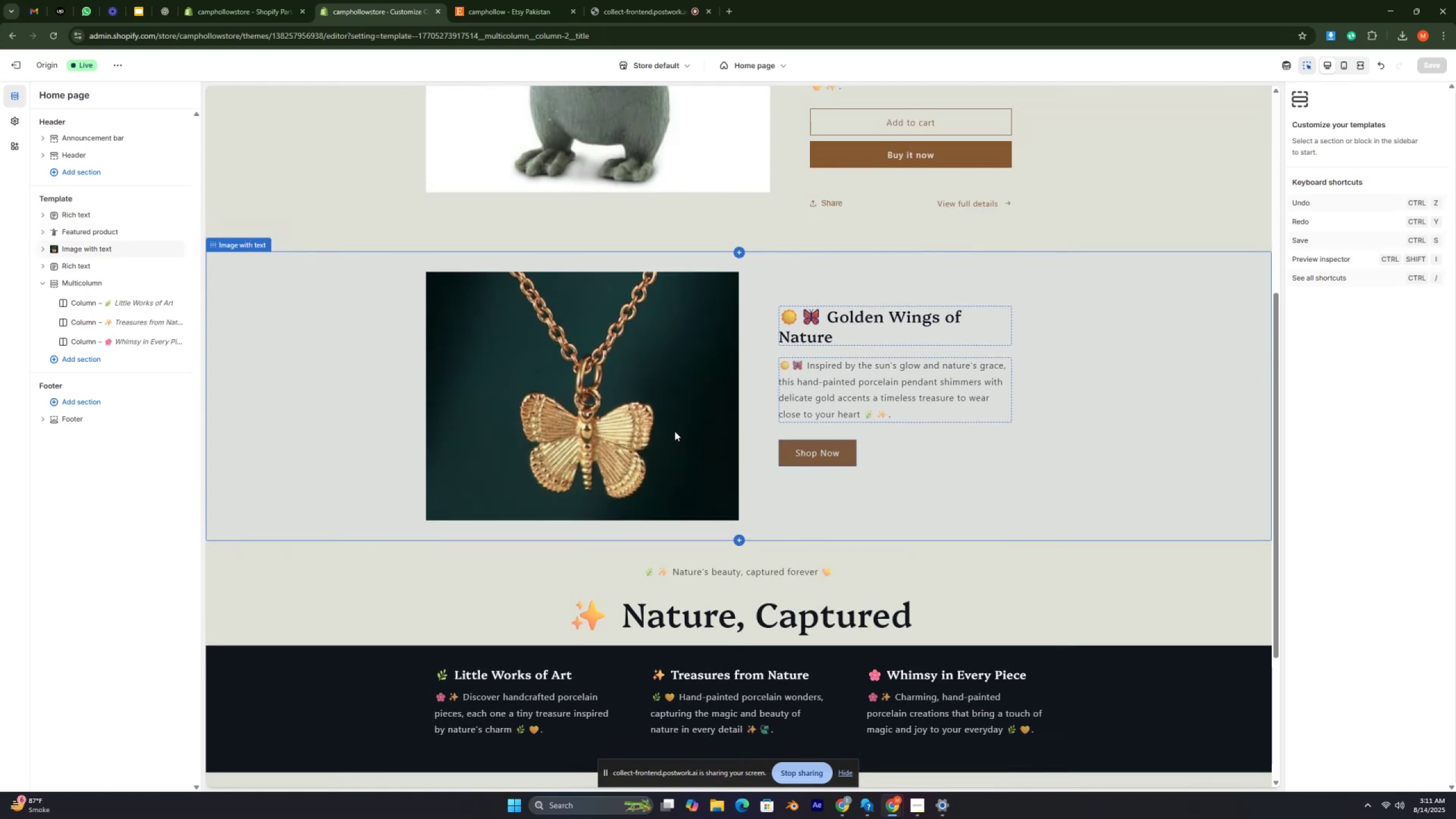 
key(Control+ControlRight)
 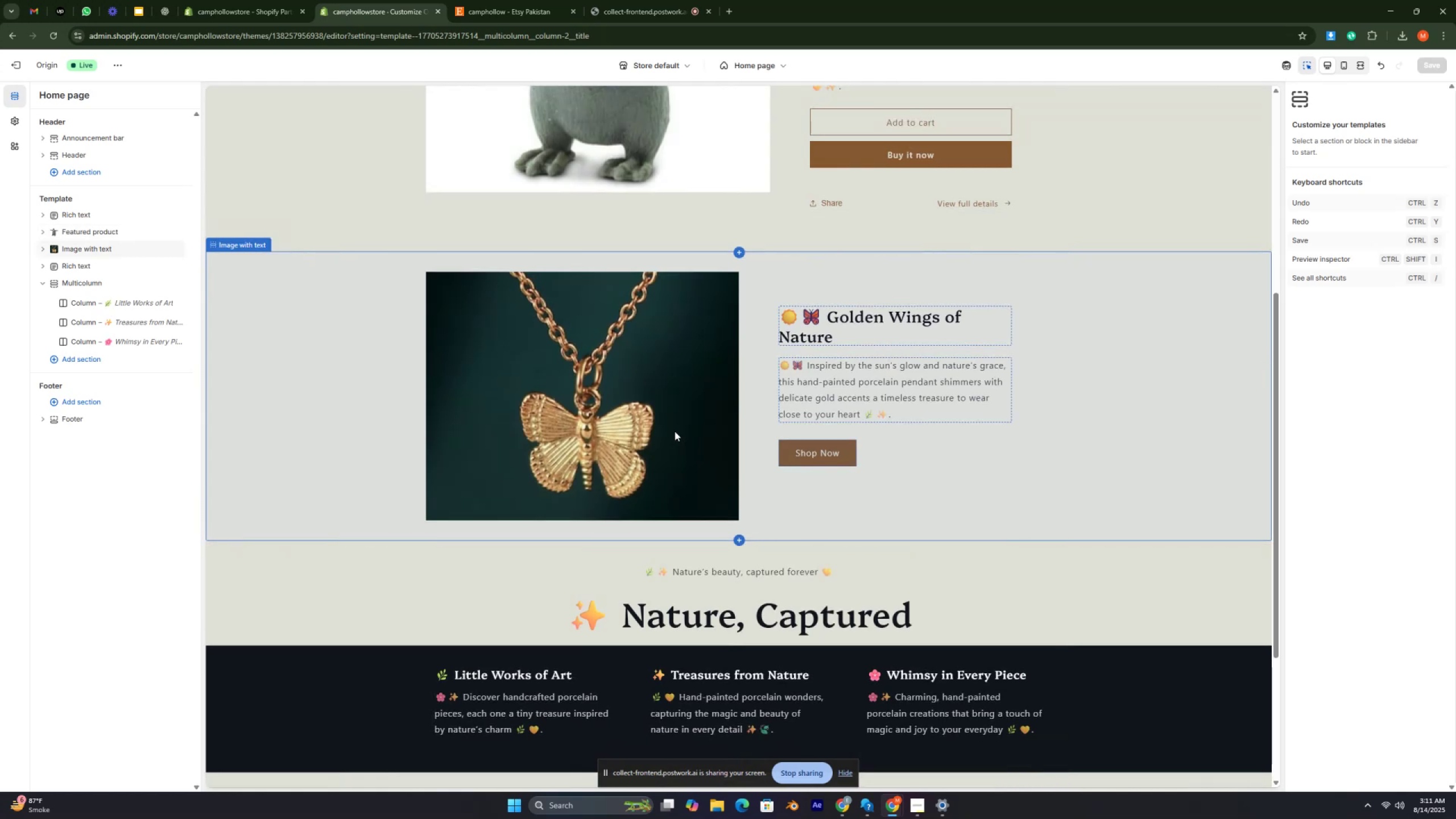 
key(Control+ControlRight)
 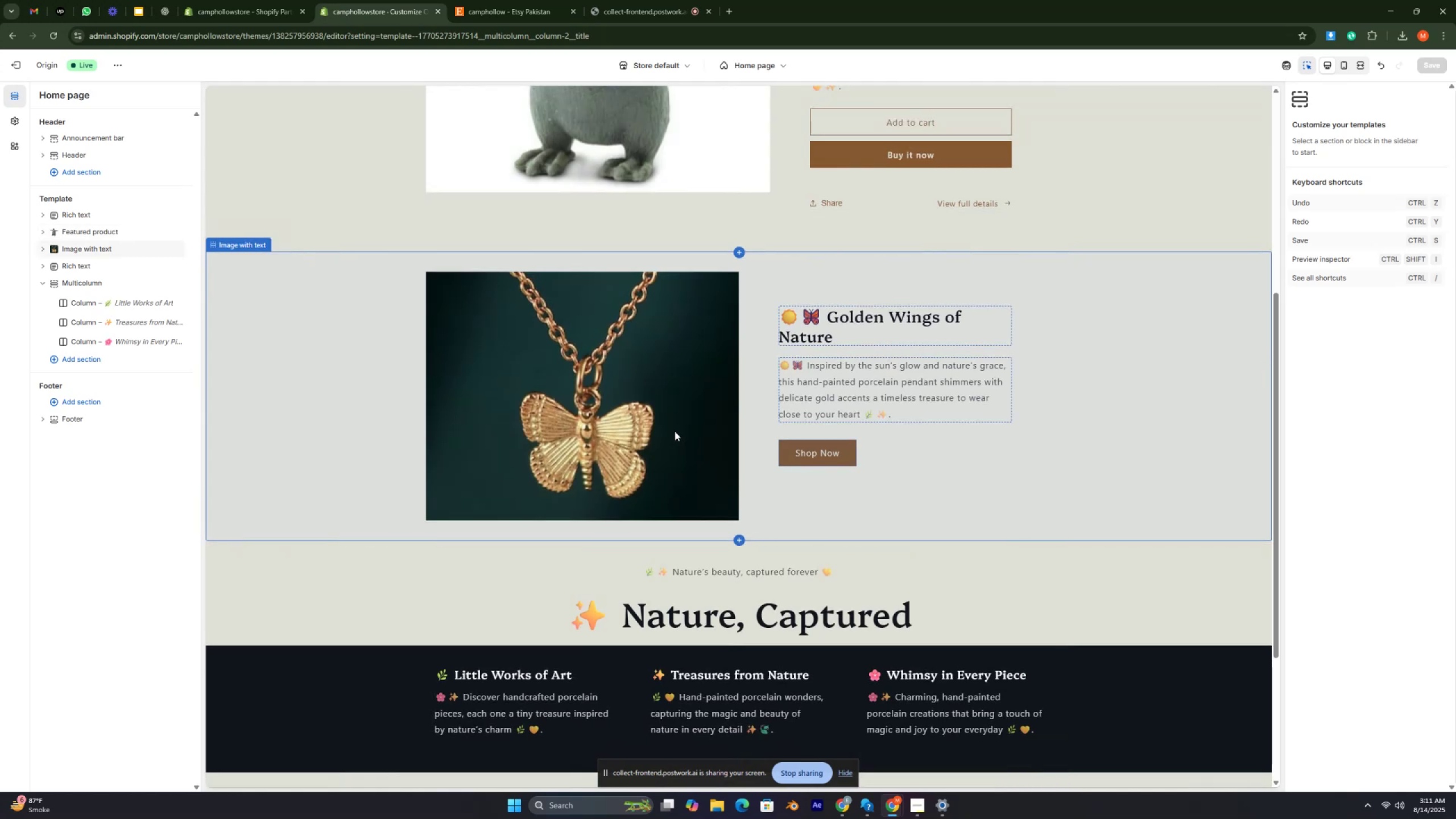 
key(Control+ControlRight)
 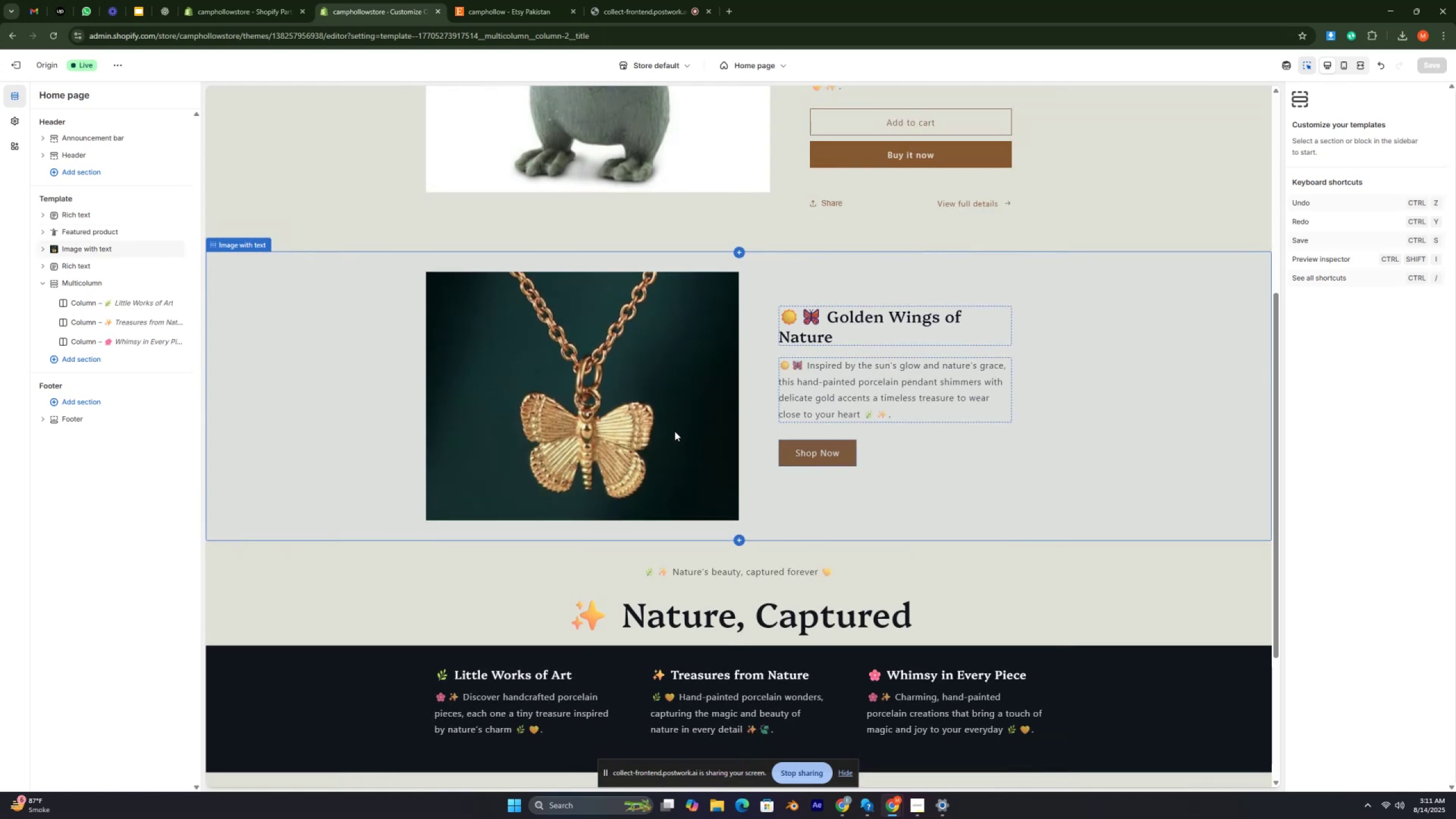 
key(Control+ControlRight)
 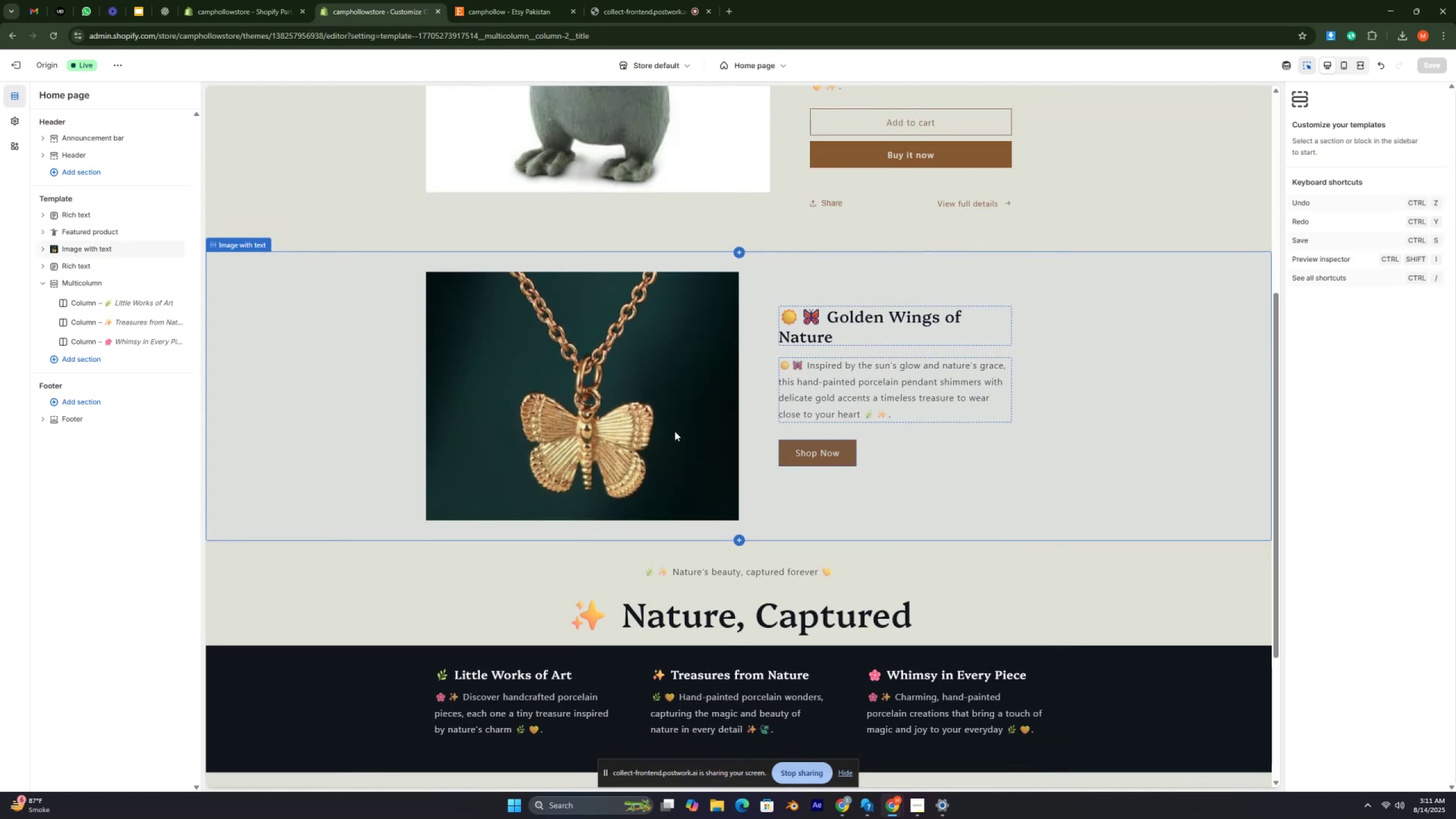 
key(Control+ControlRight)
 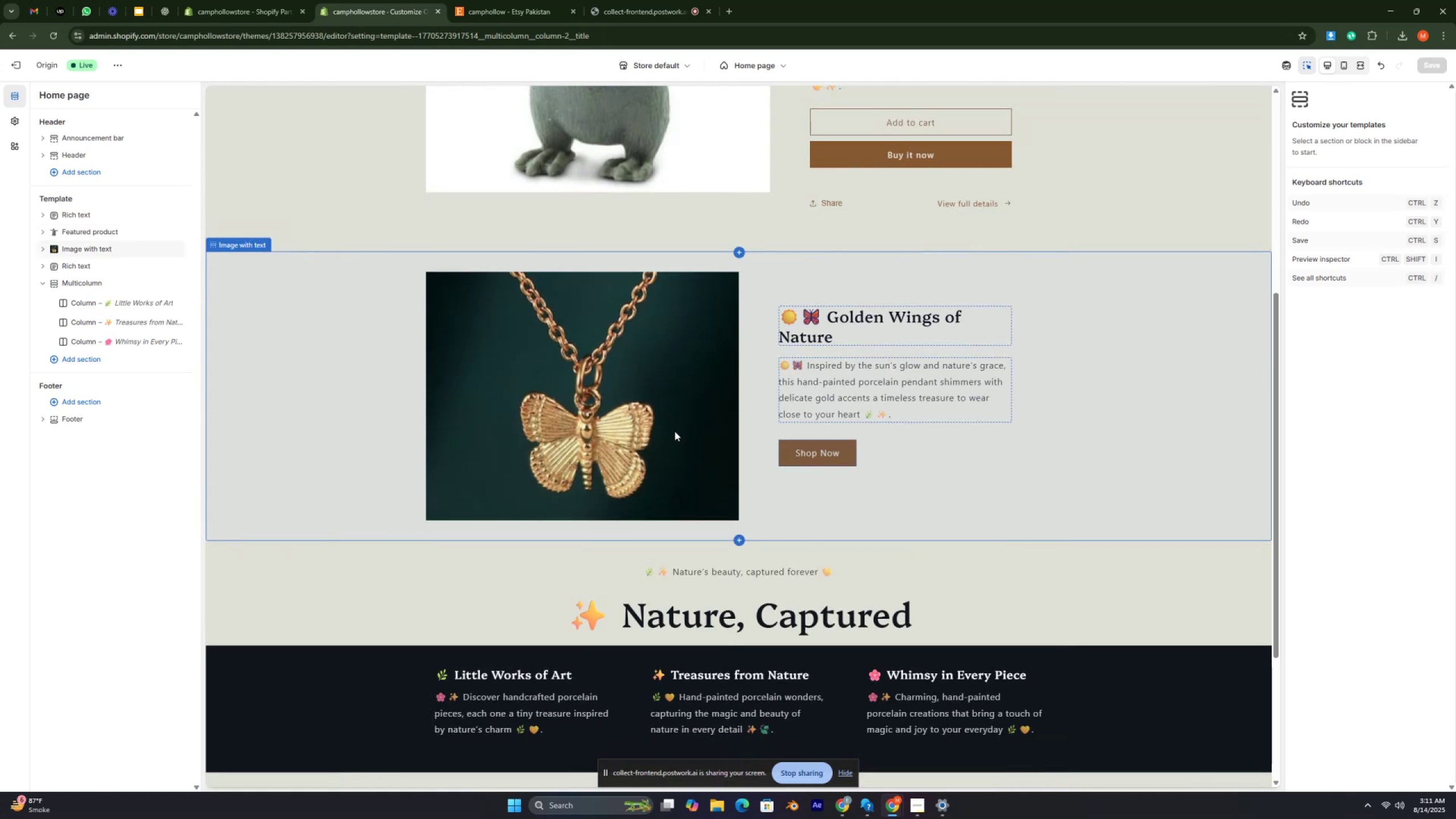 
key(Control+ControlRight)
 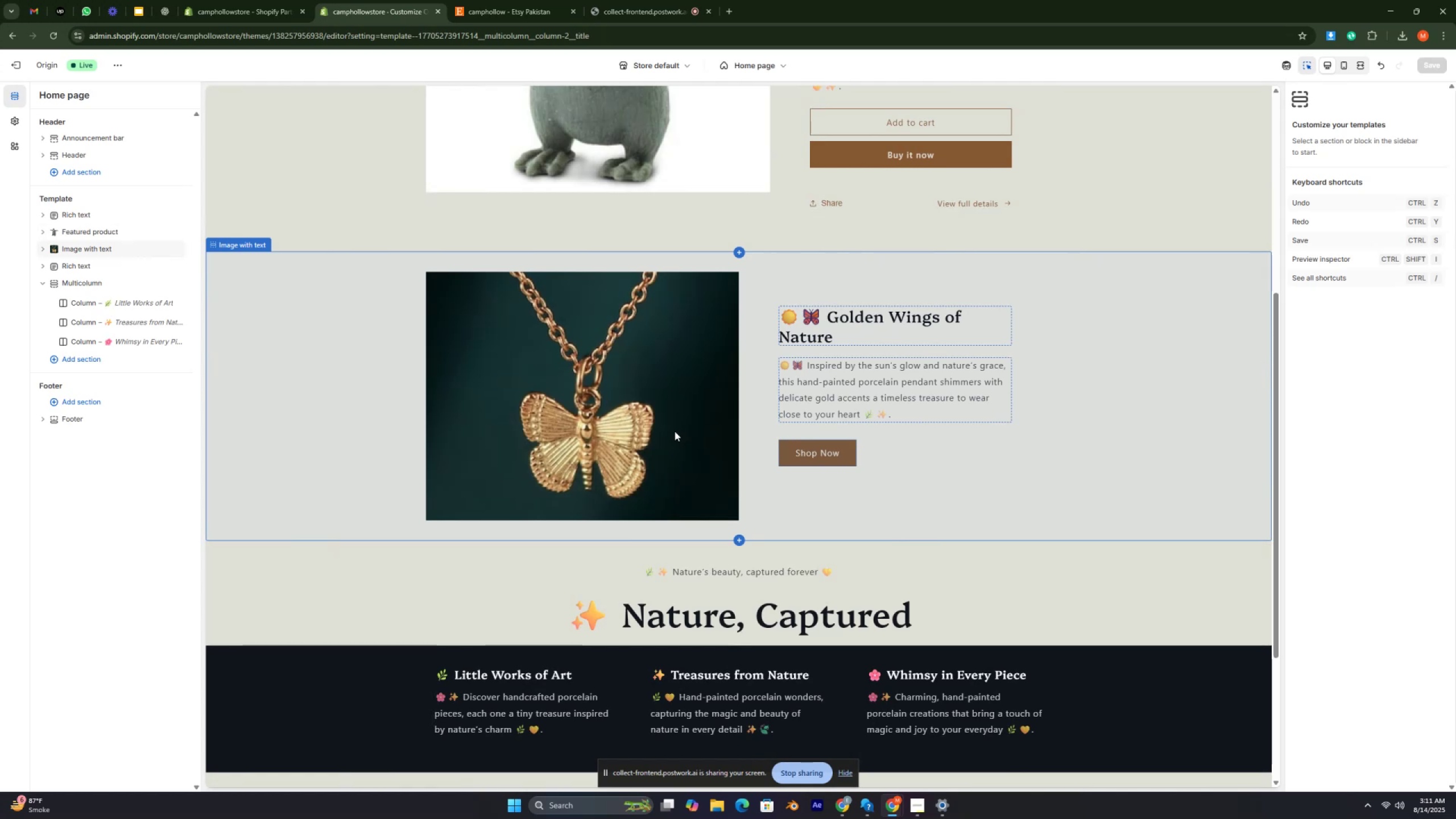 
key(Control+ControlRight)
 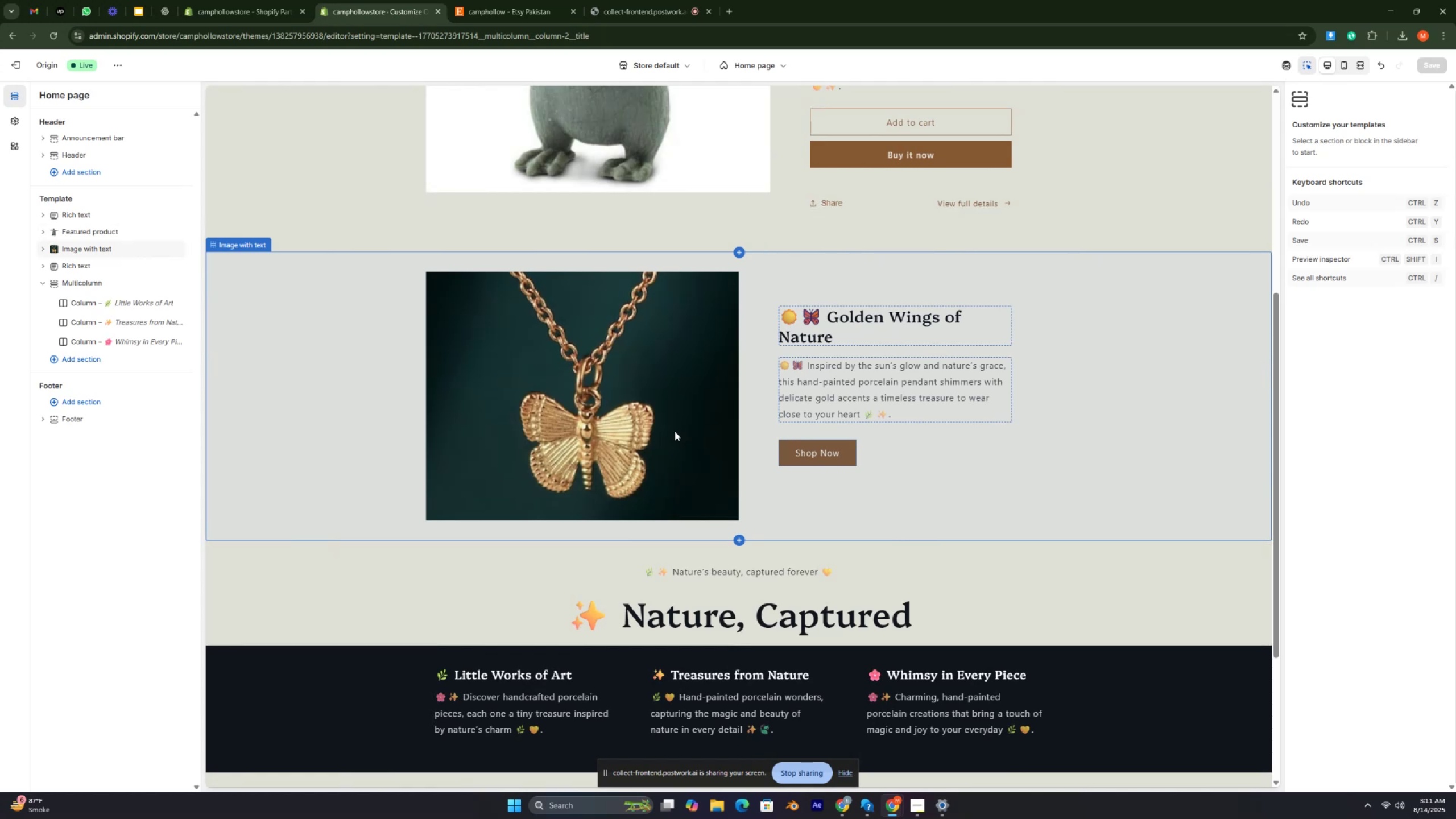 
key(Control+ControlRight)
 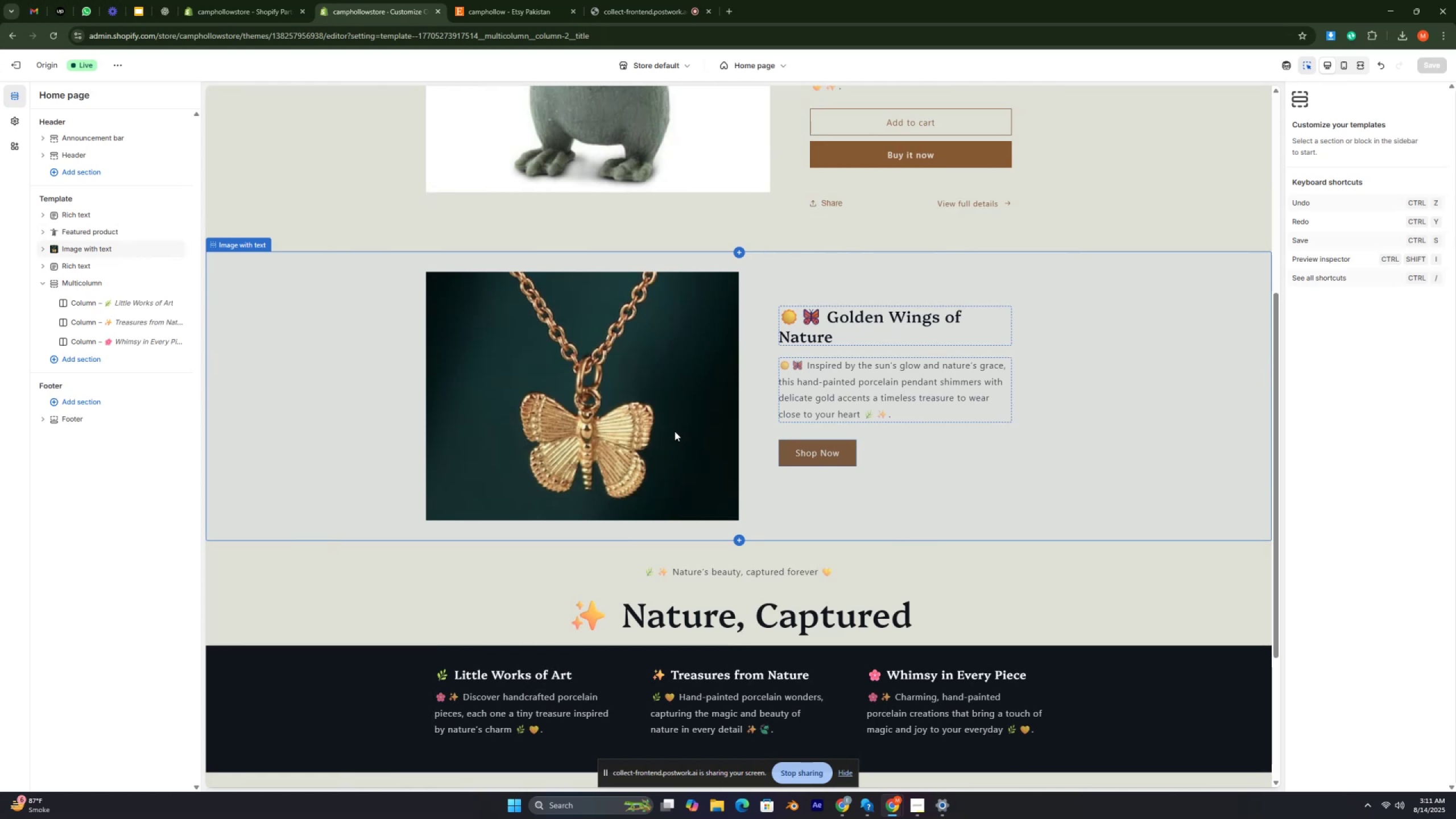 
key(Control+ControlRight)
 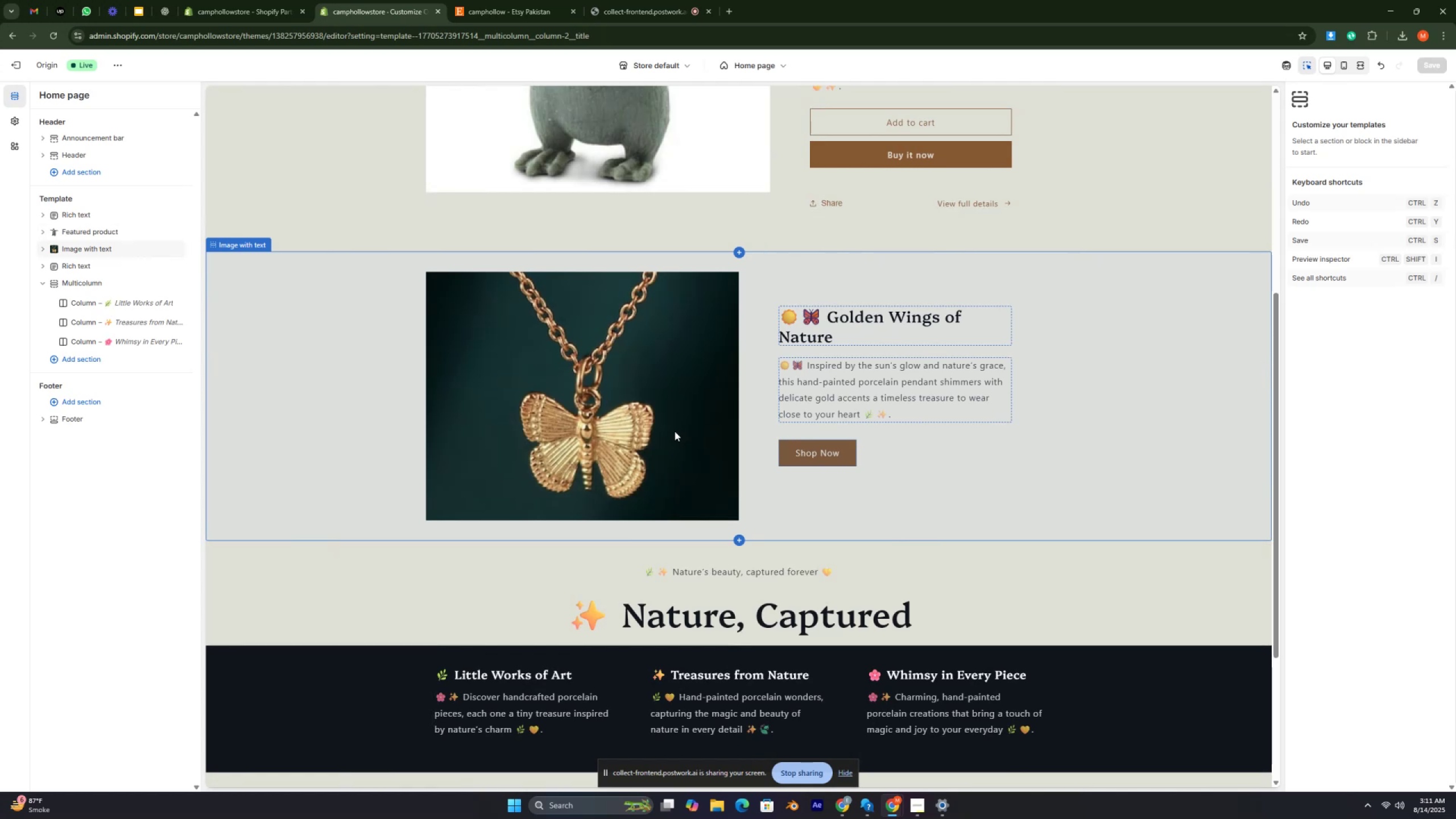 
key(Control+ControlRight)
 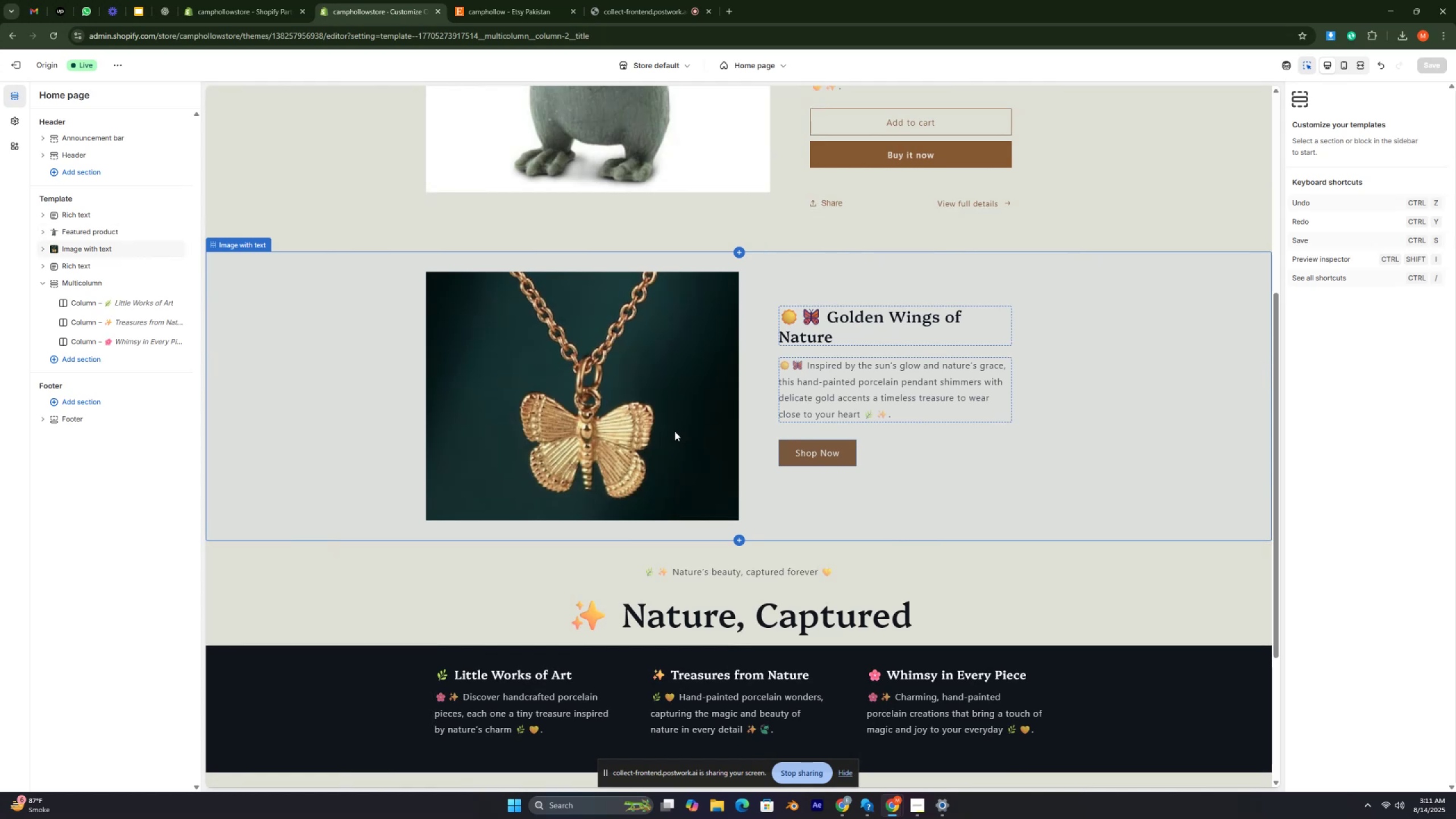 
key(Control+ControlRight)
 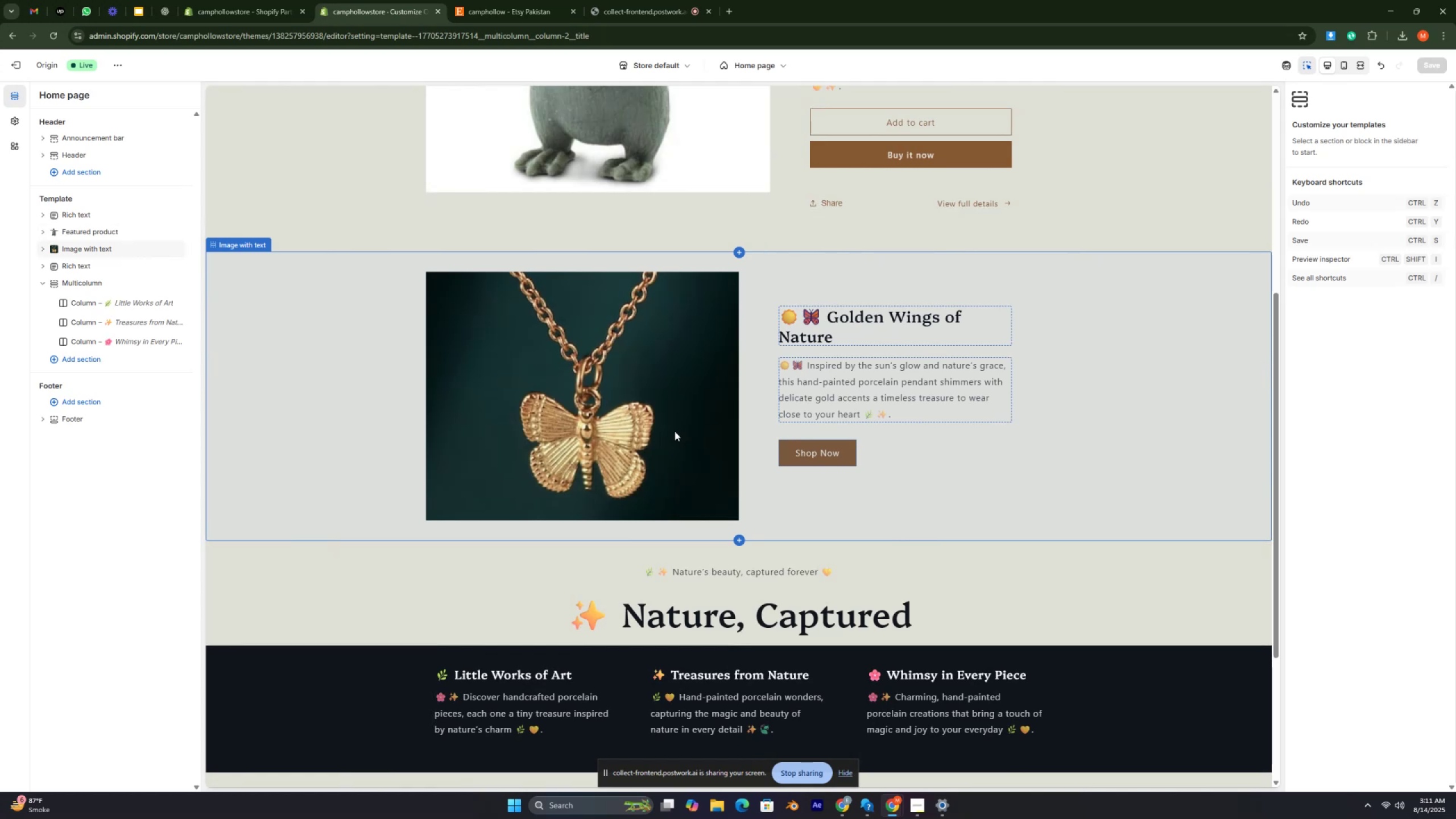 
key(Control+ControlRight)
 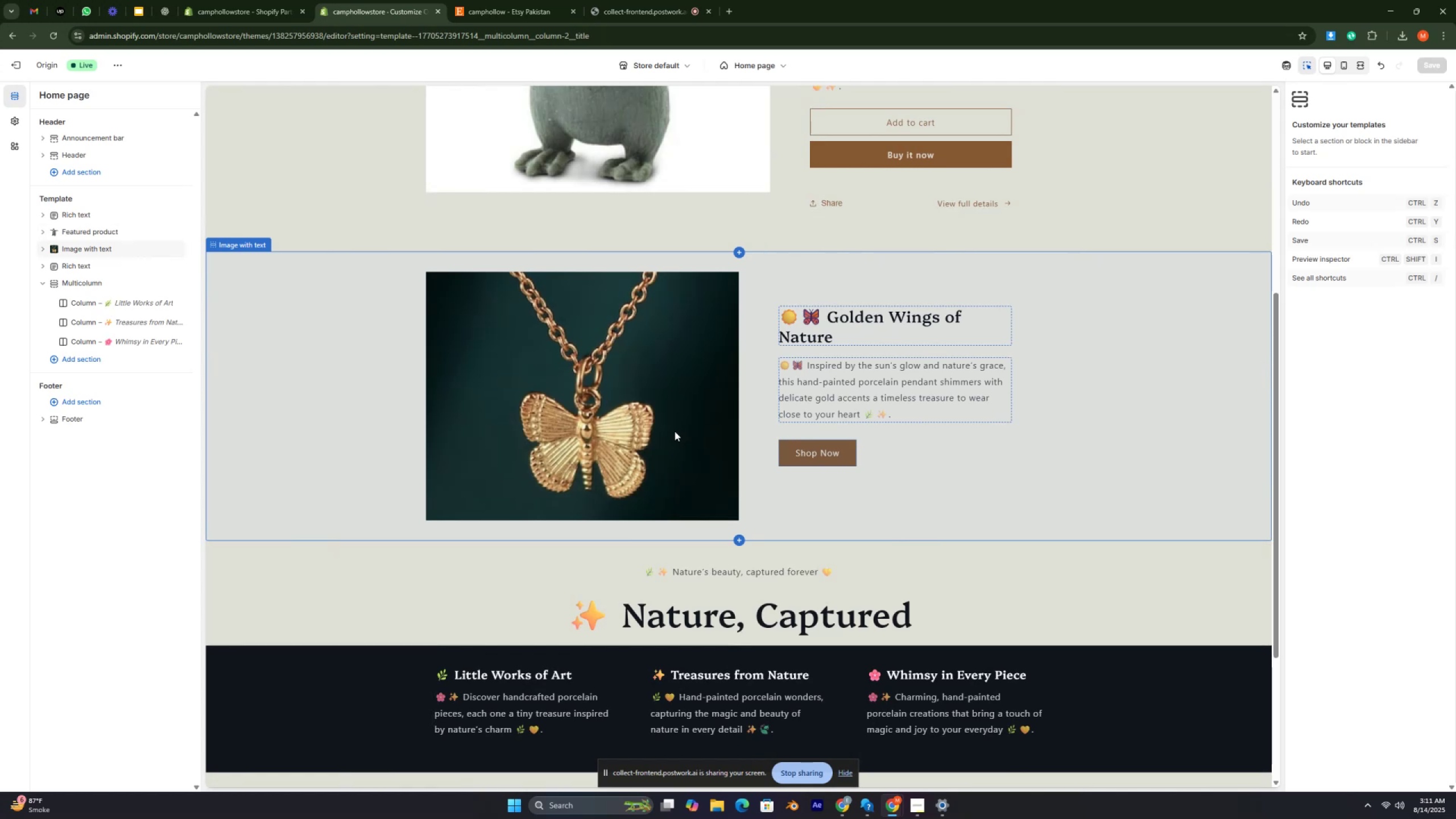 
key(Control+ControlRight)
 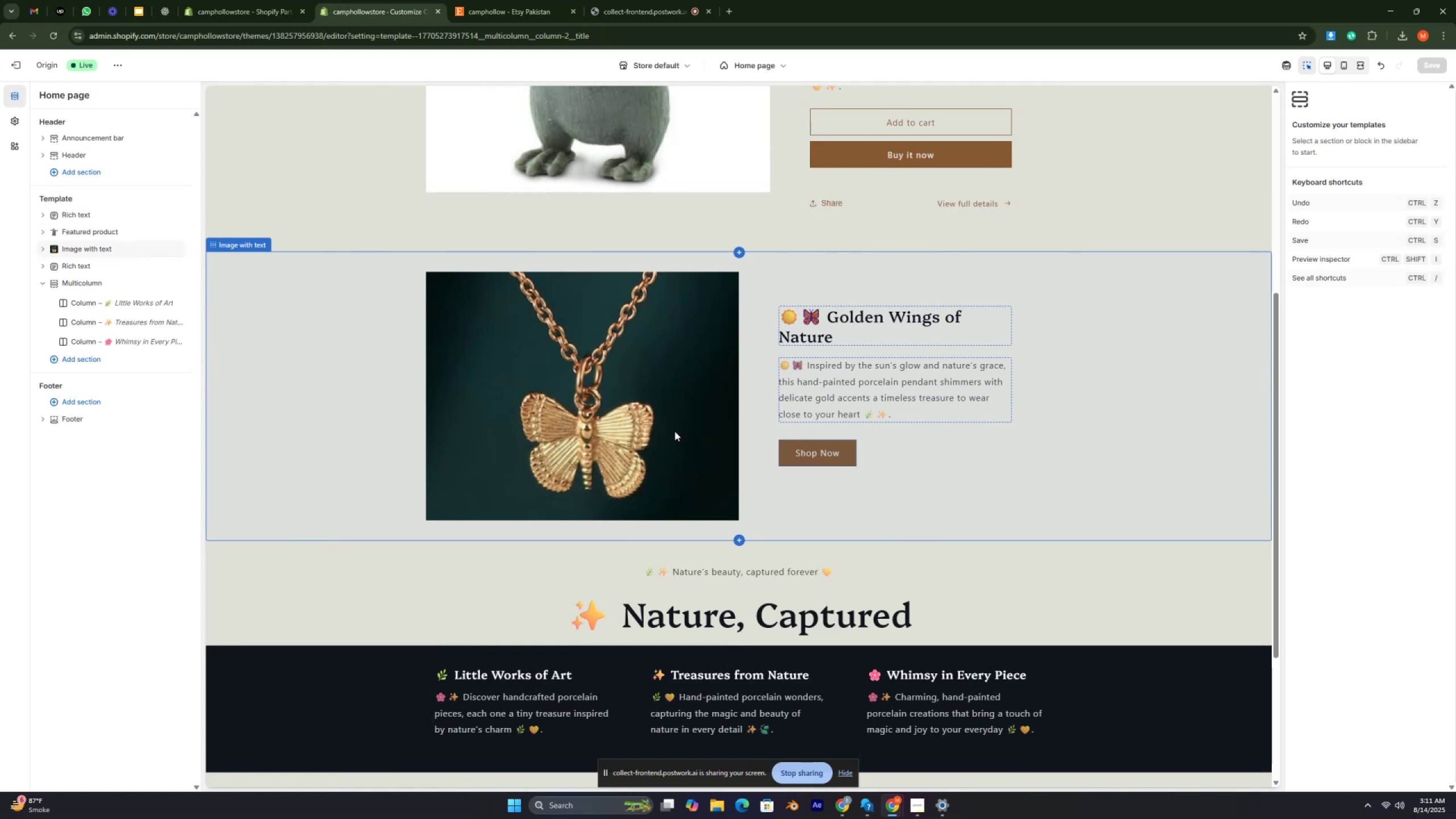 
key(Control+ControlRight)
 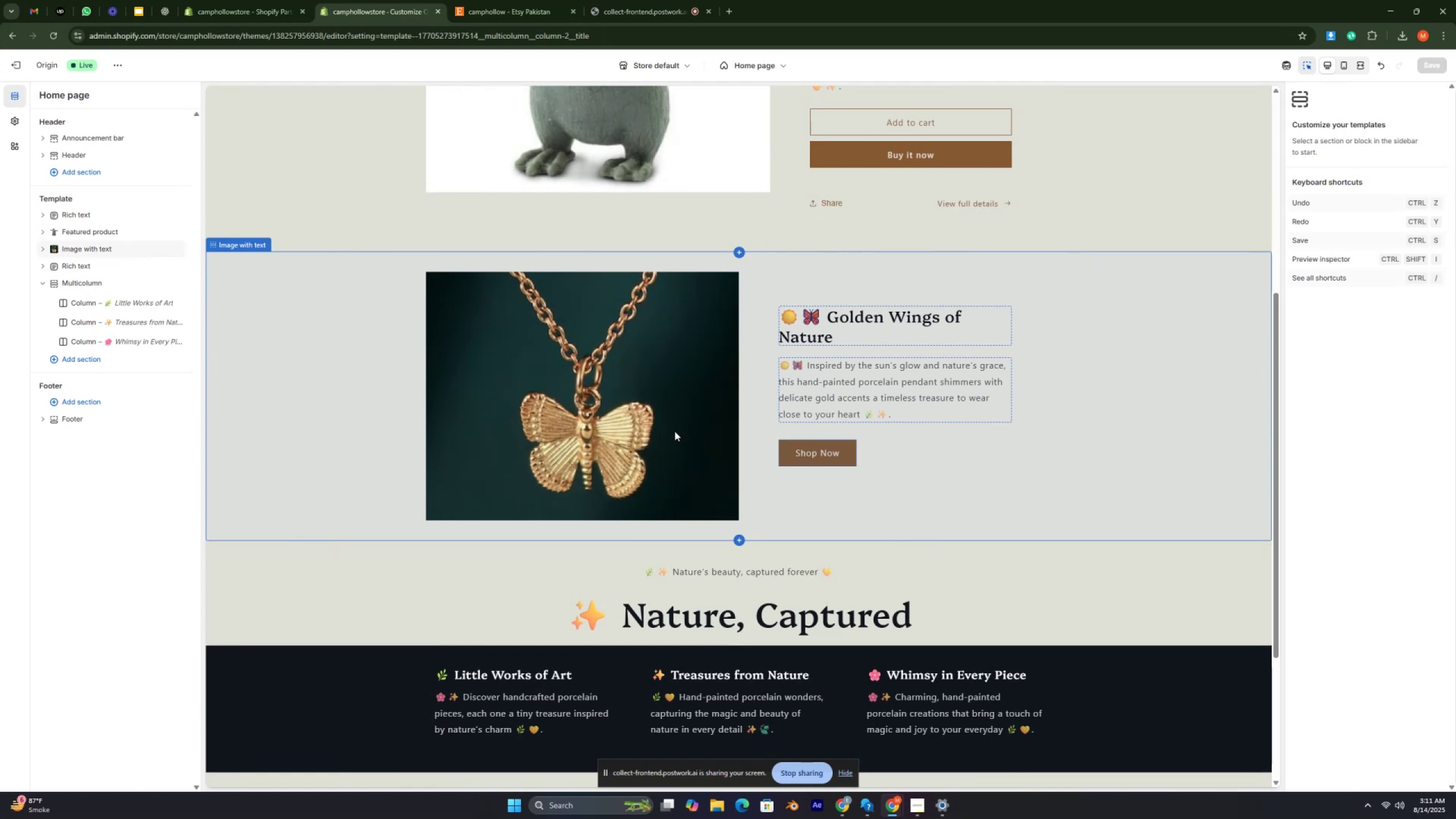 
key(Control+ControlRight)
 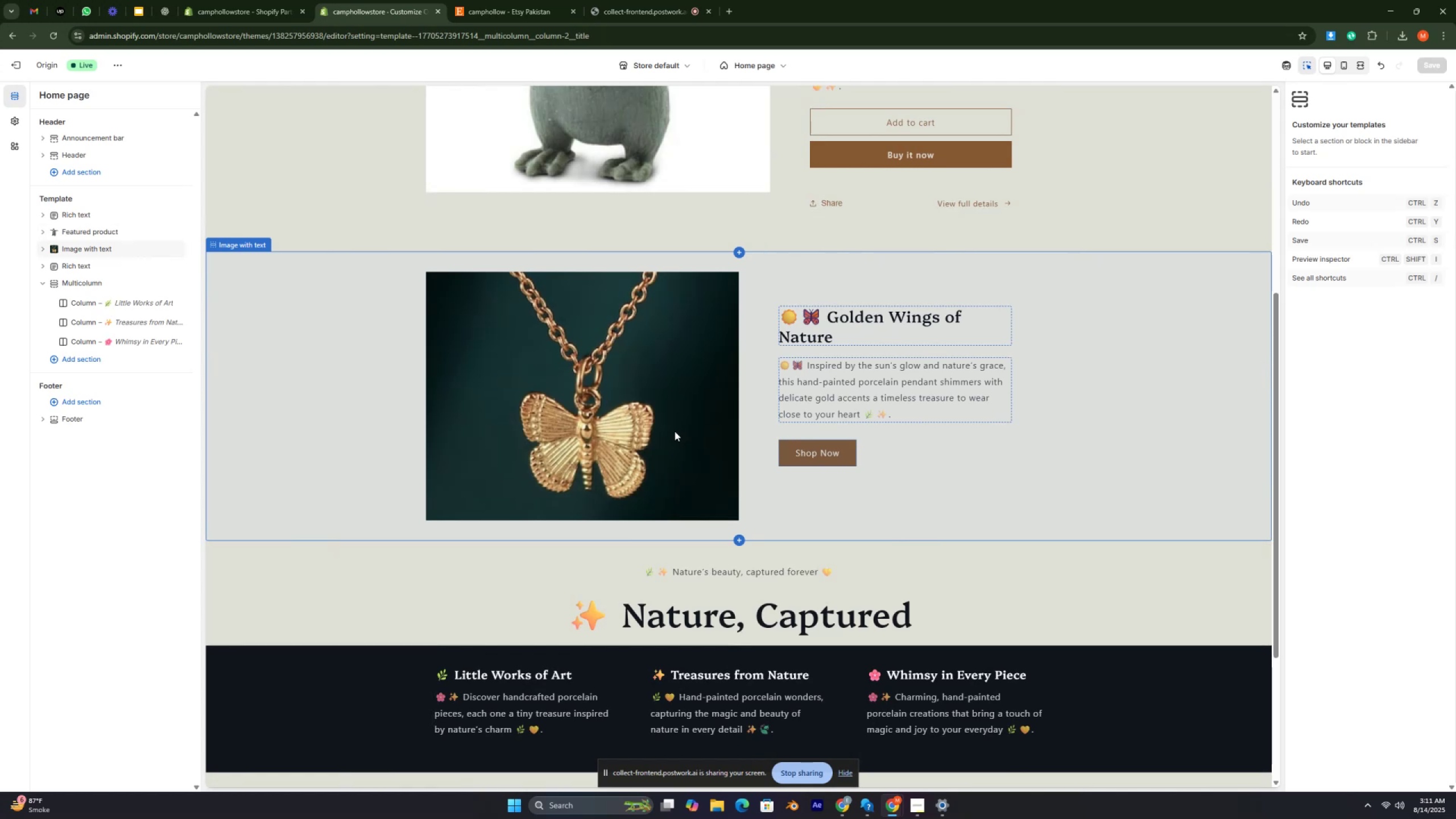 
key(Control+ControlRight)
 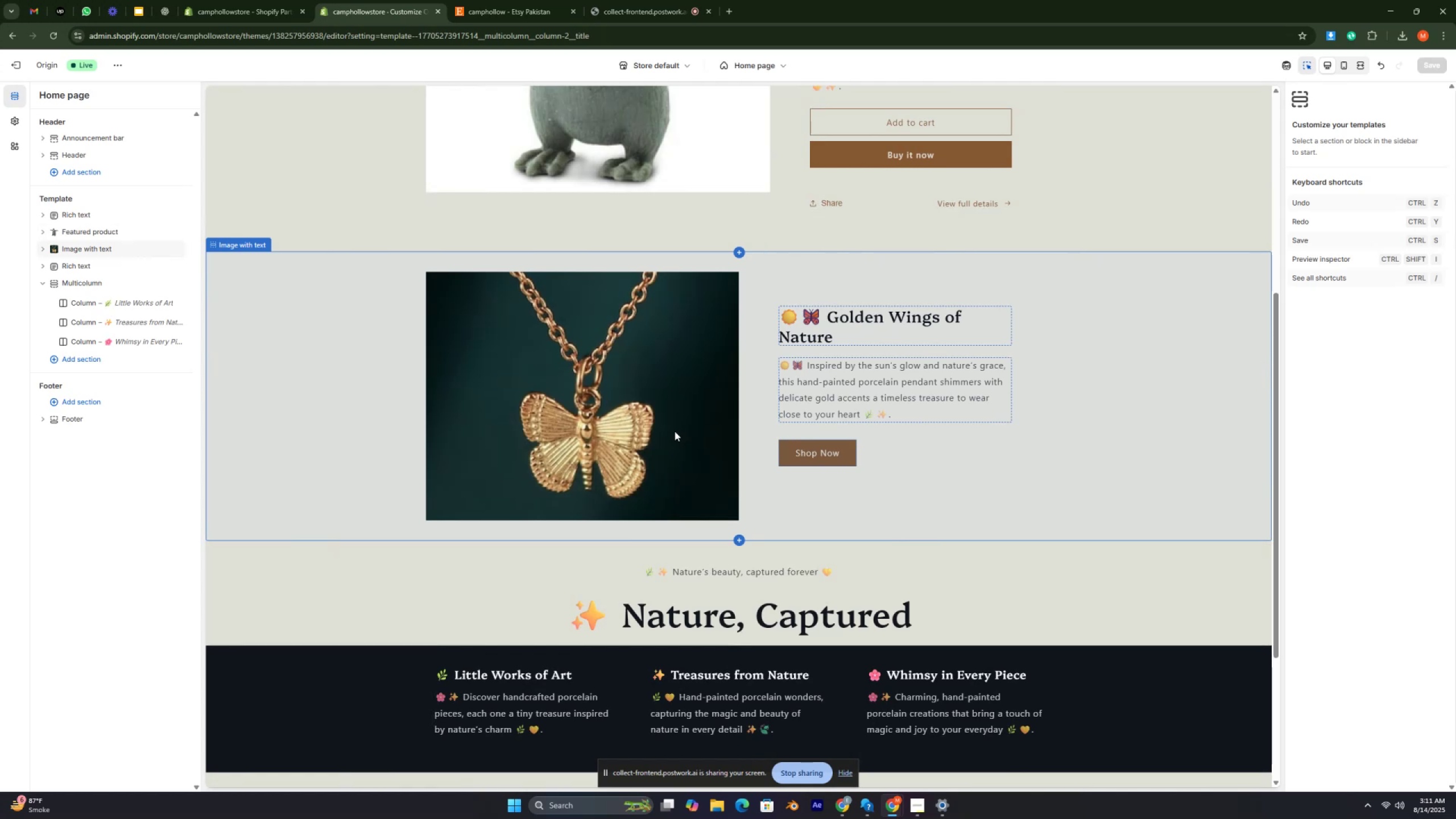 
key(Control+ControlRight)
 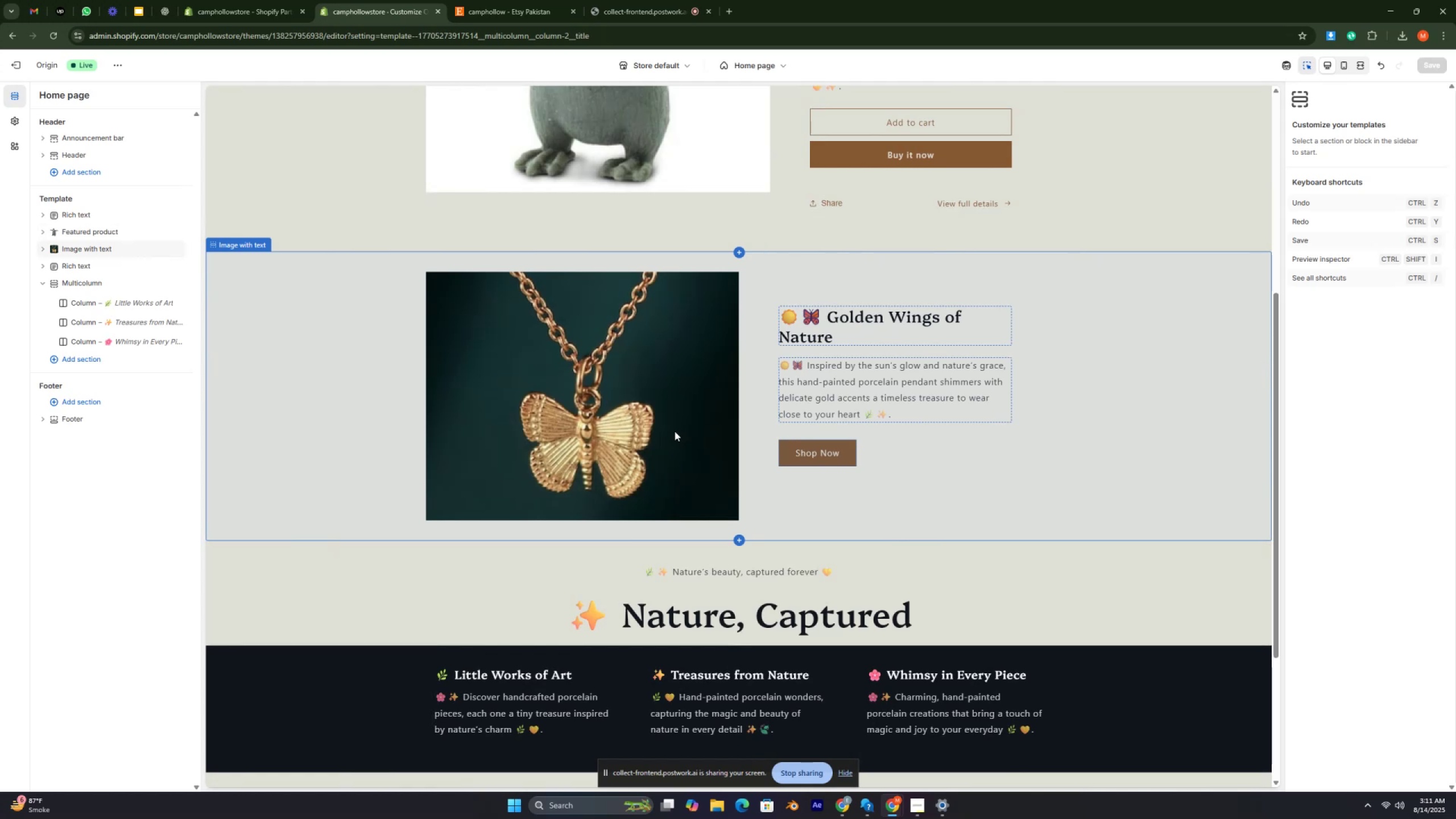 
key(Control+ControlRight)
 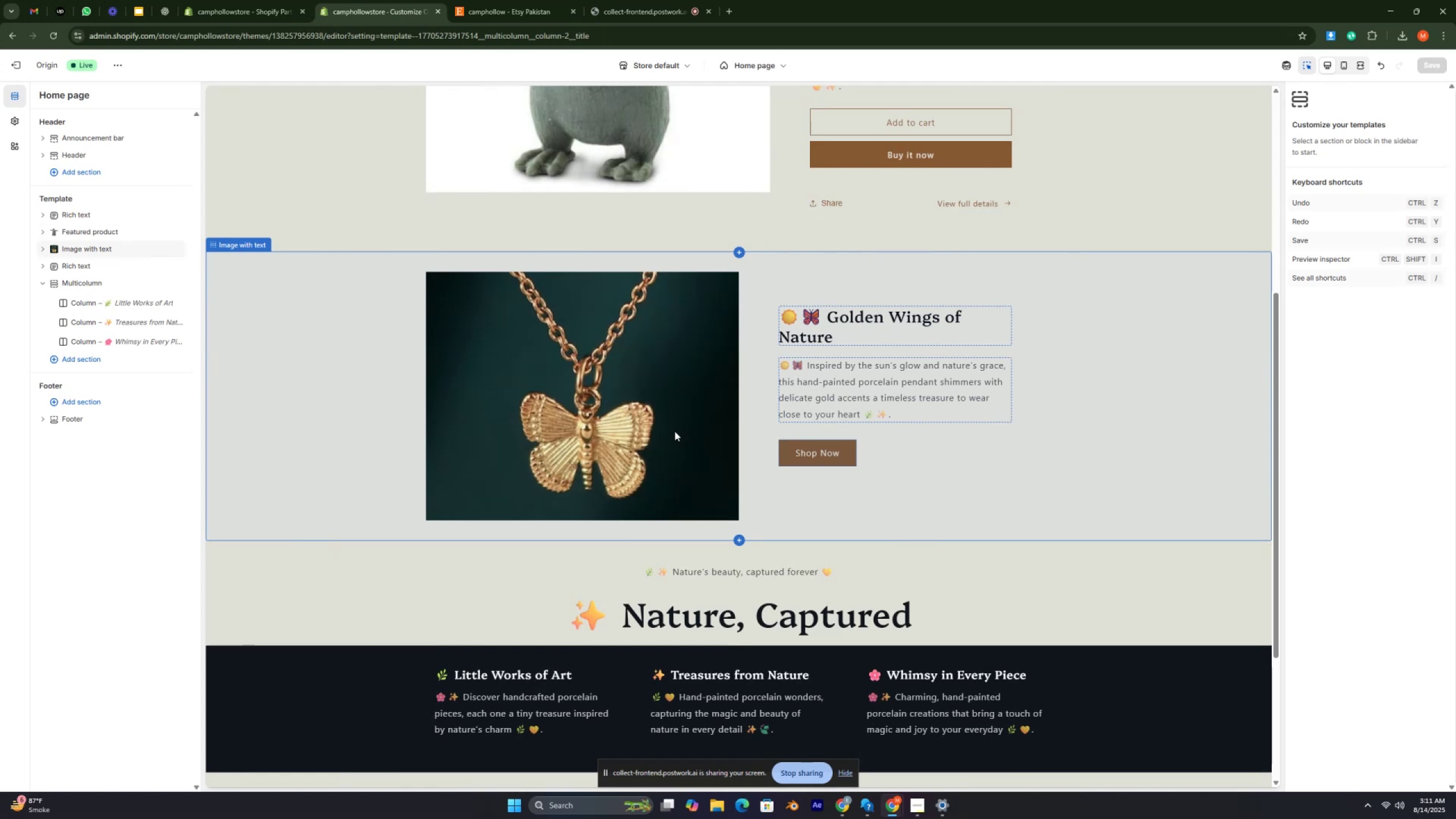 
key(Control+ControlRight)
 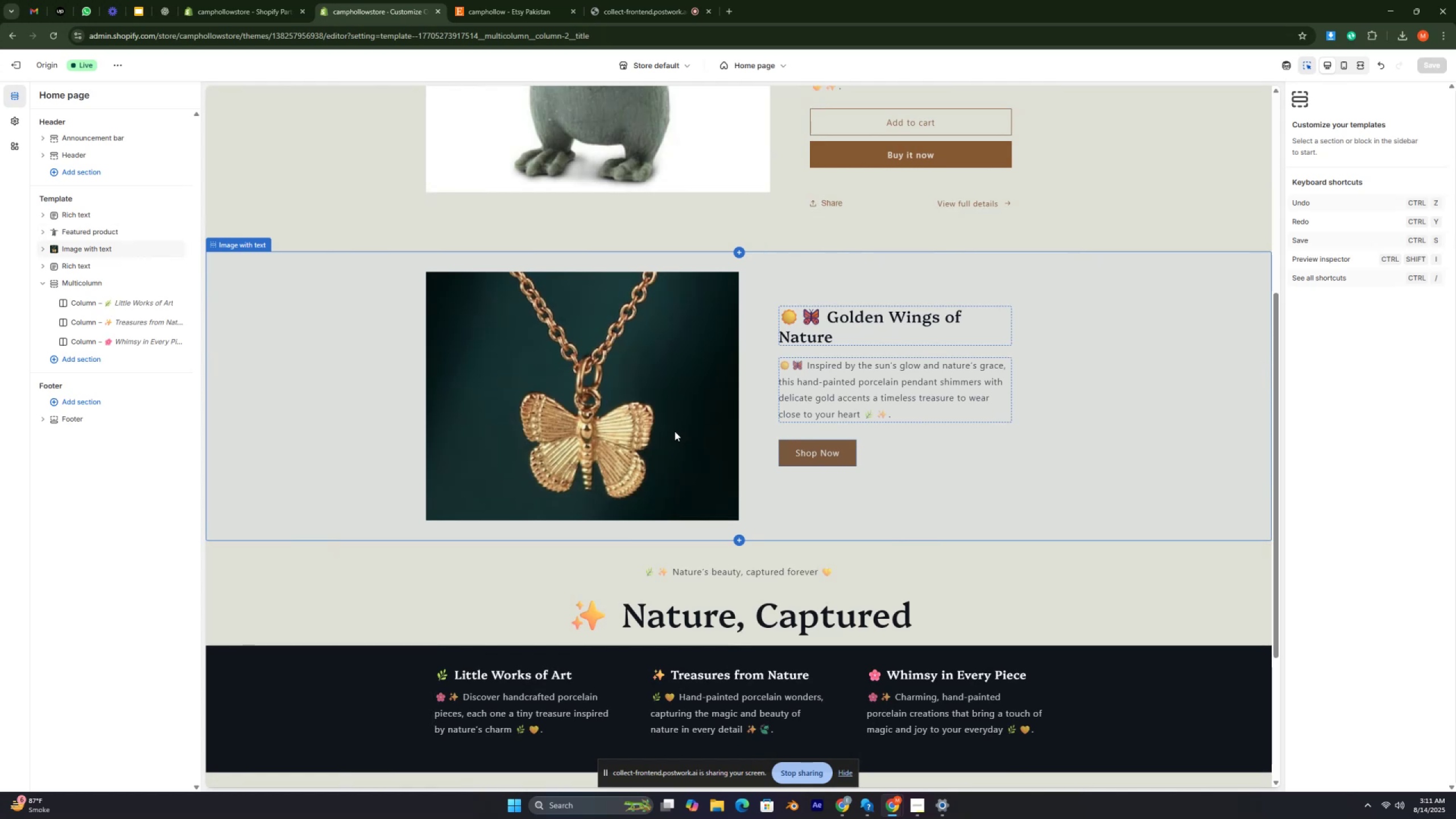 
key(Control+ControlRight)
 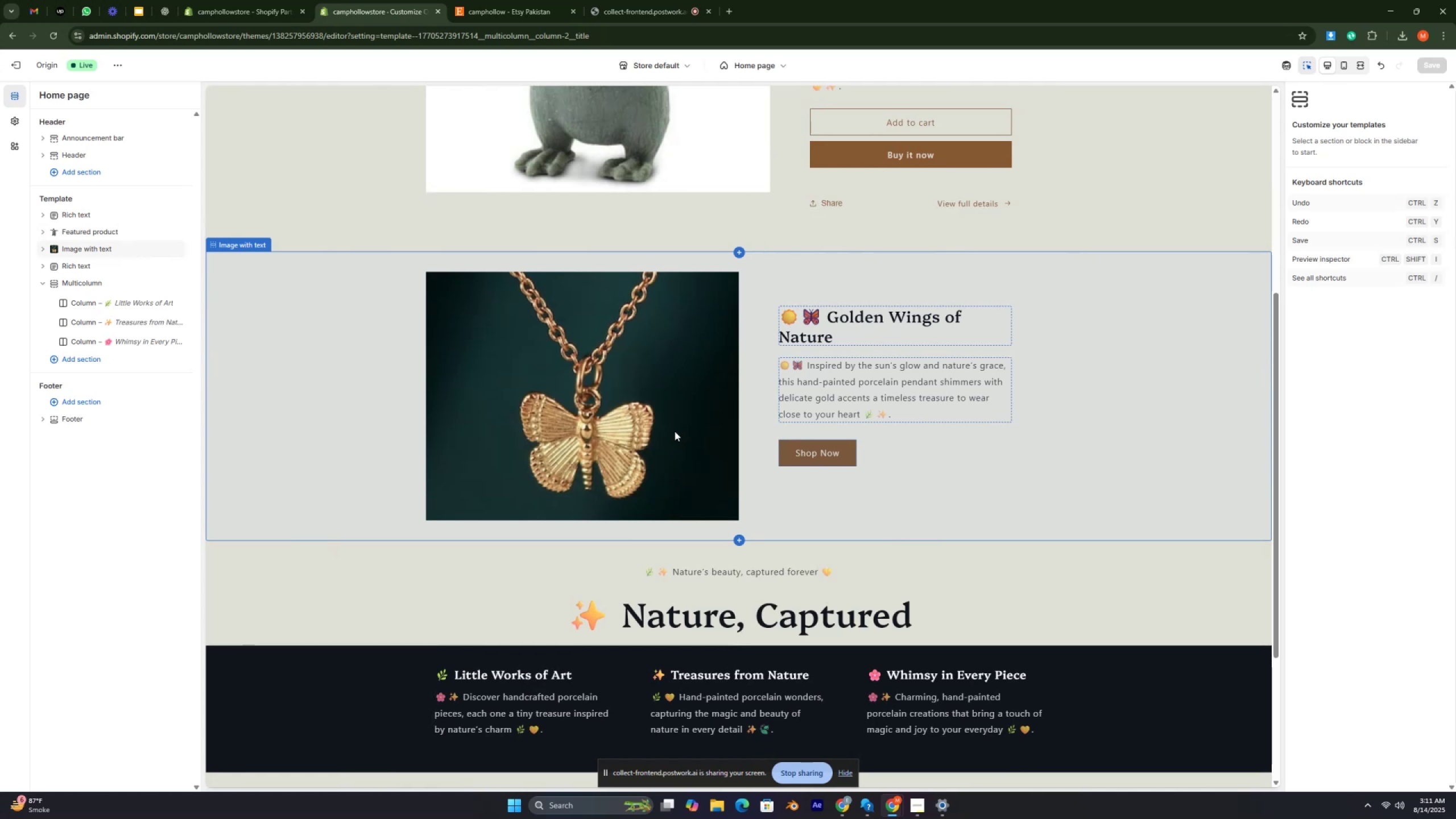 
key(Control+ControlRight)
 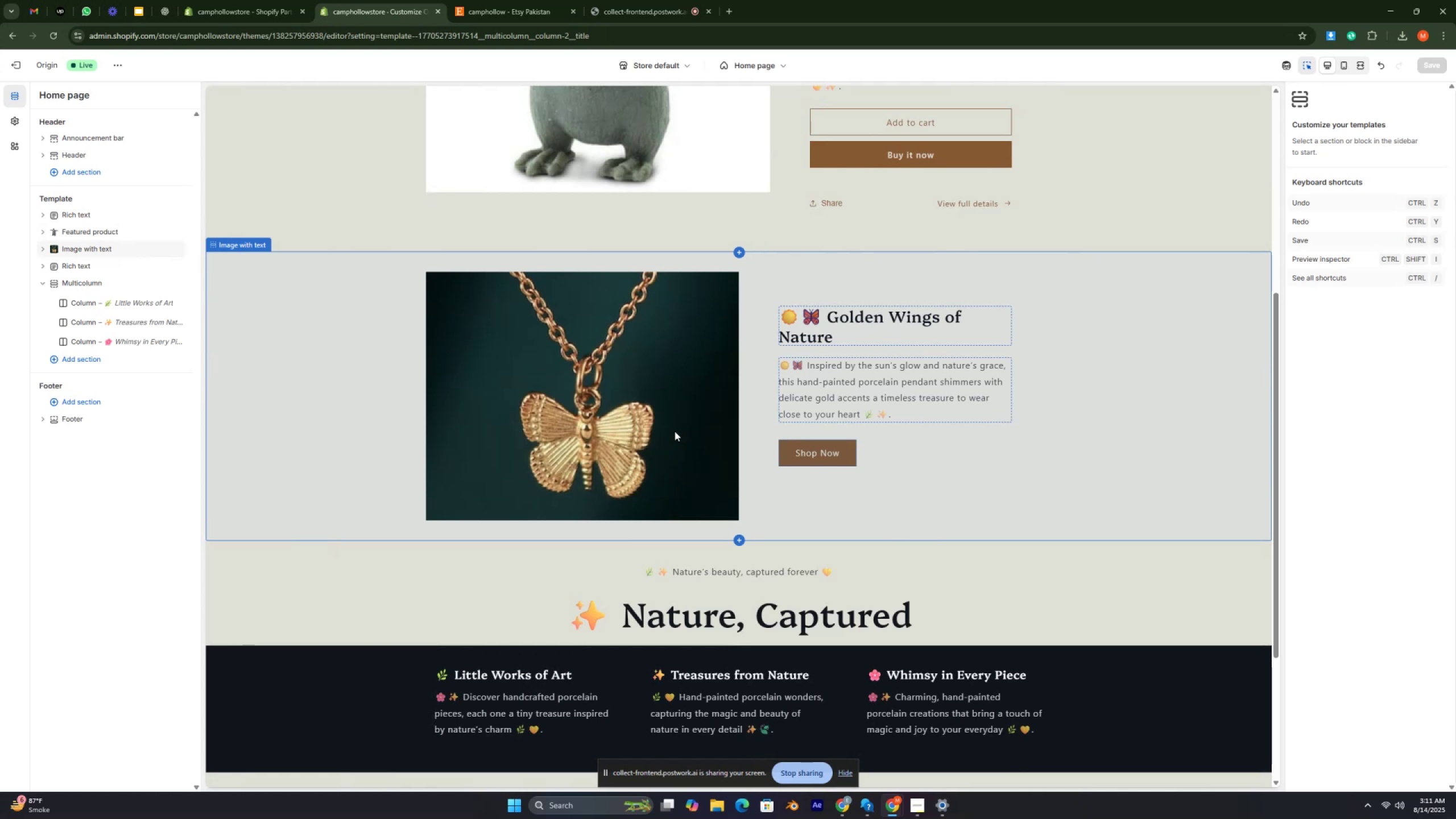 
key(Control+ControlRight)
 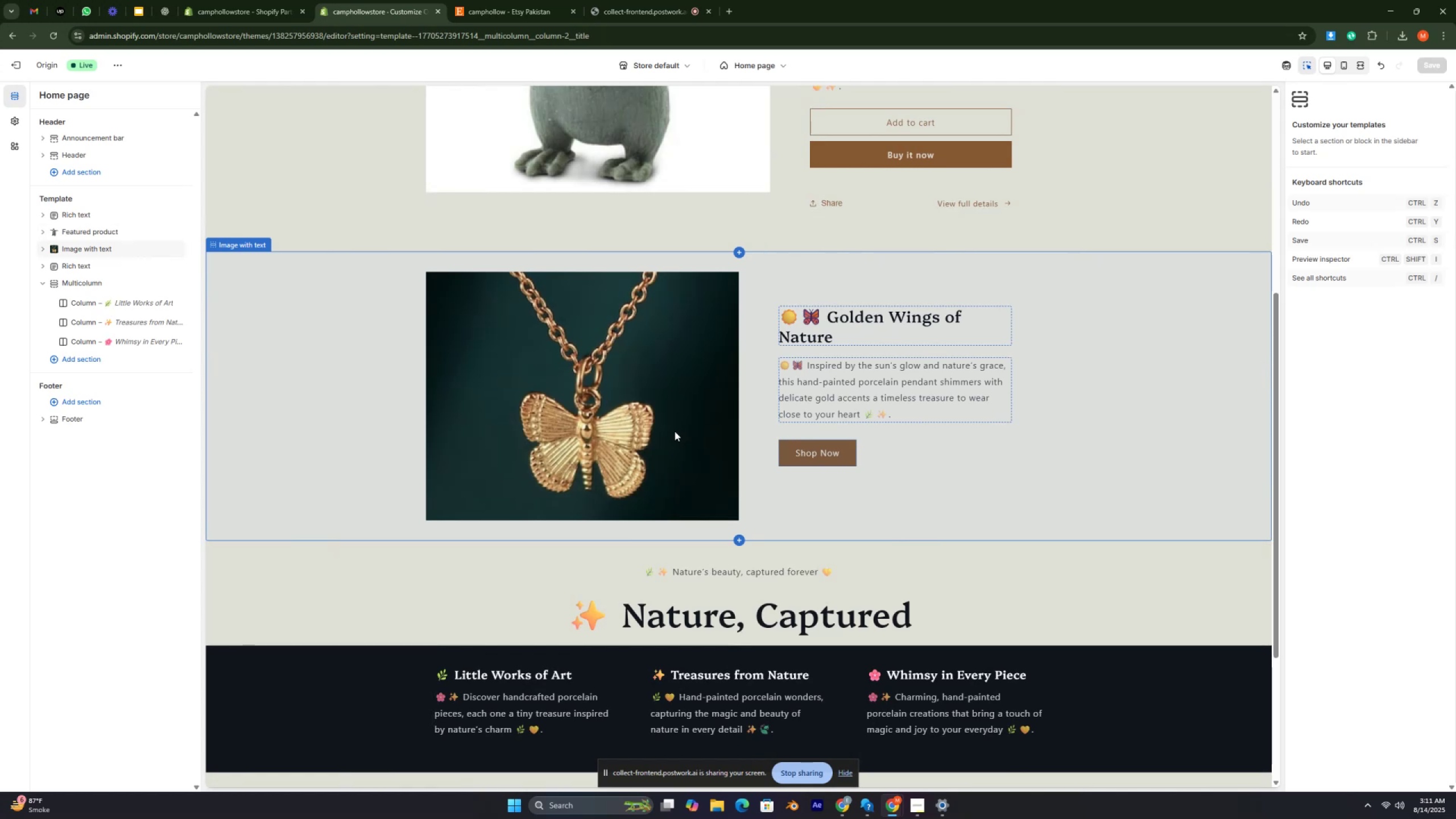 
key(Control+ControlRight)
 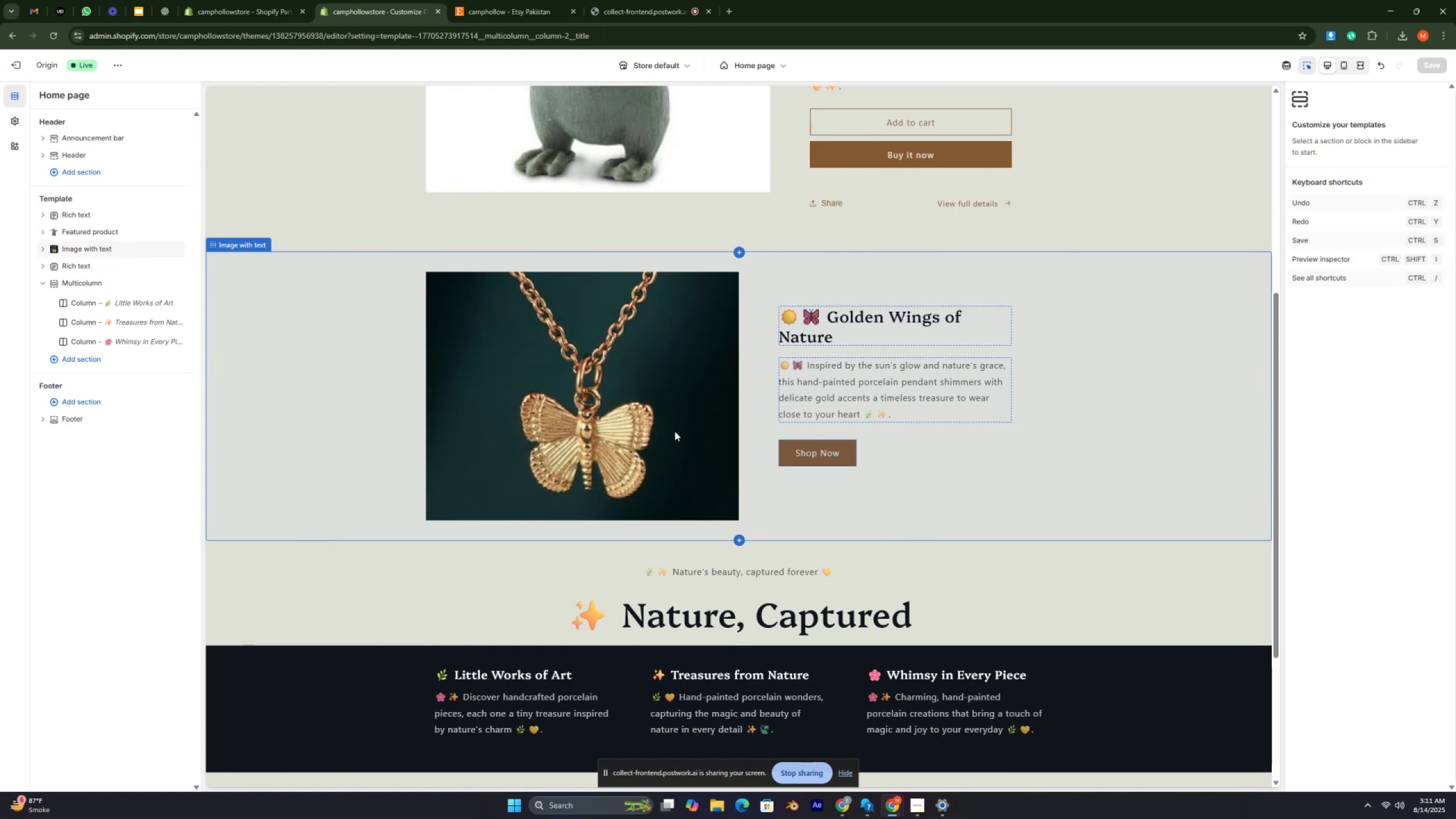 
key(Control+ControlRight)
 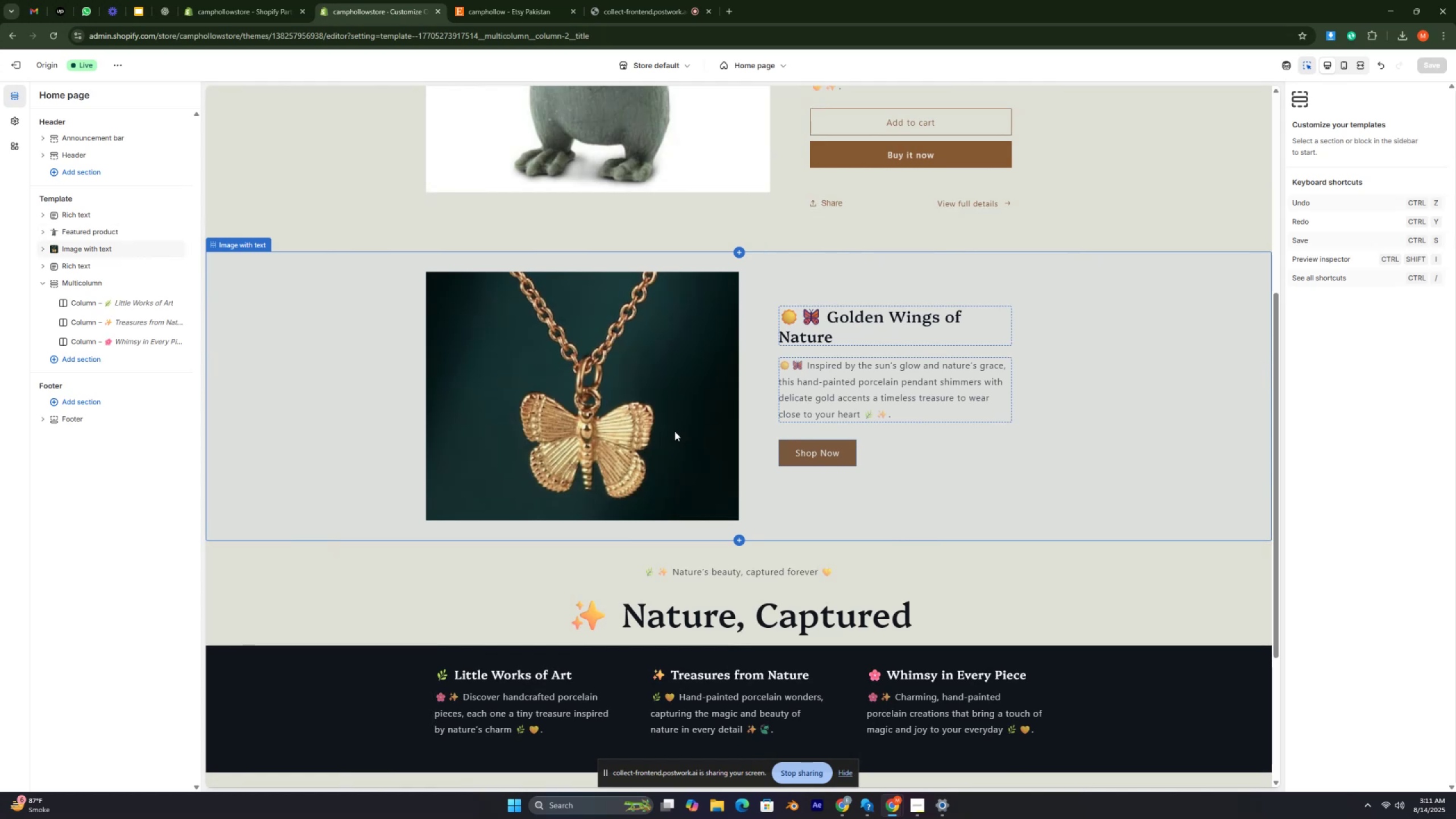 
key(Control+ControlRight)
 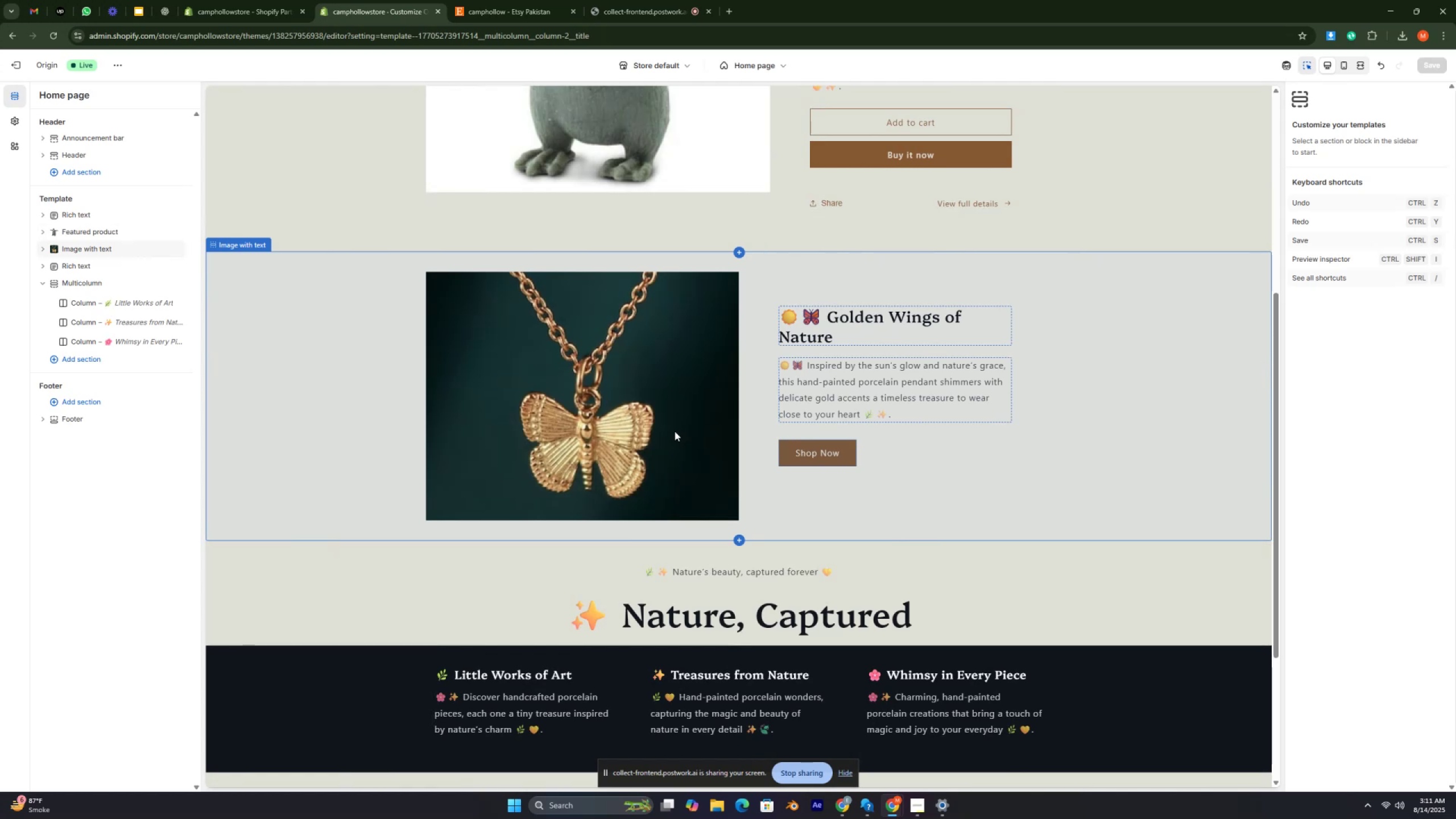 
key(Control+ControlRight)
 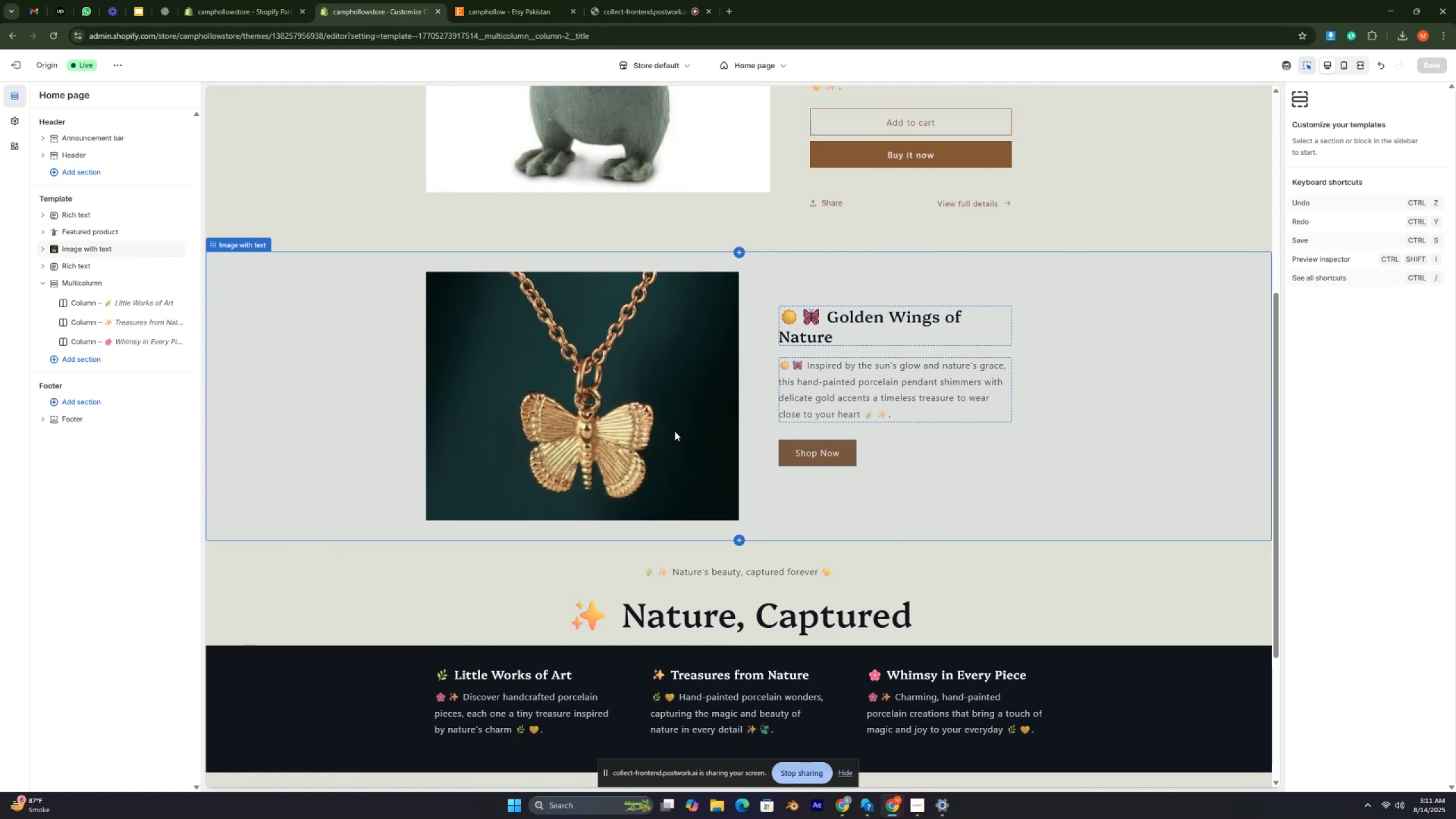 
key(Control+ControlRight)
 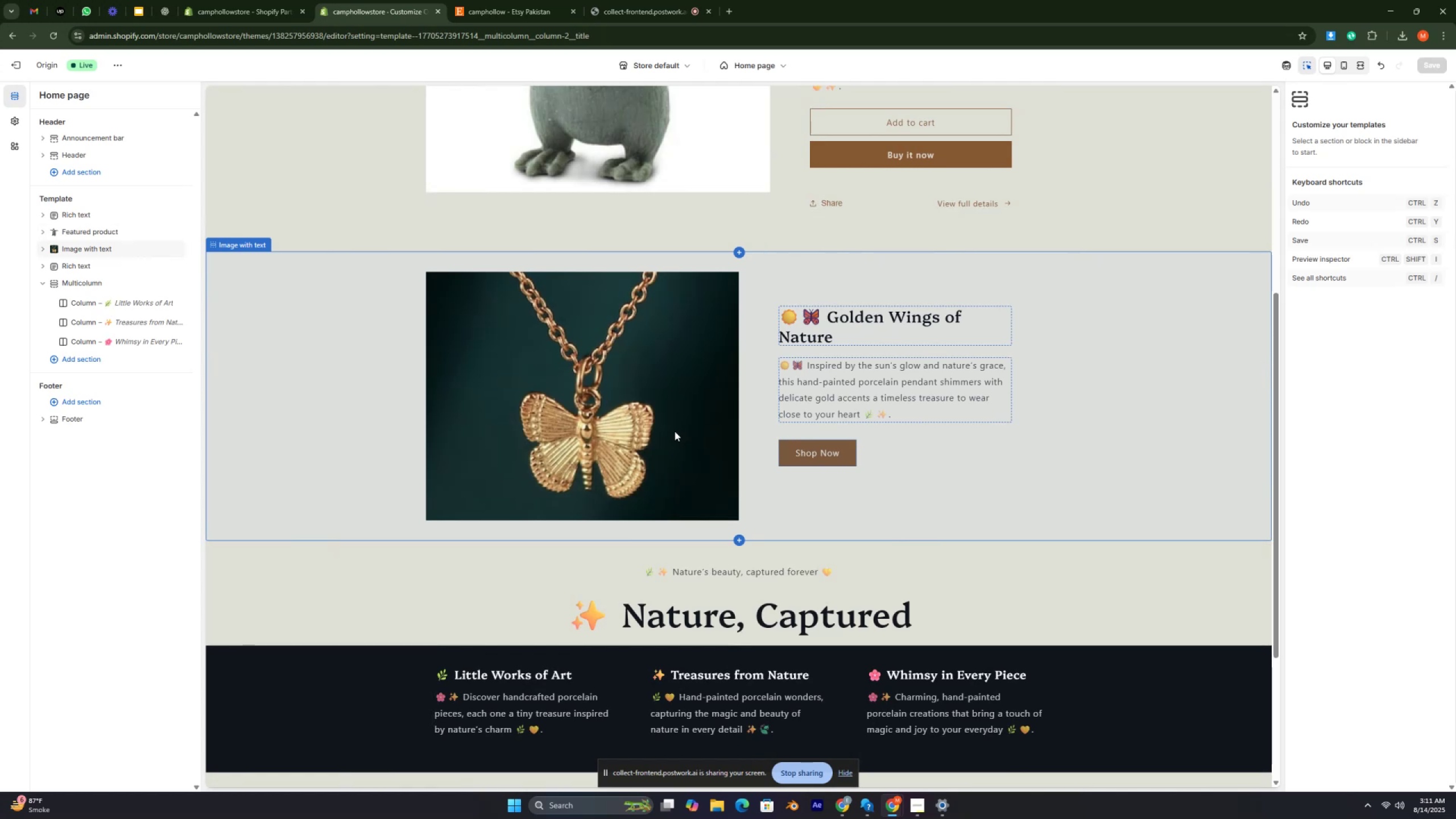 
key(Control+ControlRight)
 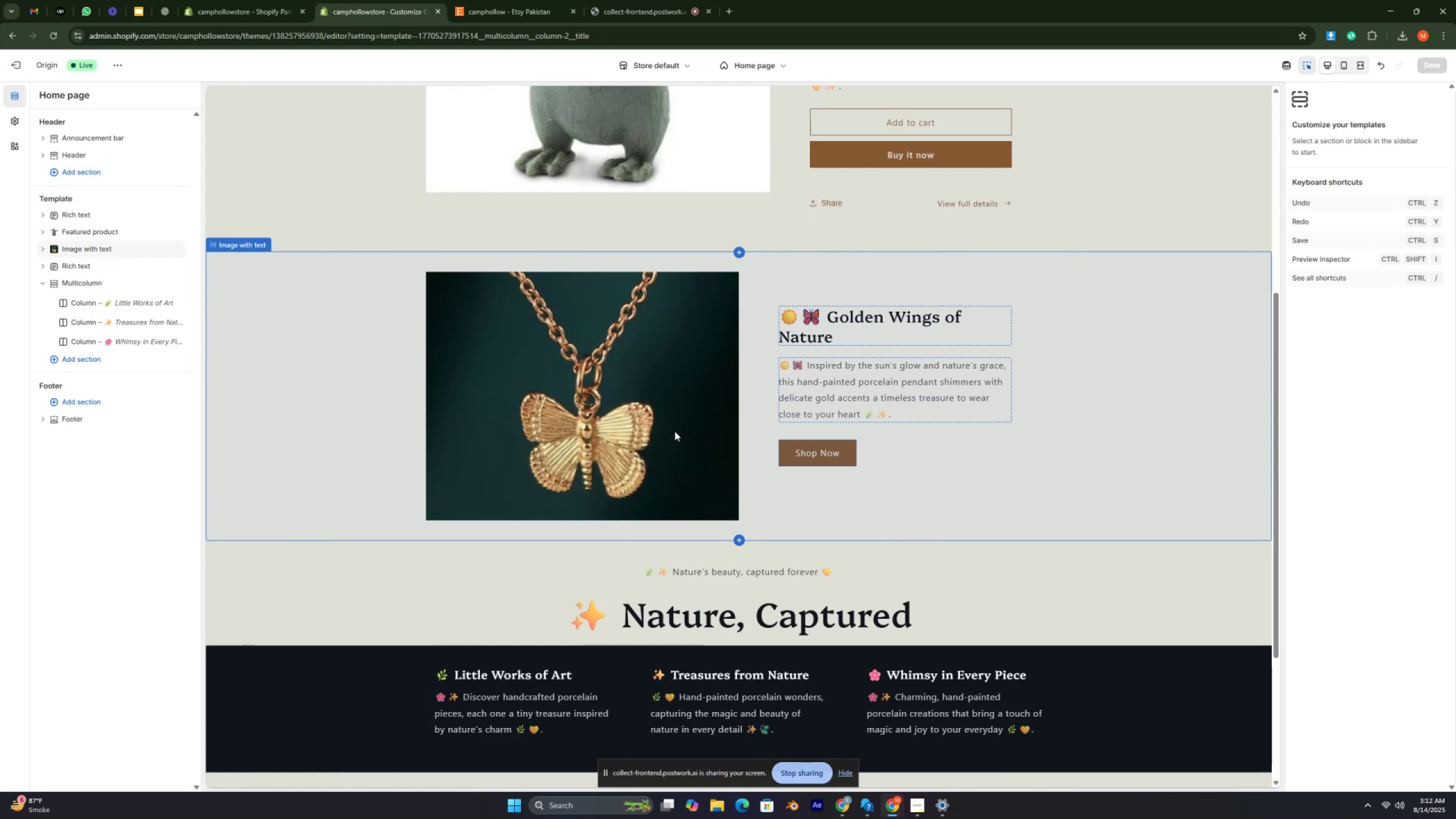 
wait(9.18)
 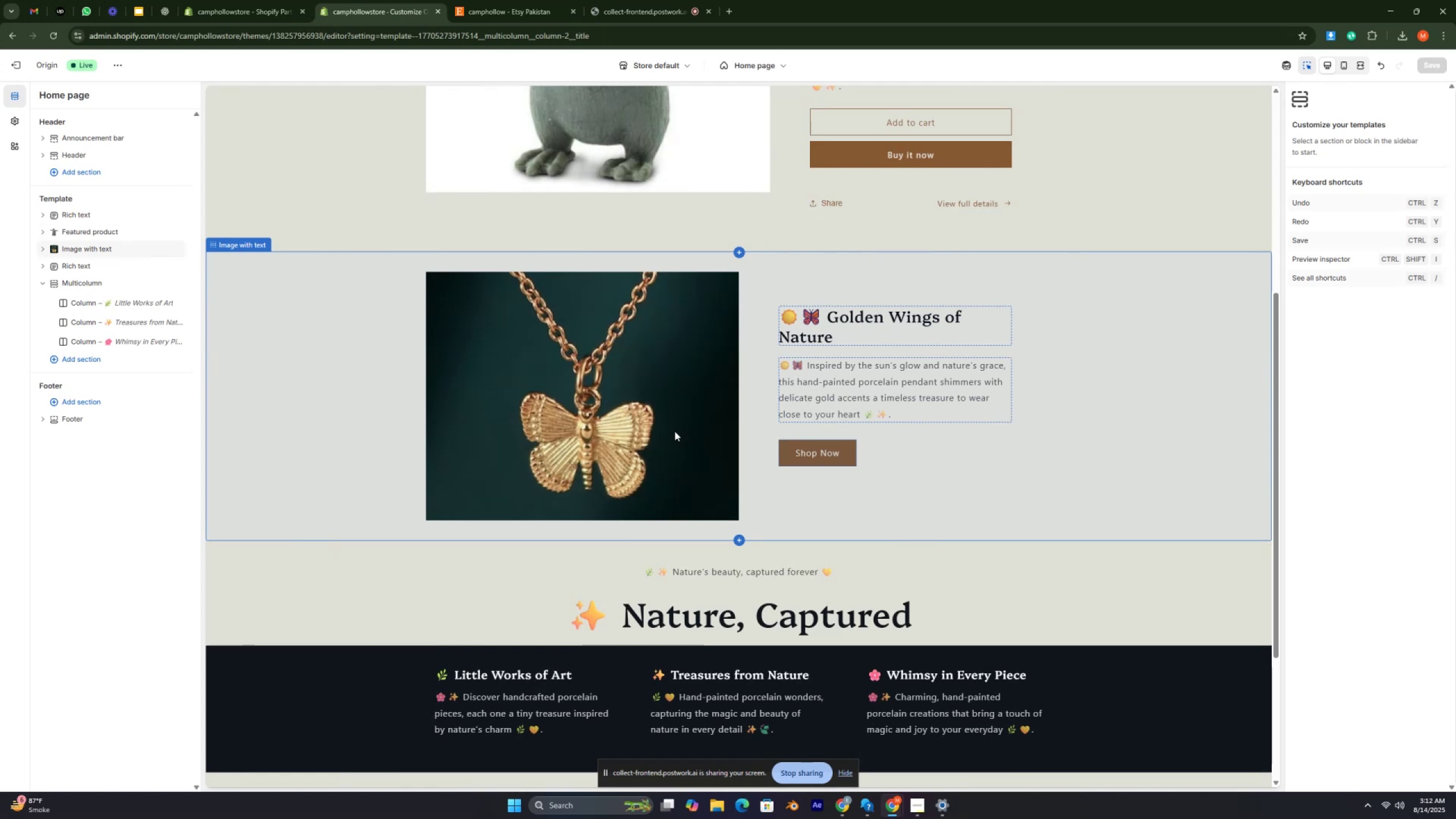 
key(Control+ControlRight)
 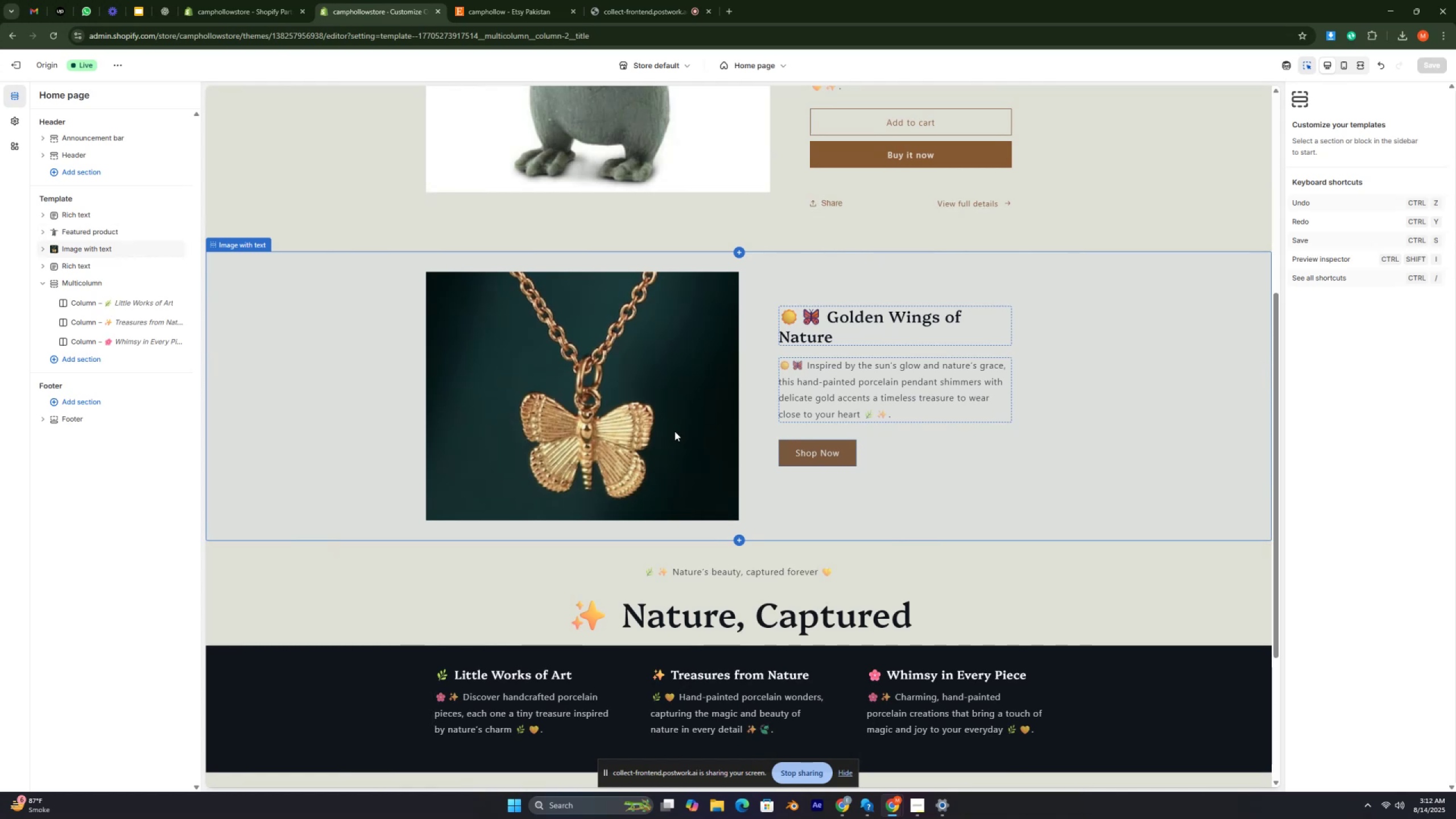 
key(Control+ControlRight)
 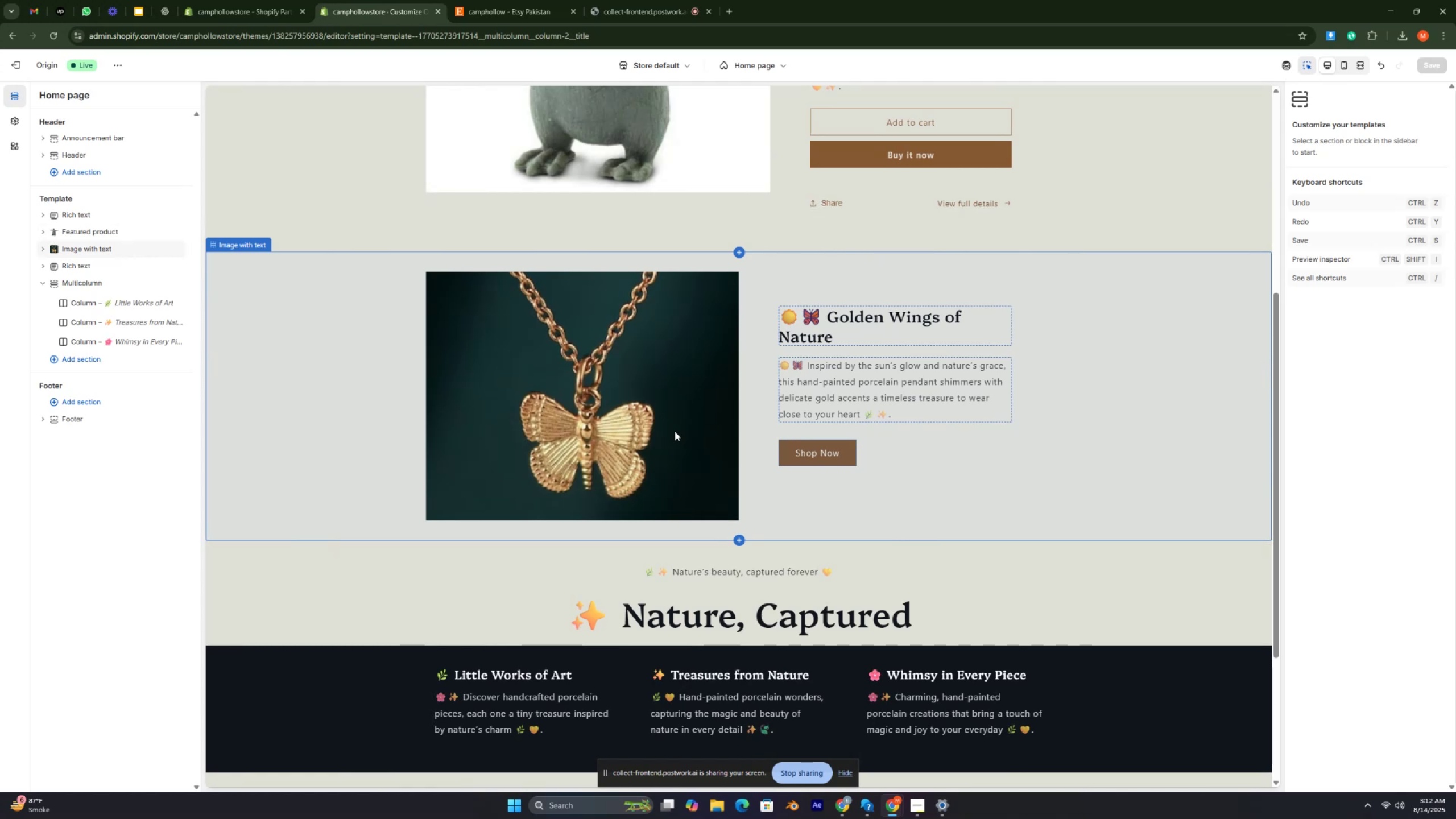 
key(Control+ControlRight)
 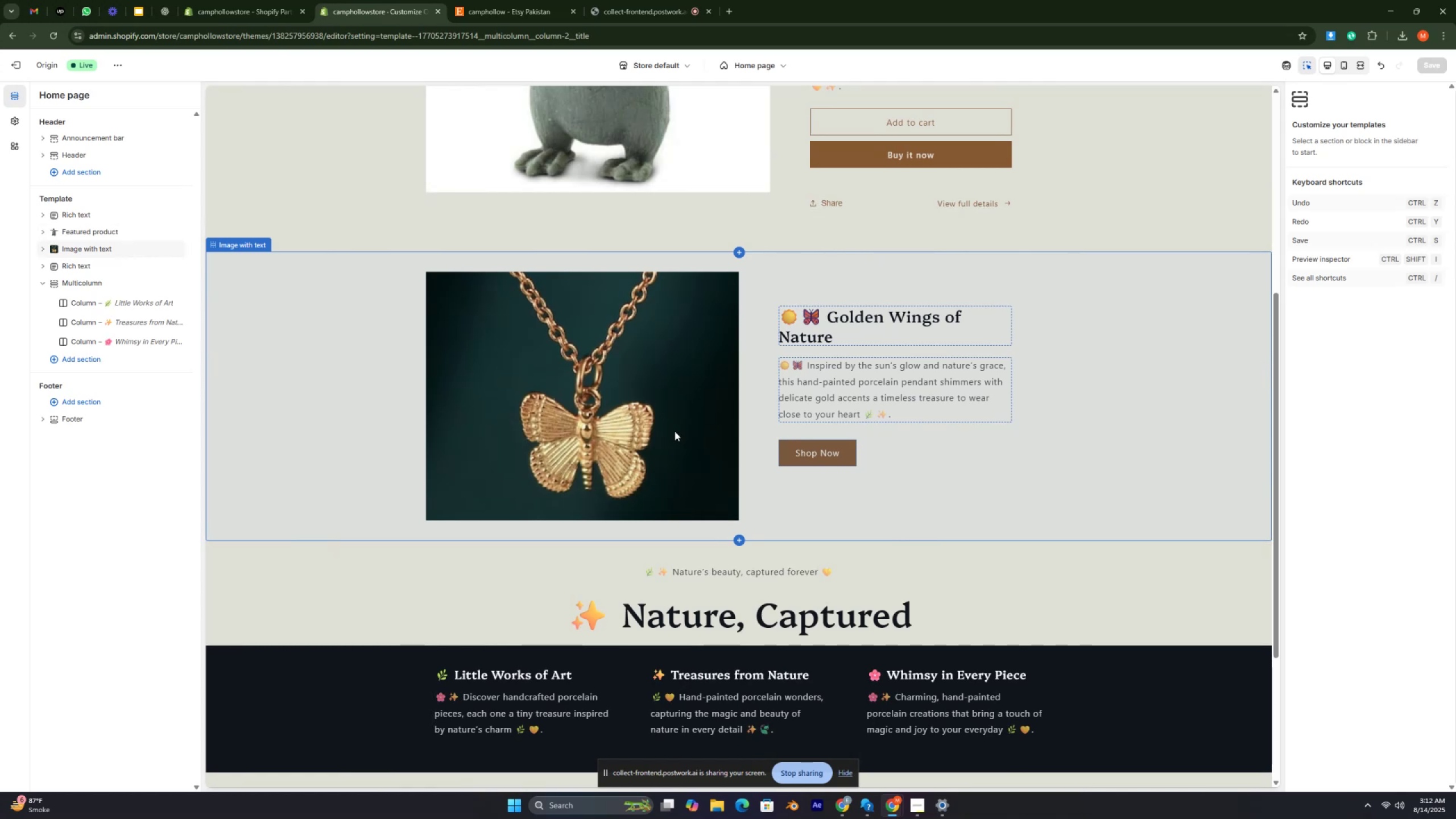 
key(Control+ControlRight)
 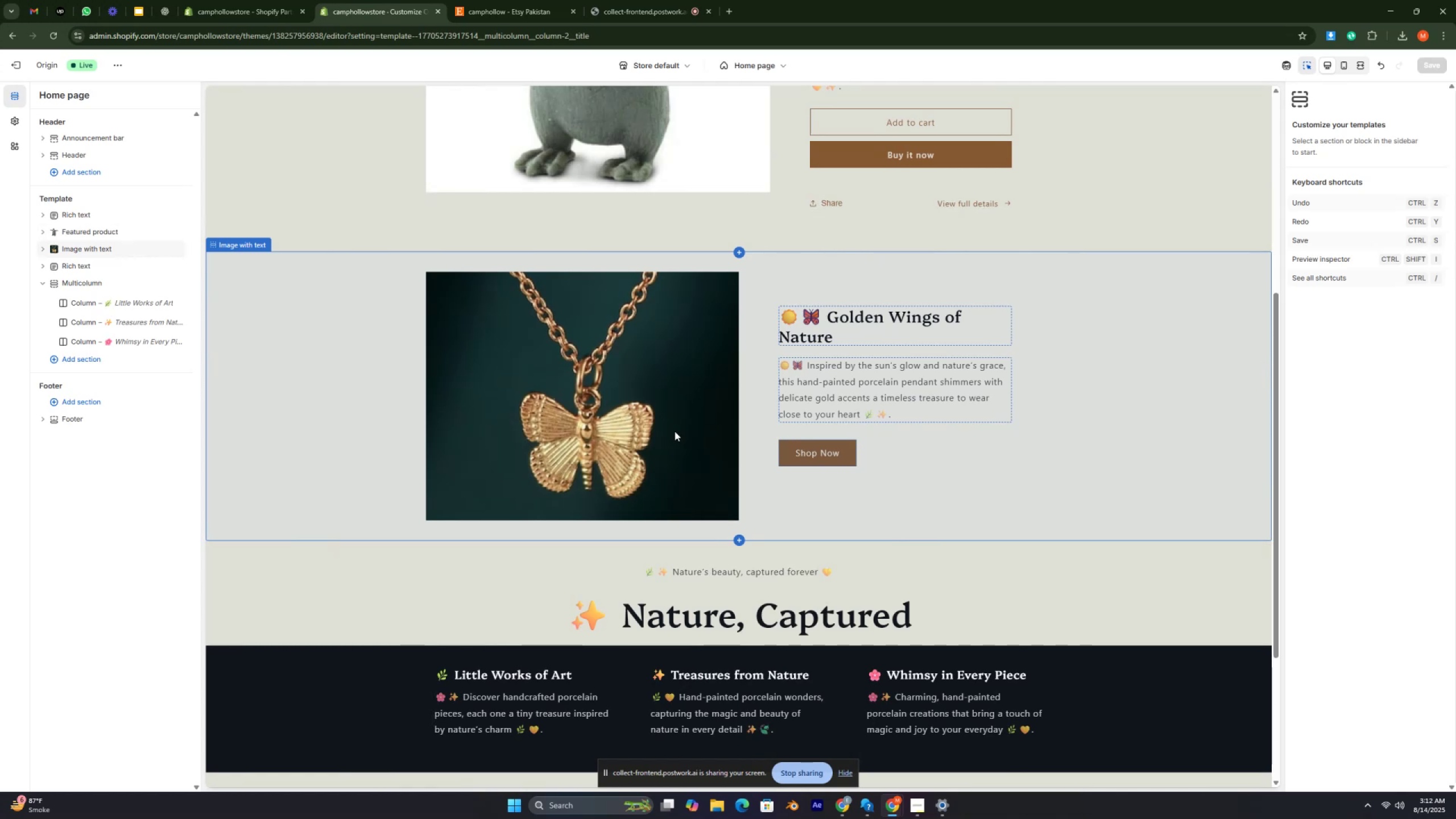 
key(Control+ControlRight)
 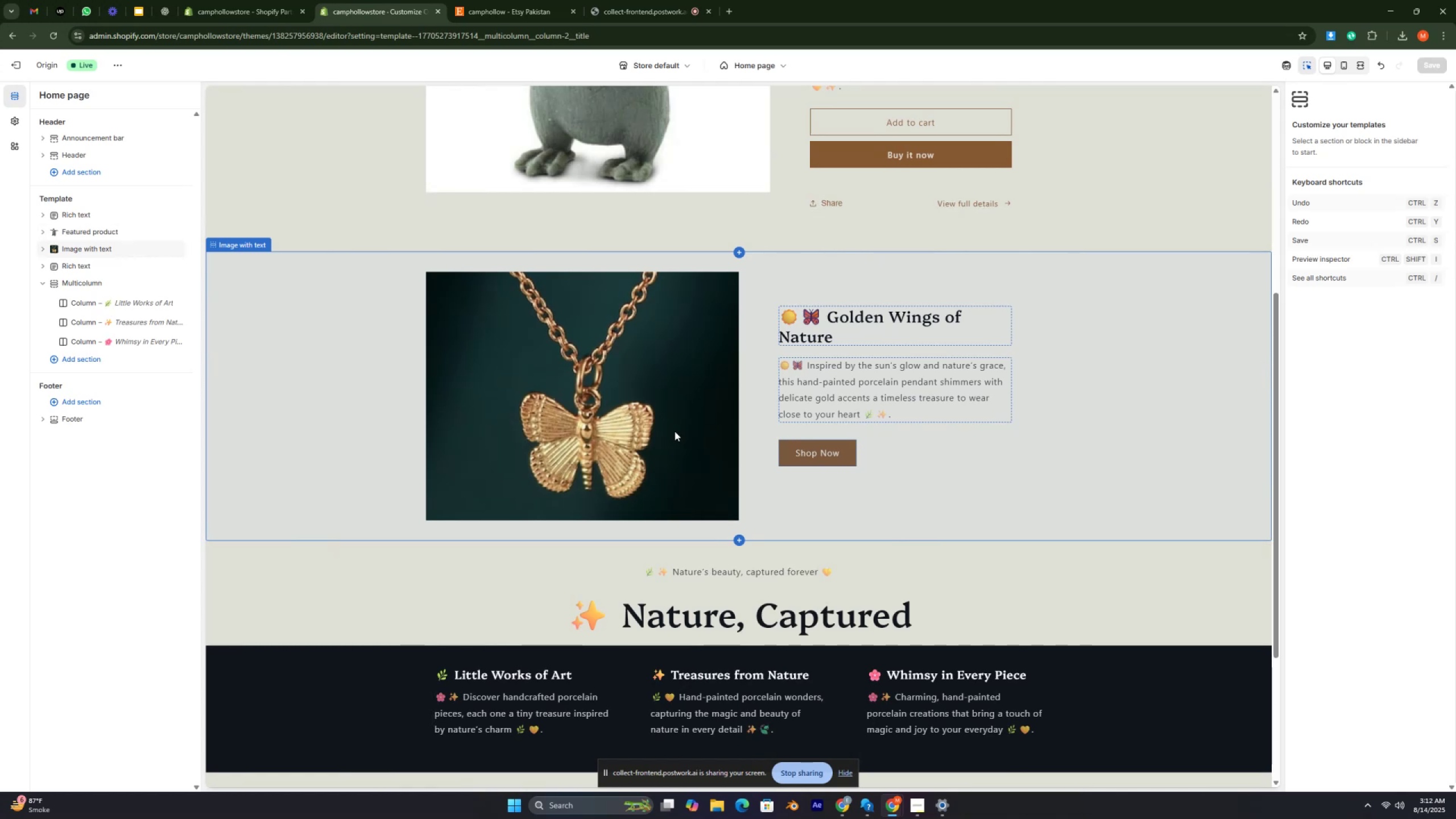 
key(Control+ControlRight)
 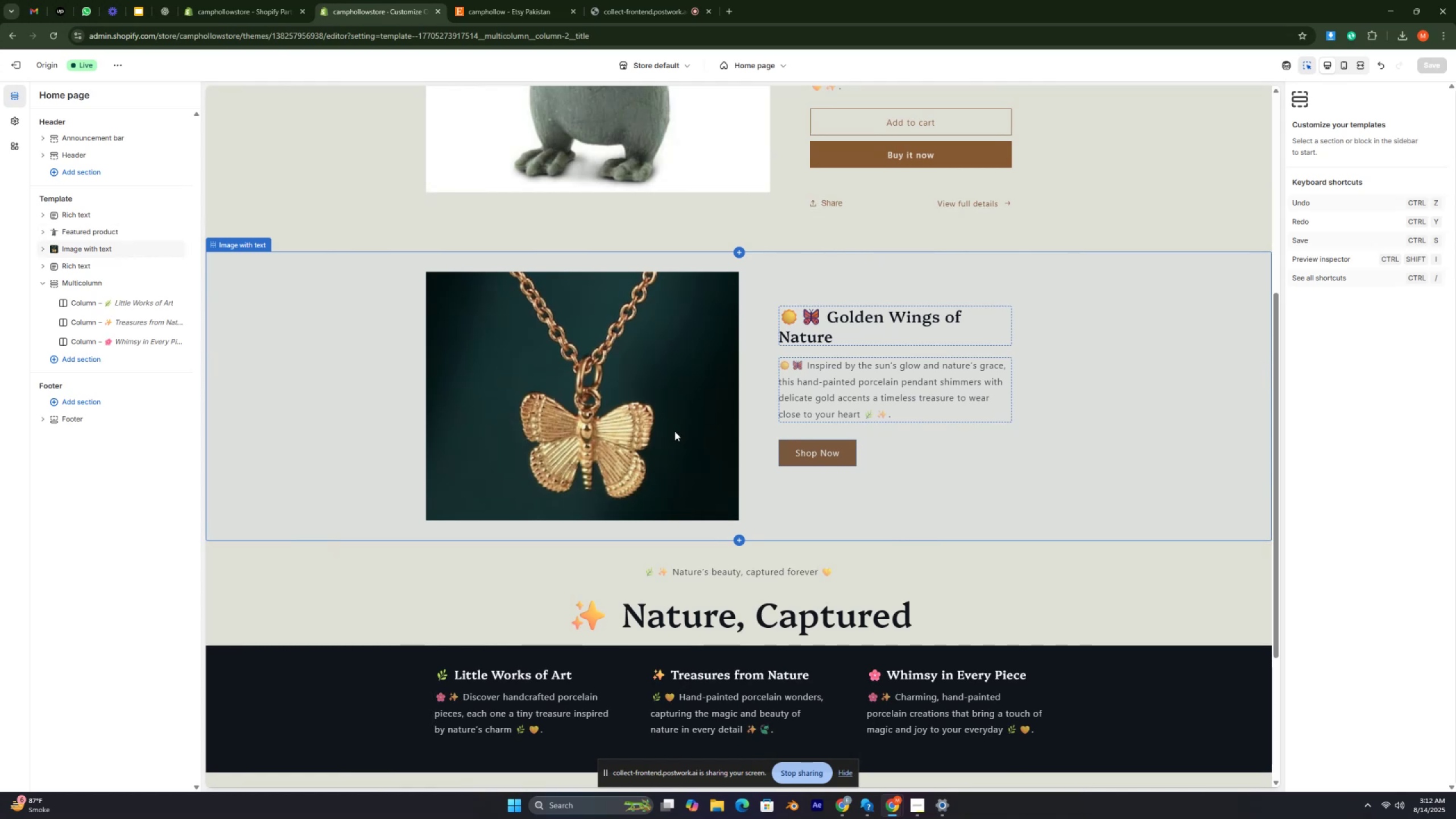 
key(Control+ControlRight)
 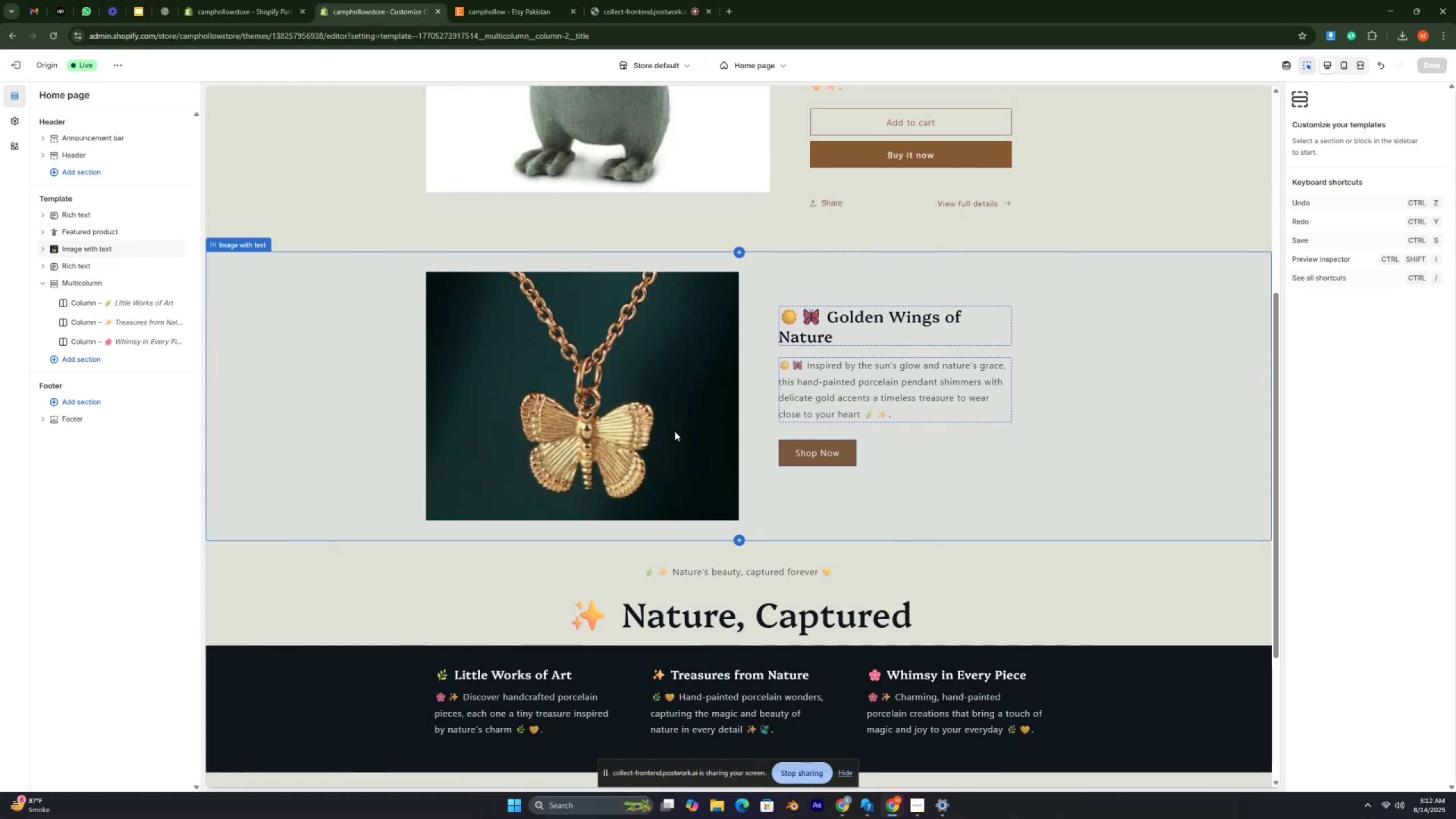 
key(Control+ControlRight)
 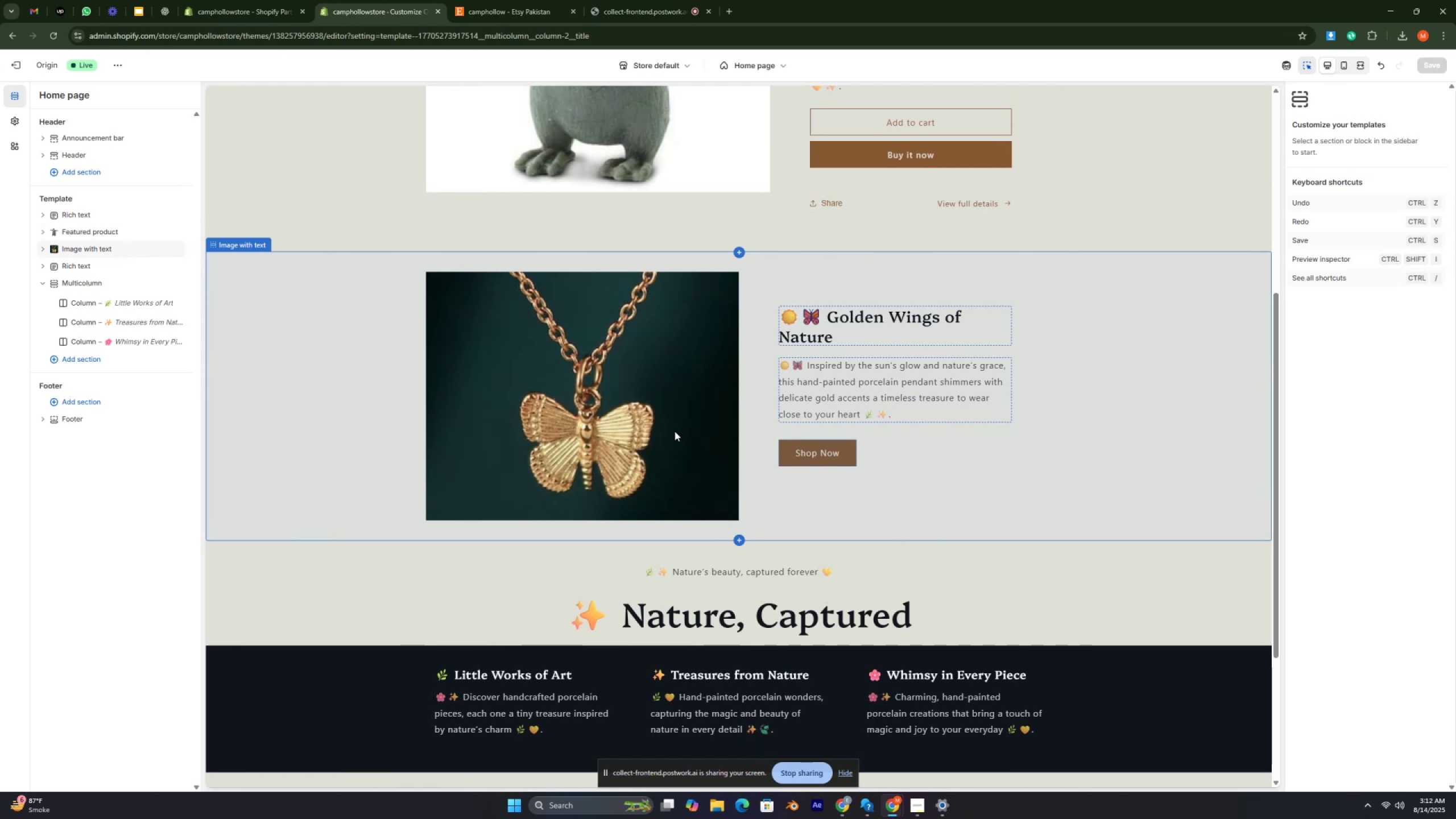 
key(Control+ControlRight)
 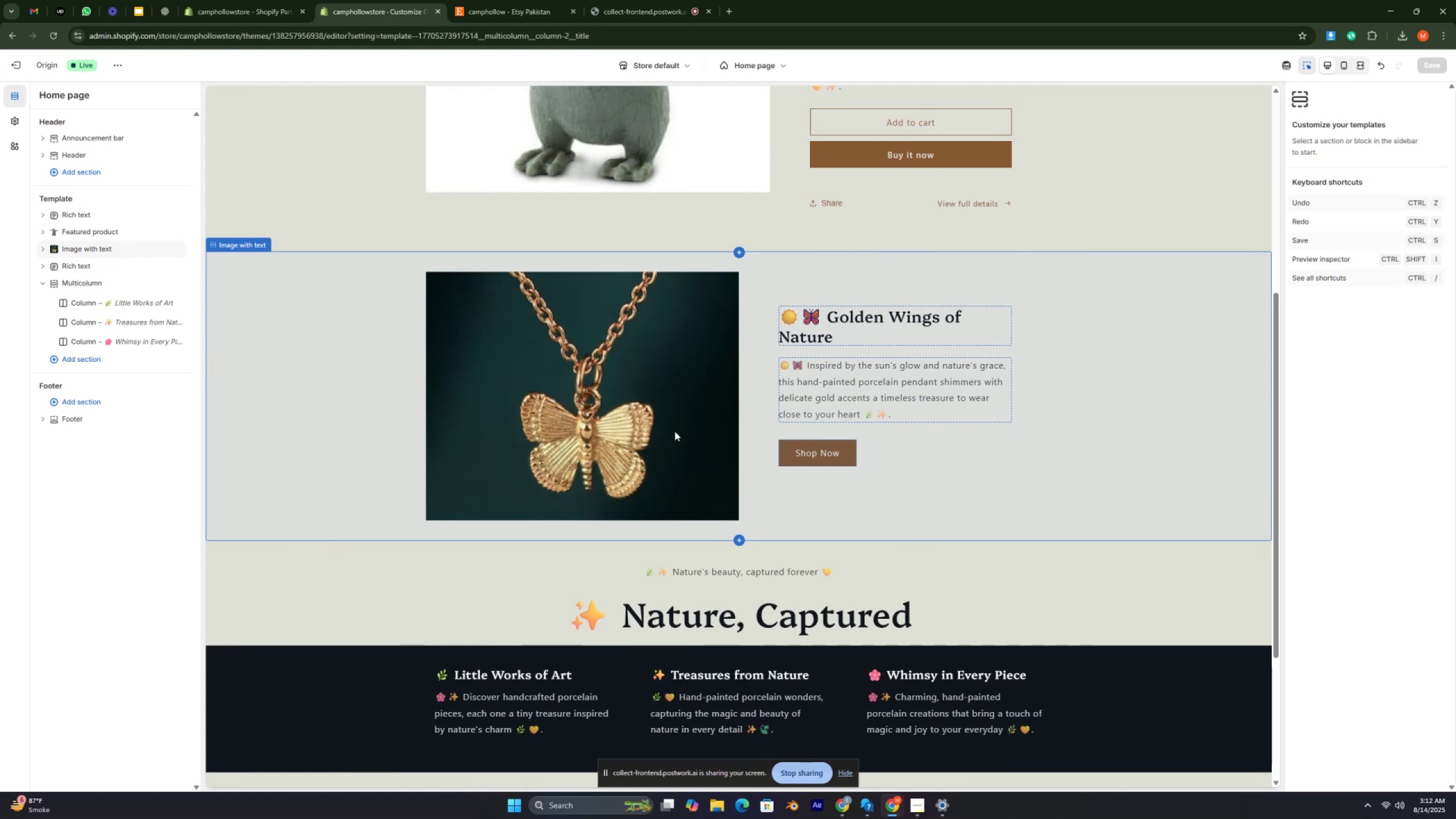 
key(Control+ControlRight)
 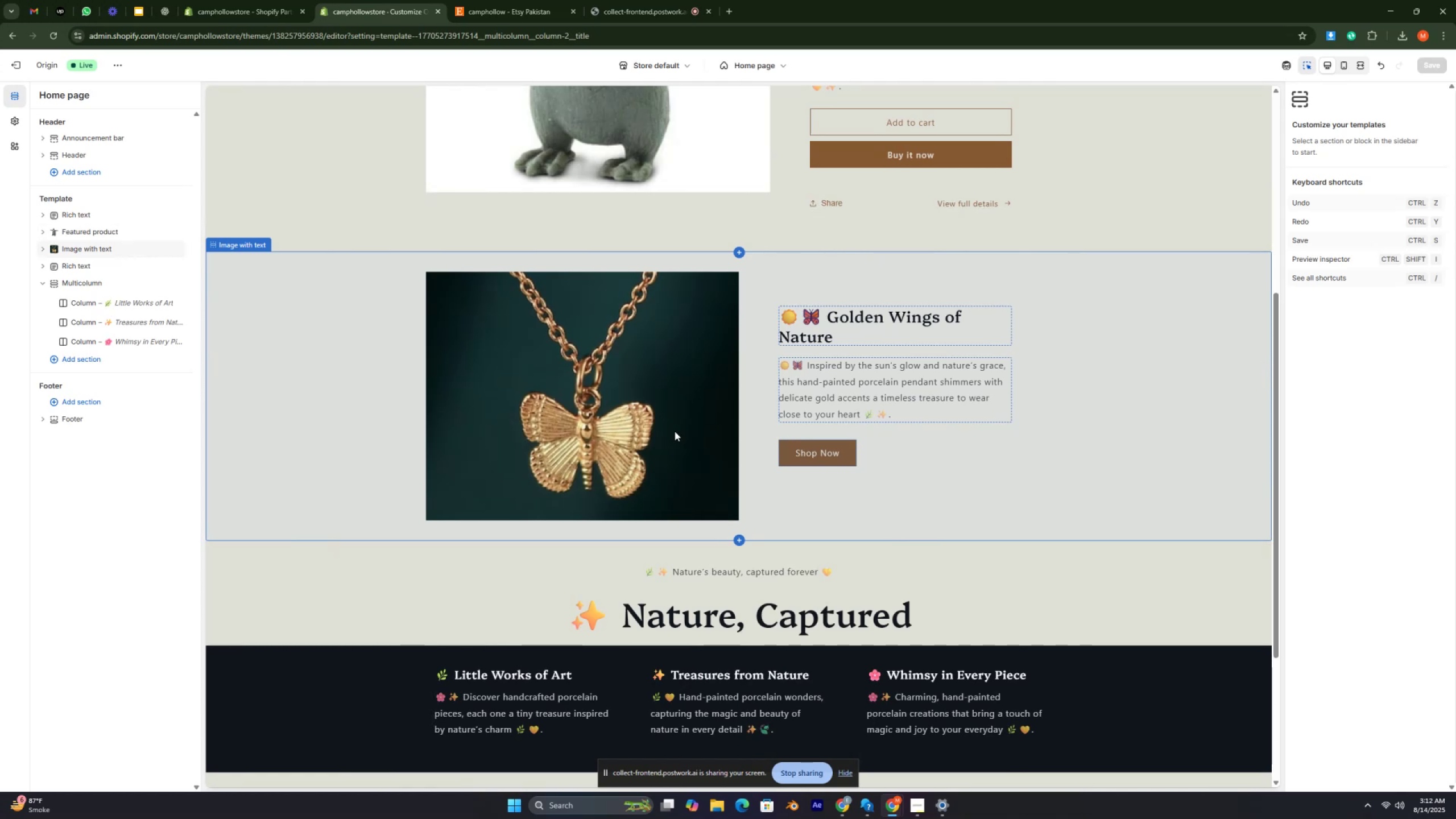 
key(Control+ControlRight)
 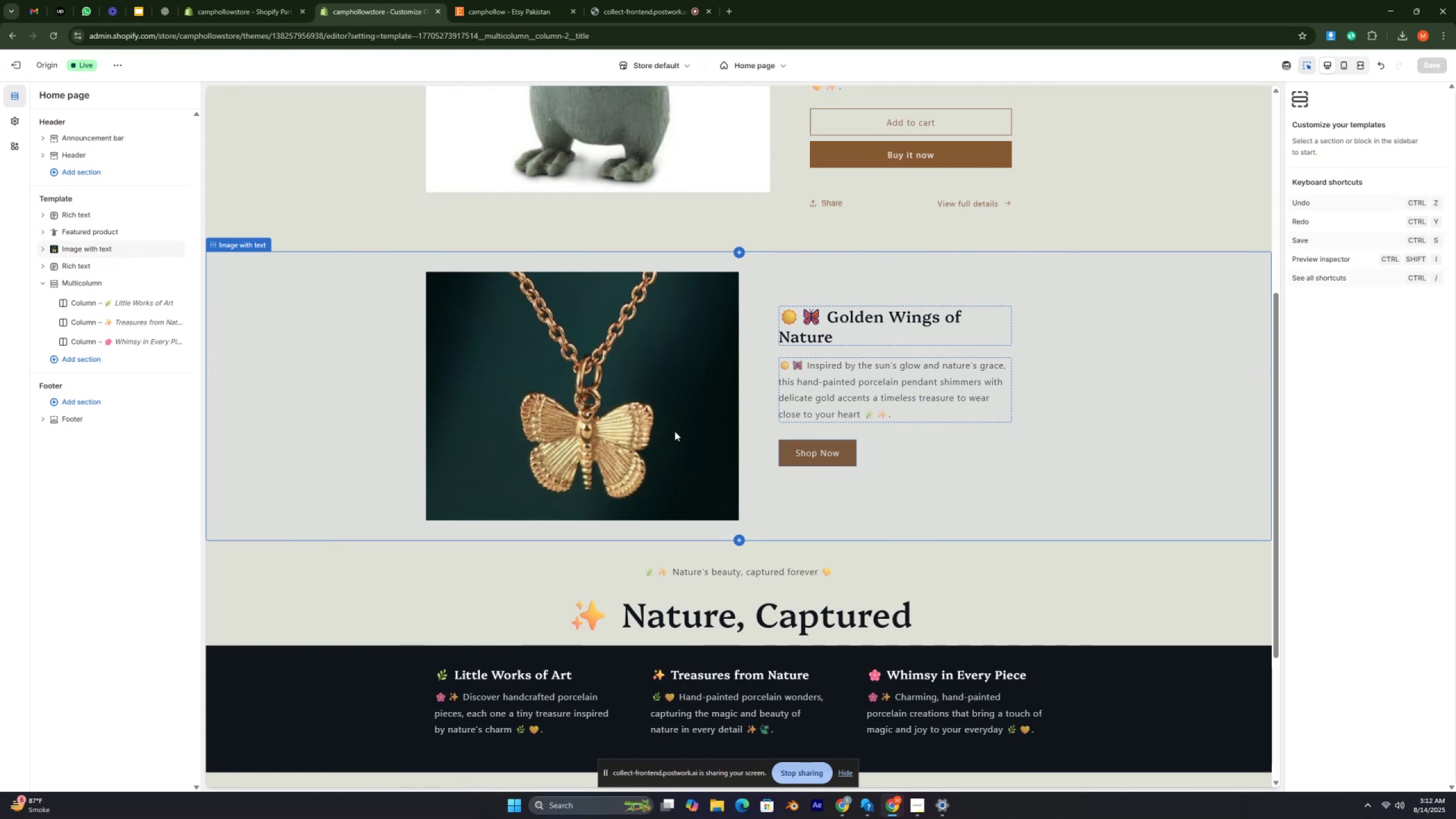 
scroll: coordinate [631, 780], scroll_direction: up, amount: 1.0
 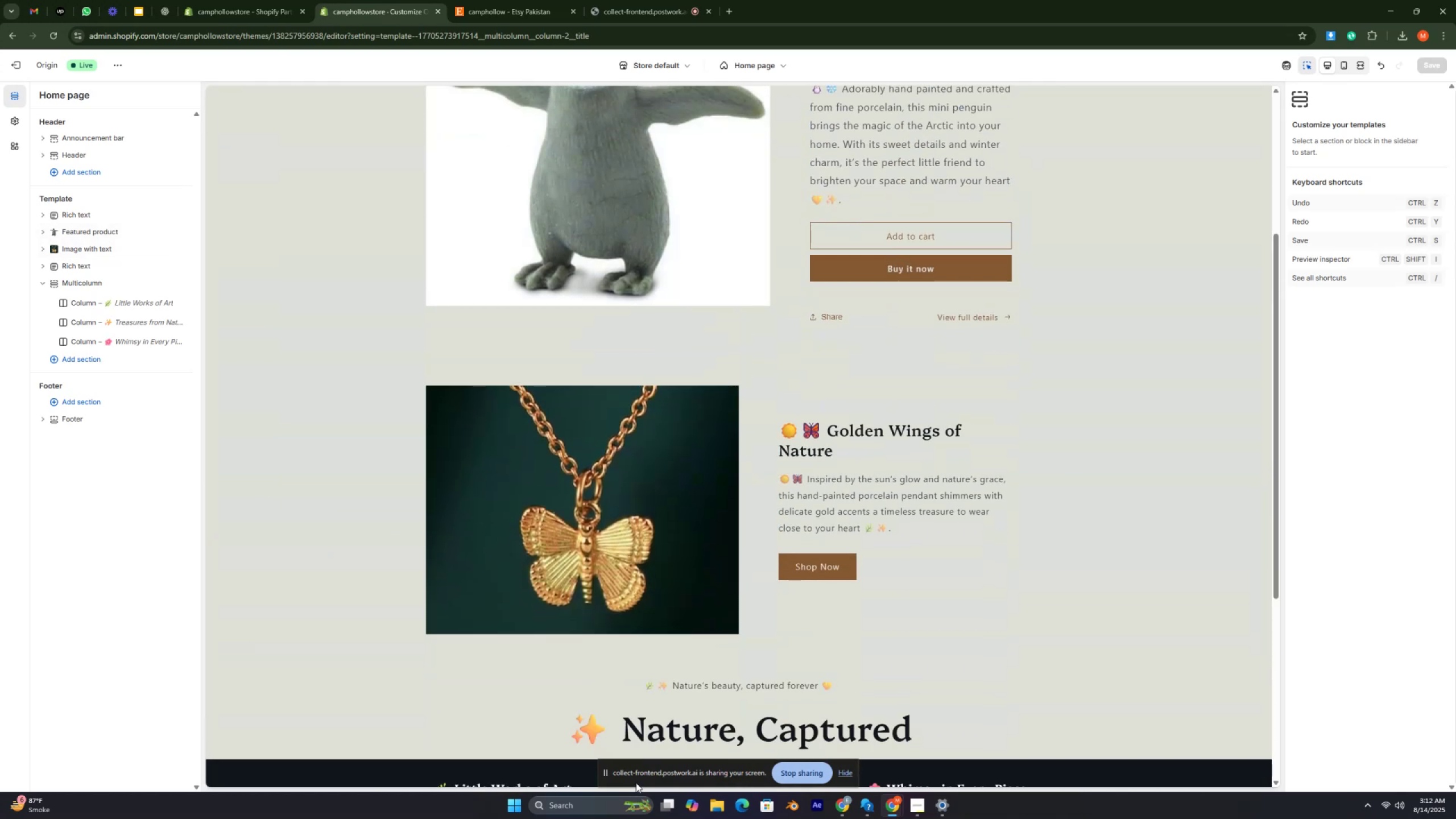 
key(Control+ControlRight)
 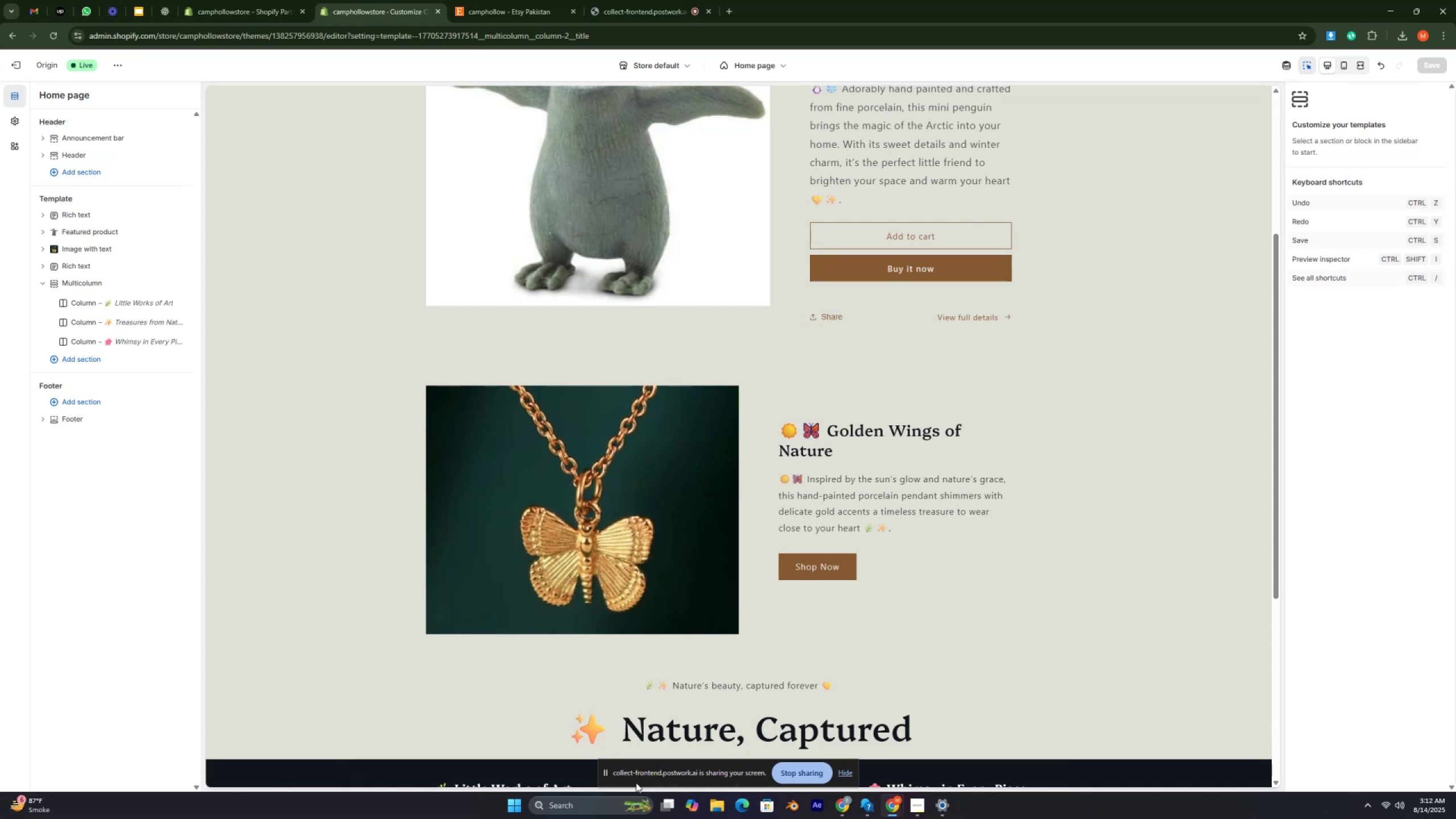 
key(Control+ControlRight)
 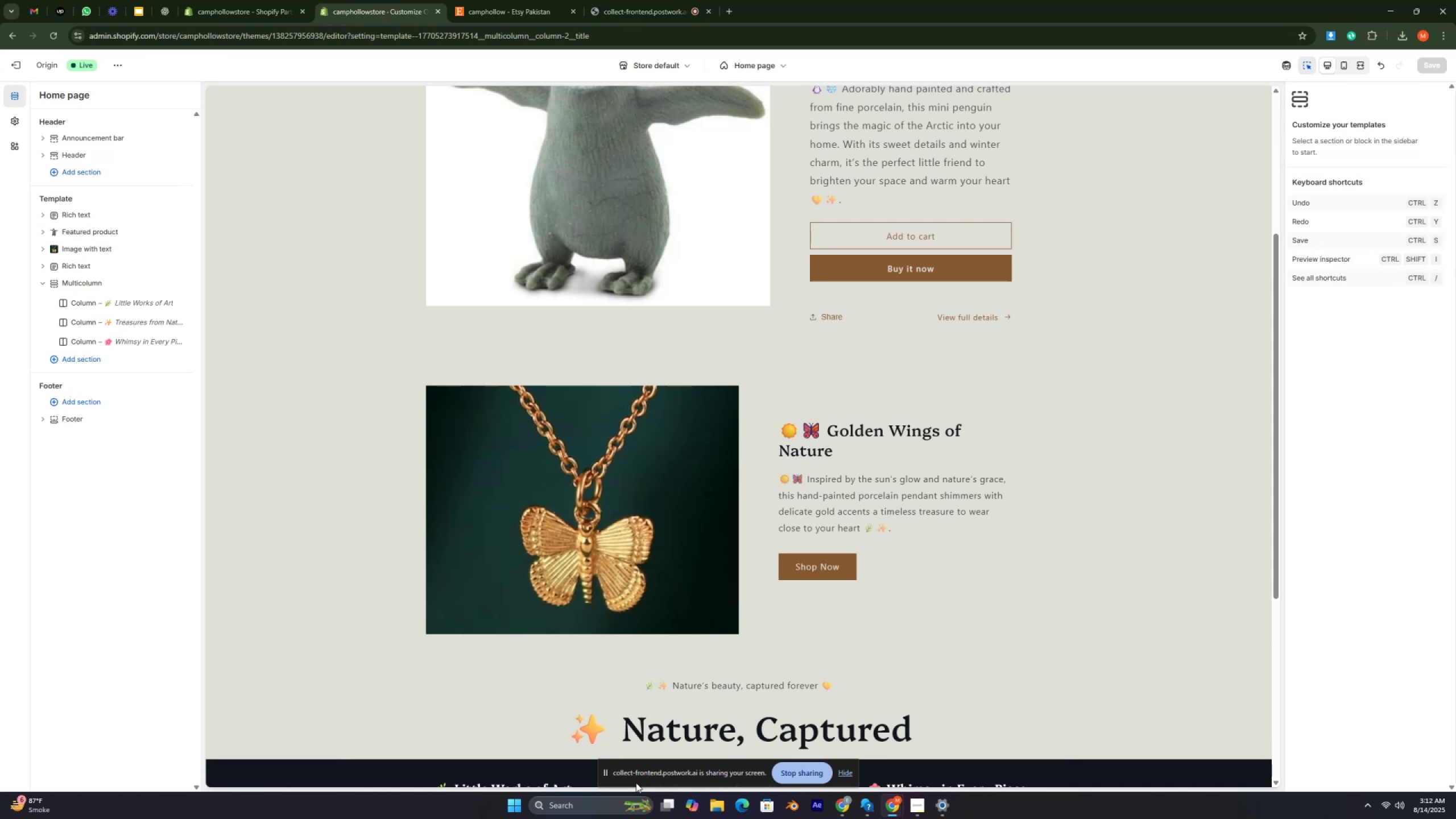 
key(Control+Escape)
 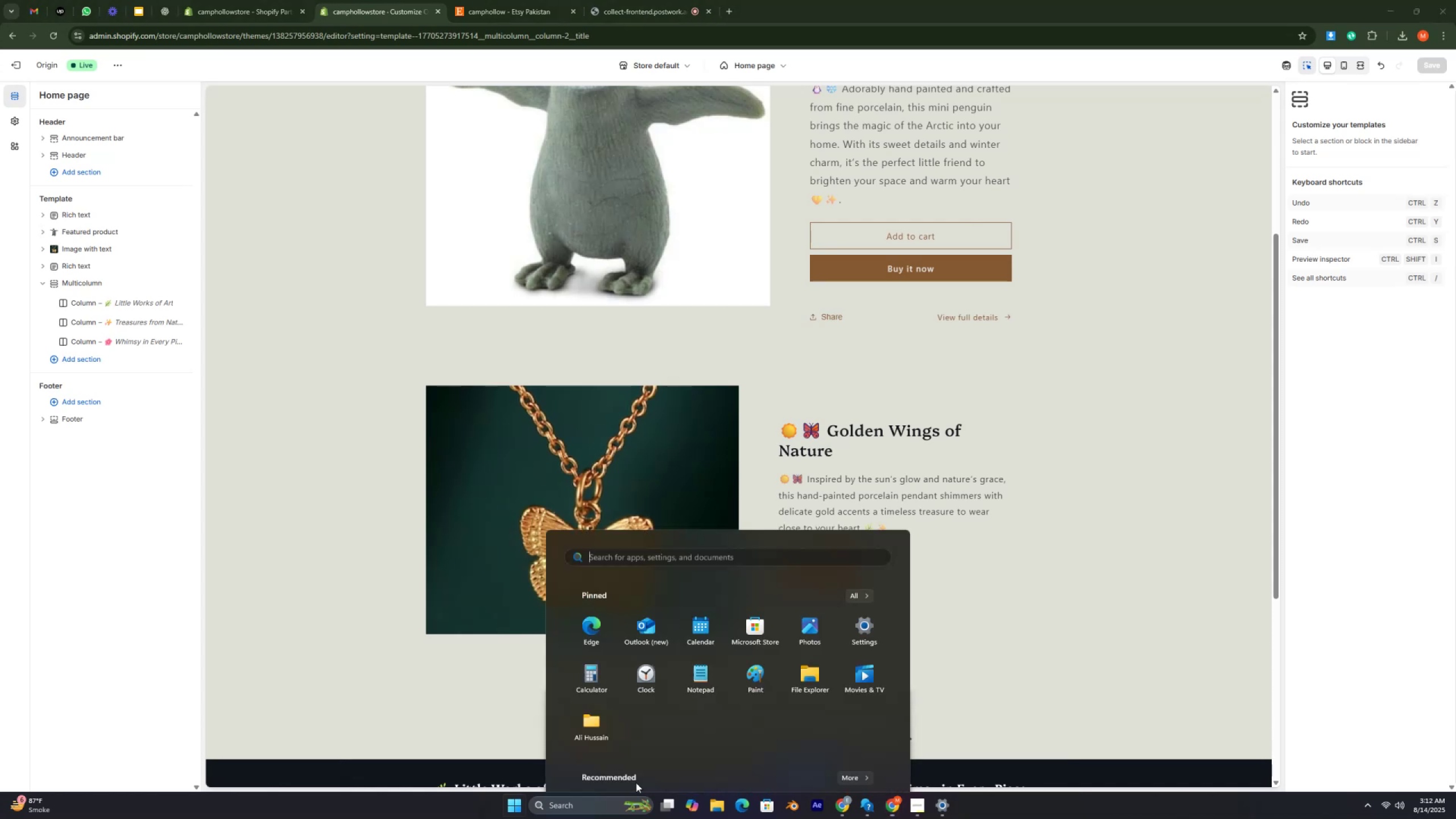 
key(Control+ControlRight)
 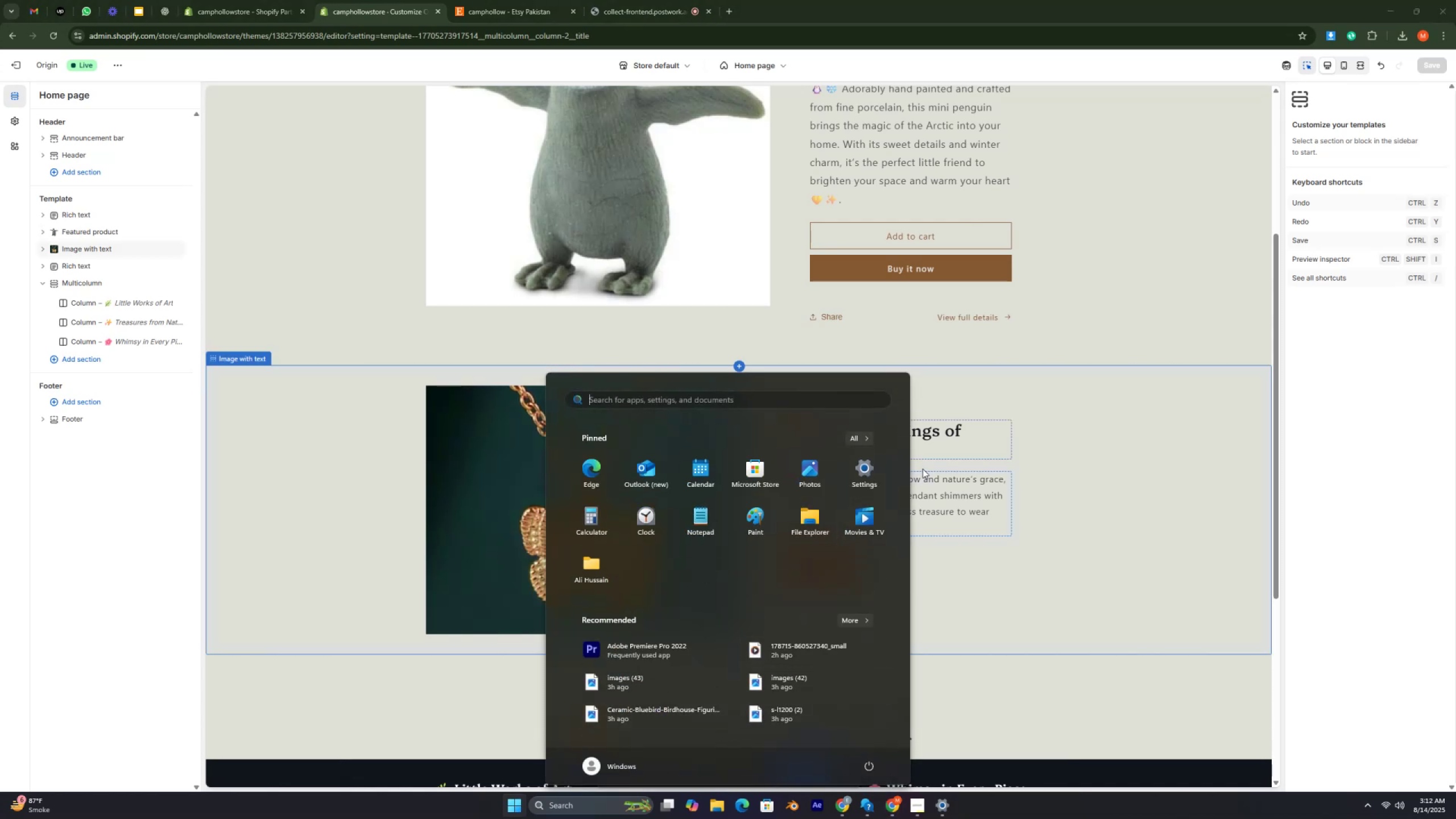 
left_click([1063, 317])
 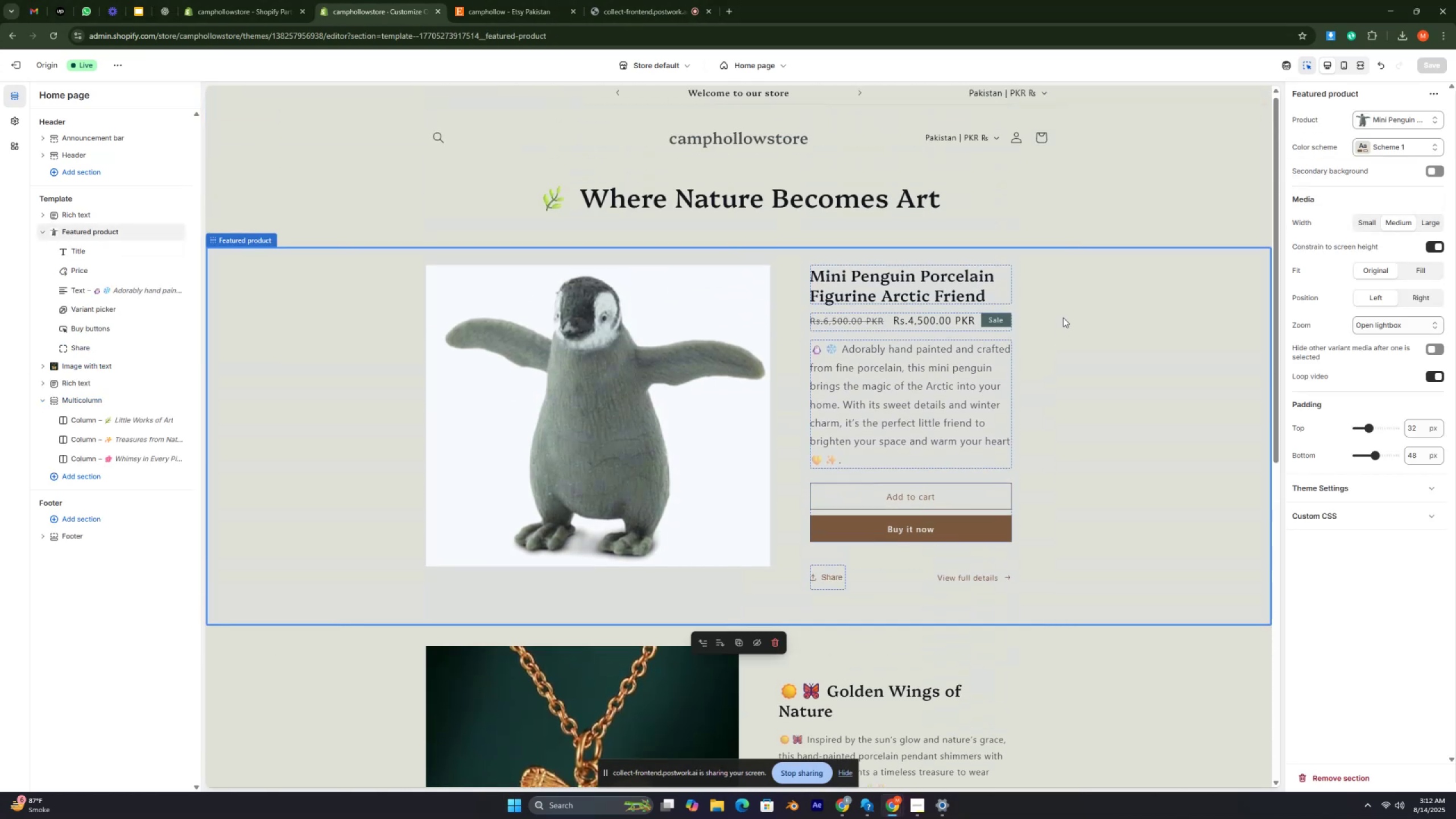 
scroll: coordinate [1057, 321], scroll_direction: down, amount: 7.0
 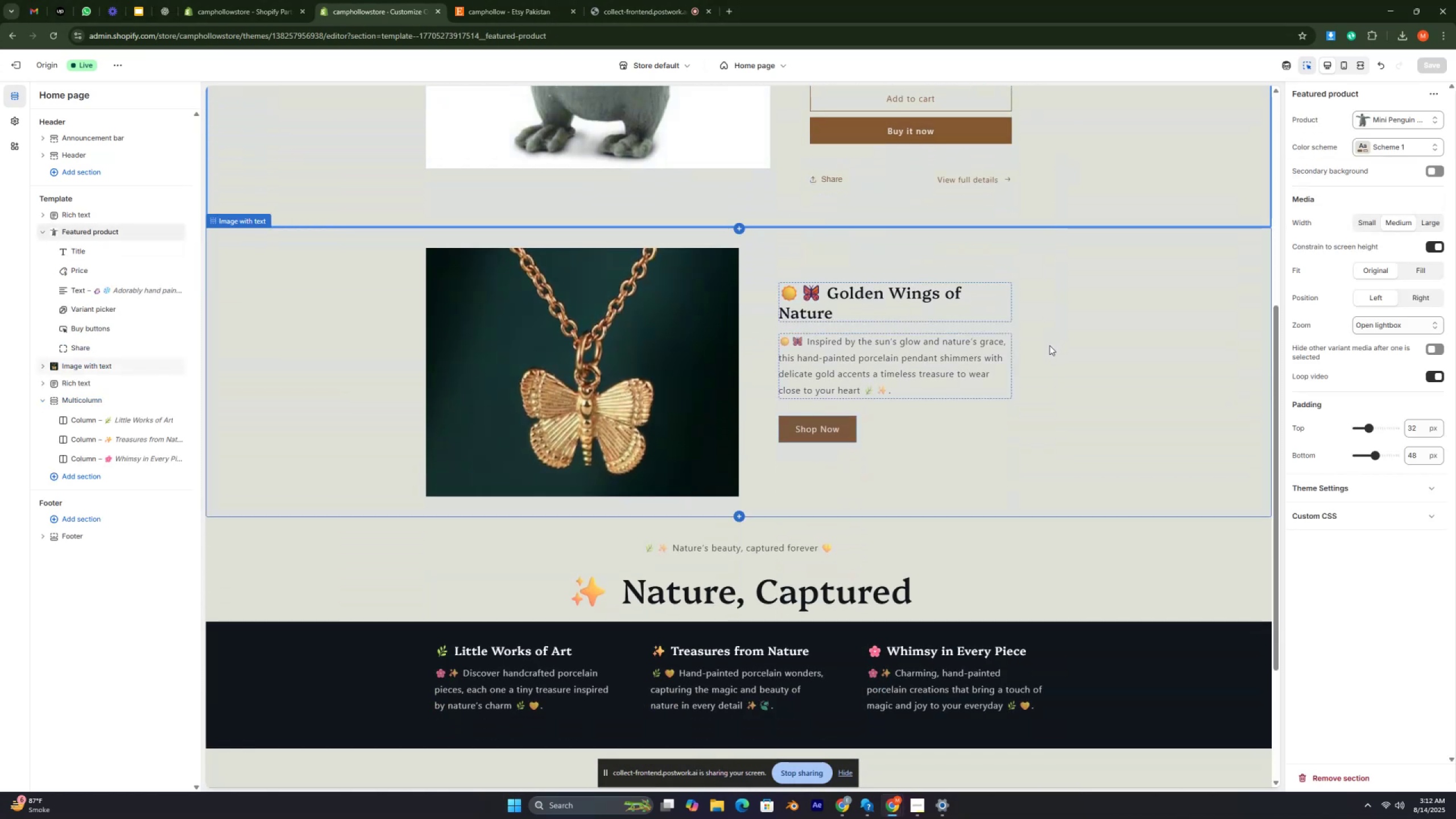 
key(Control+ControlRight)
 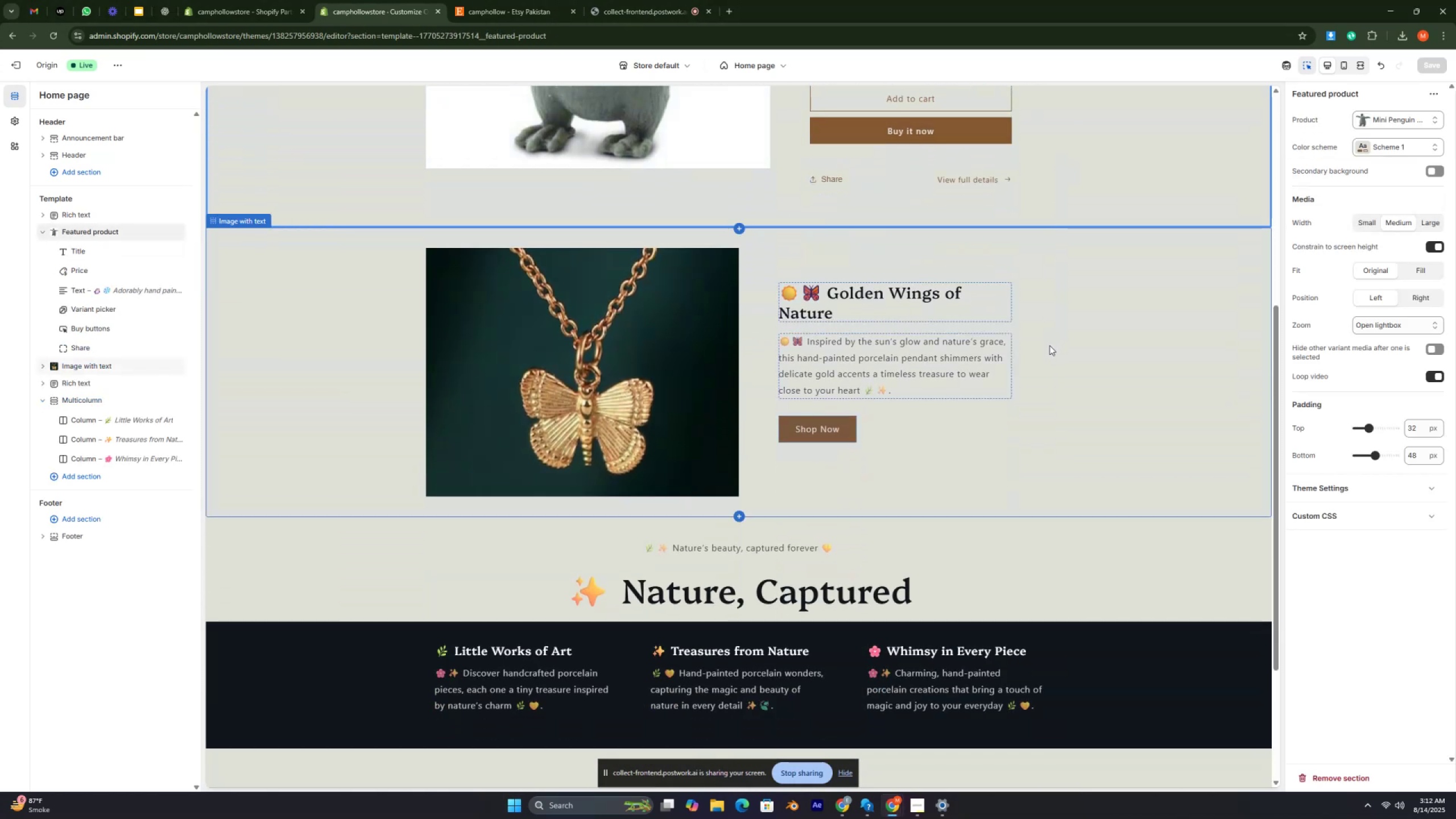 
key(Control+ControlRight)
 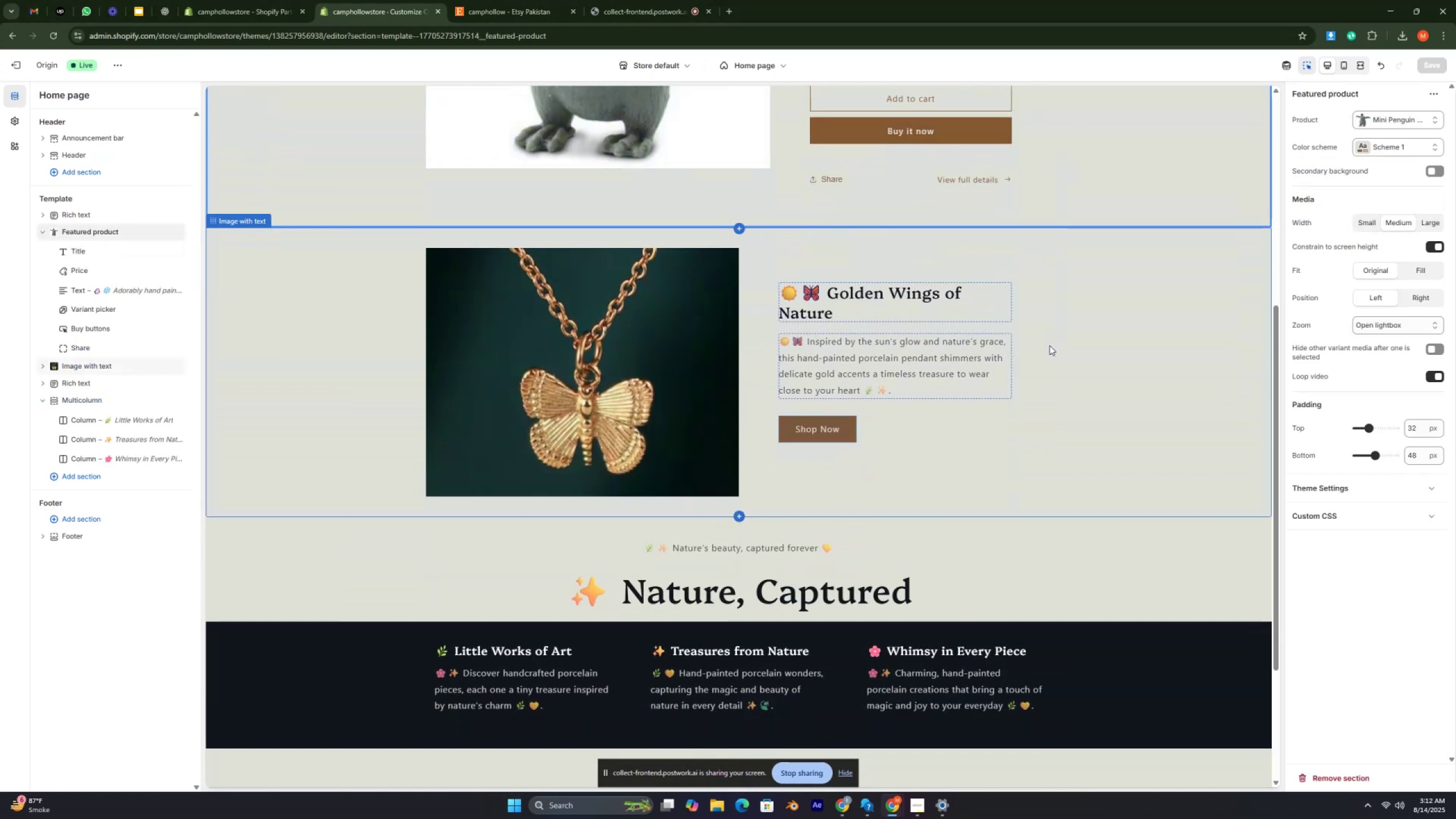 
key(Control+ControlRight)
 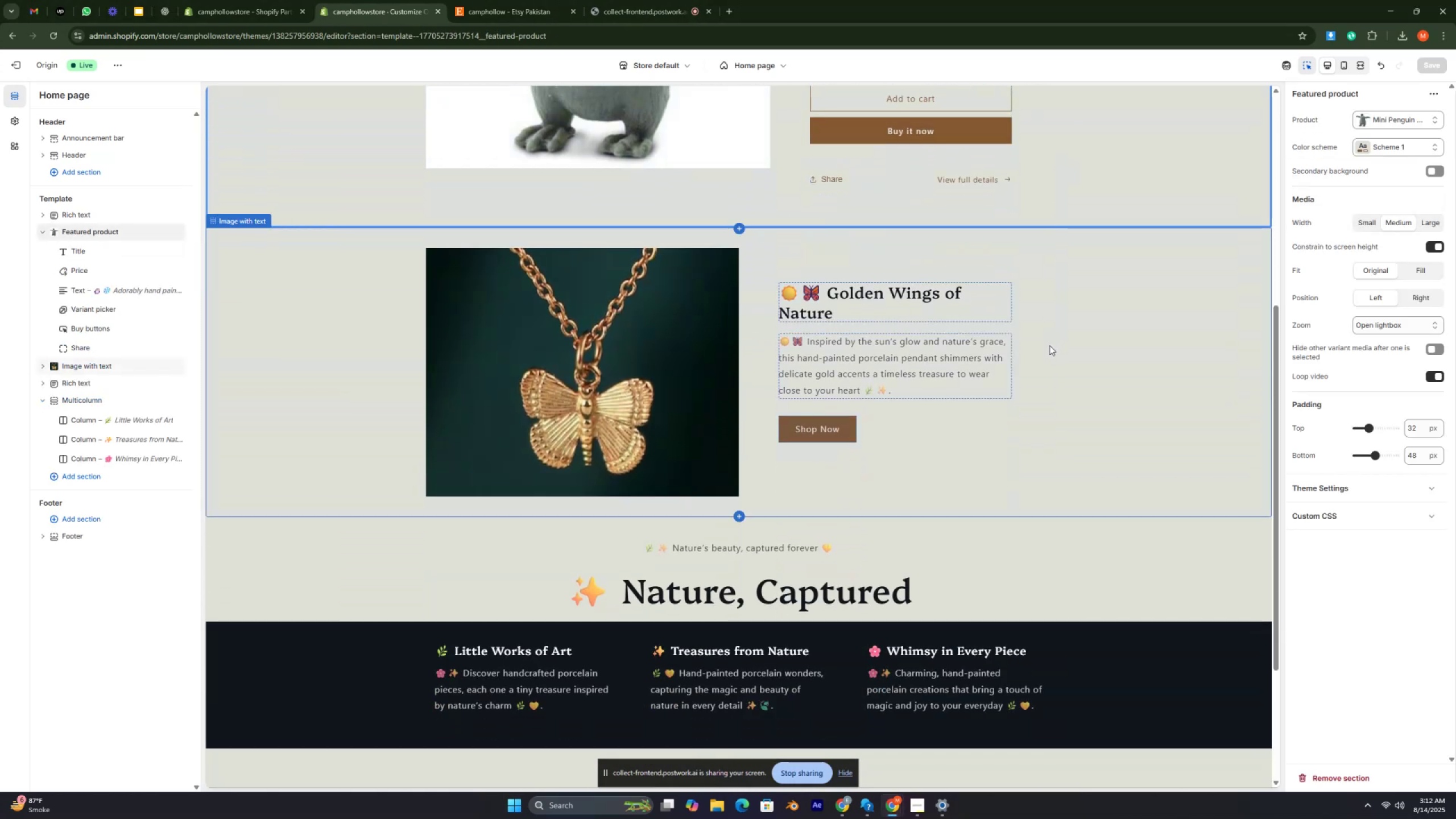 
key(Control+ControlRight)
 